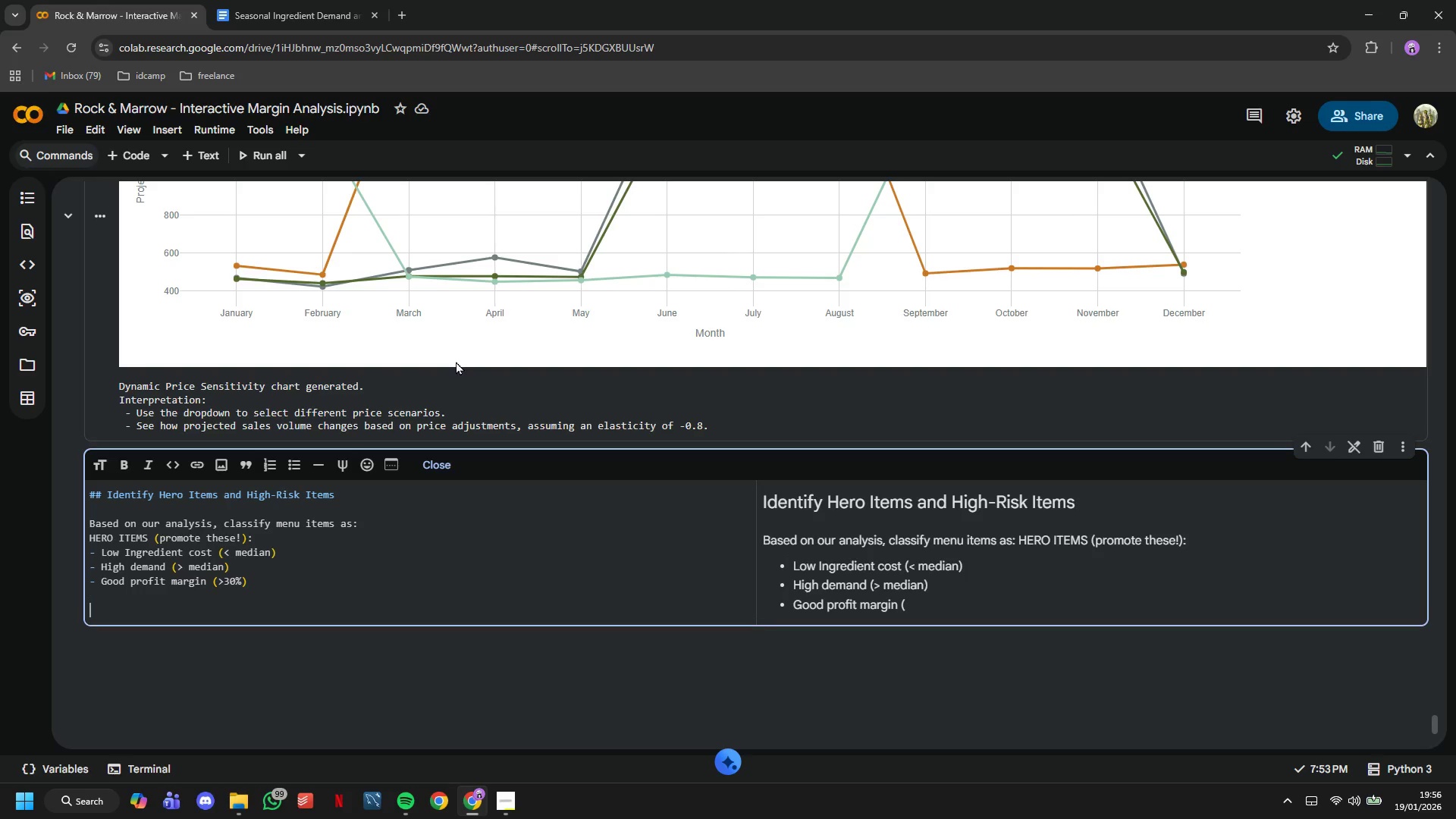 
key(Enter)
 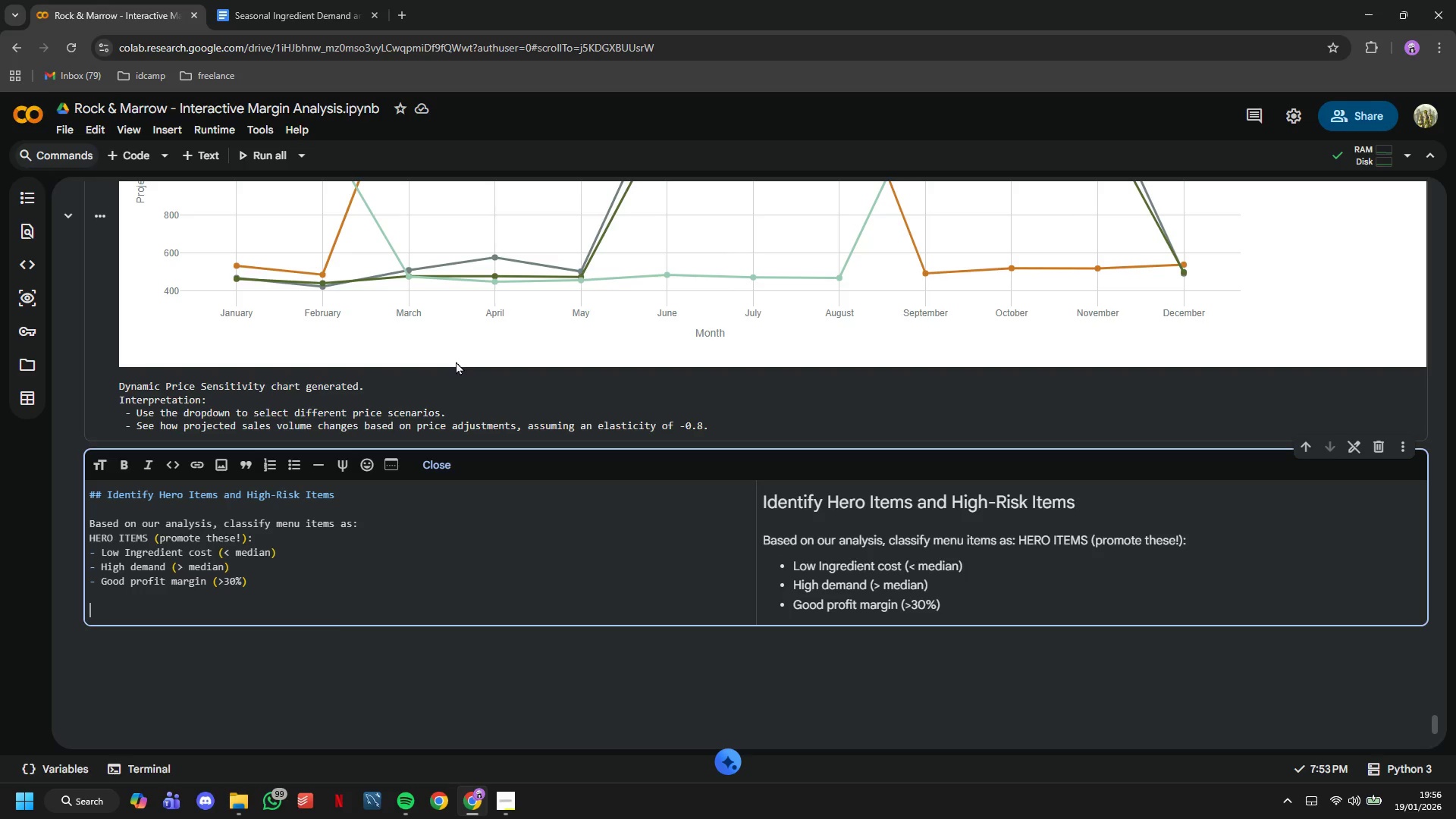 
type(HIGH-RISK ITEMS (recos)
key(Backspace)
type(nsider or adjust):)
 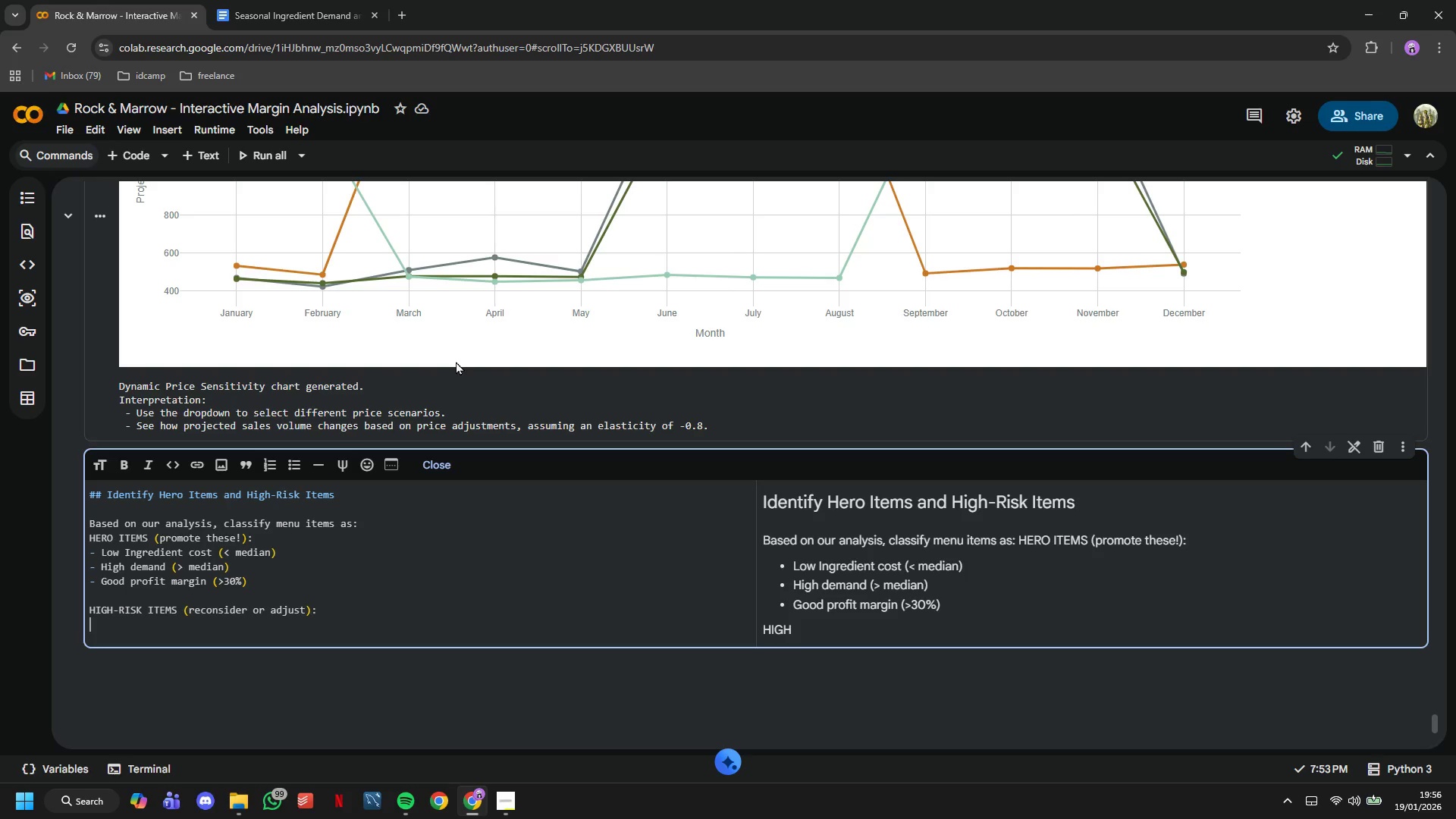 
 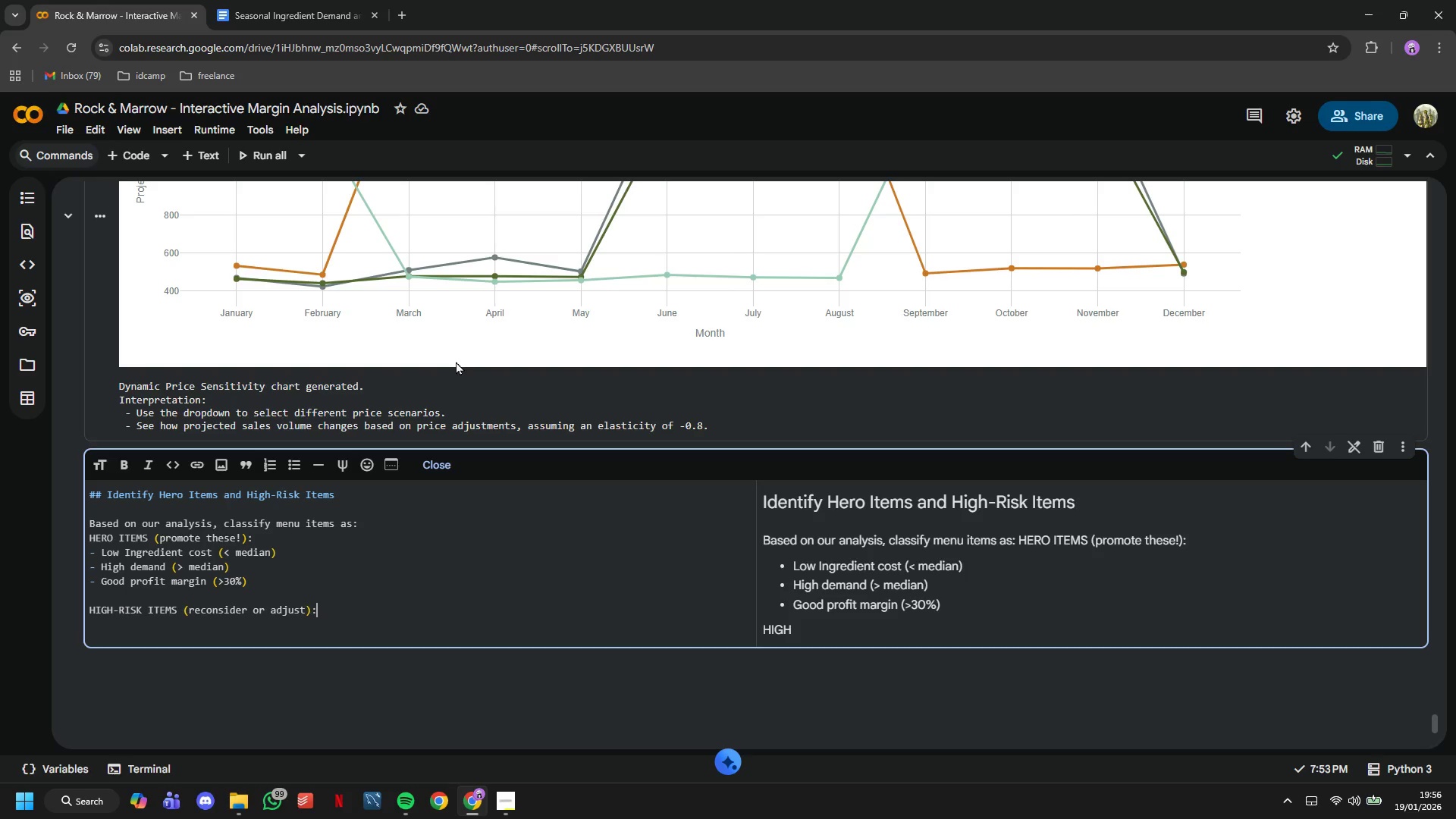 
key(Enter)
 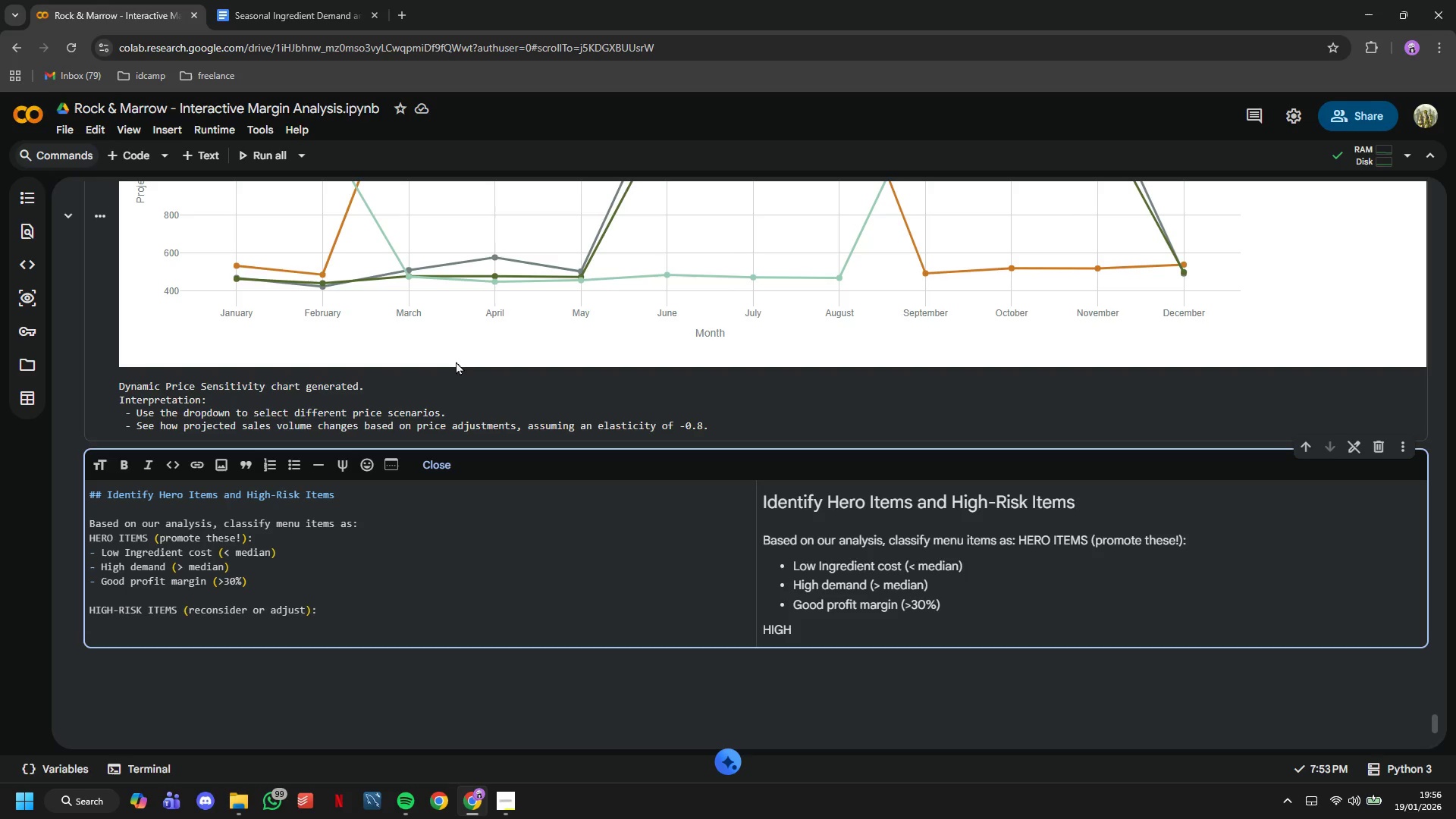 
type(- High ingredient sc)
key(Backspace)
type(ost (>median))
 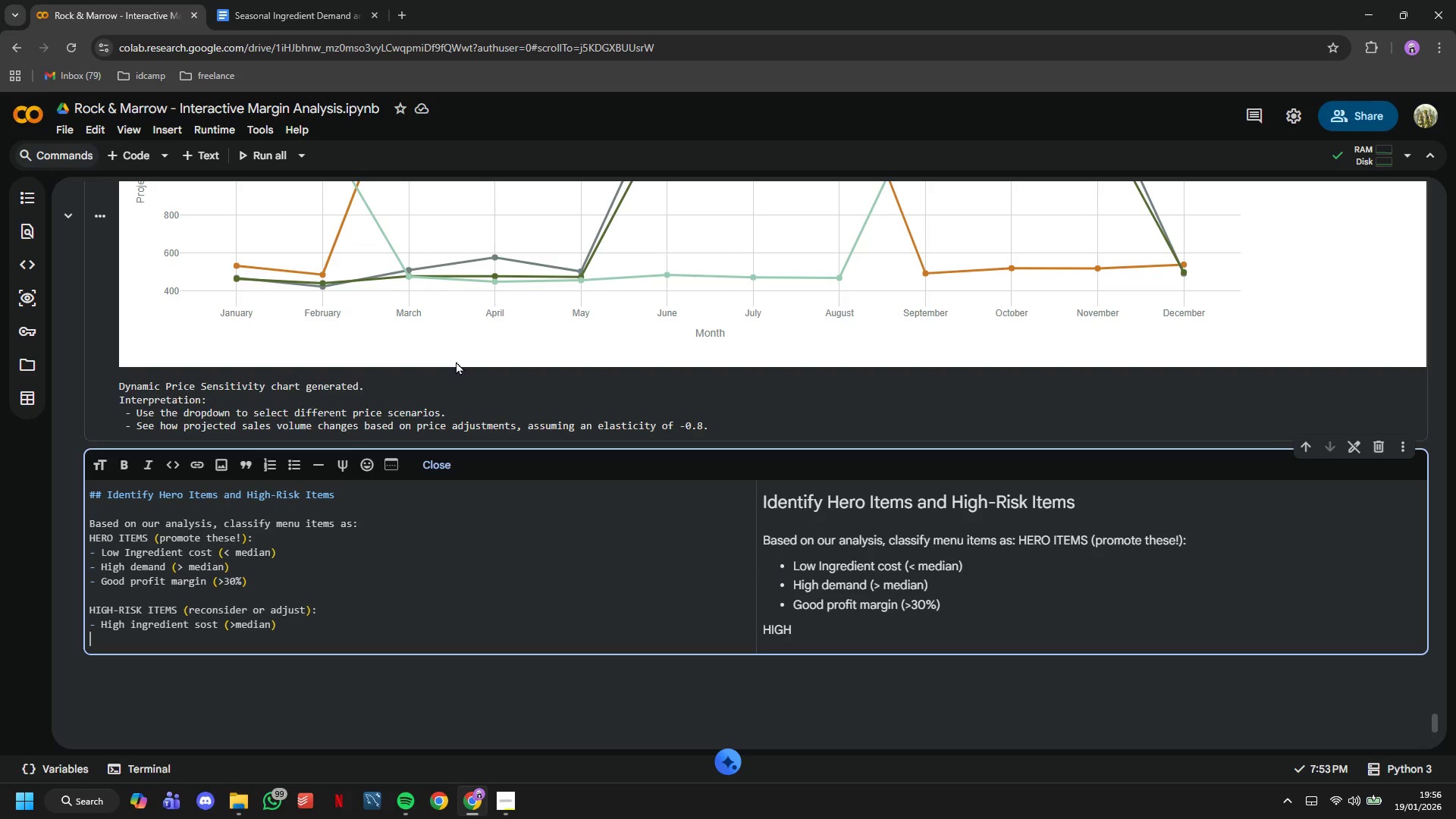 
 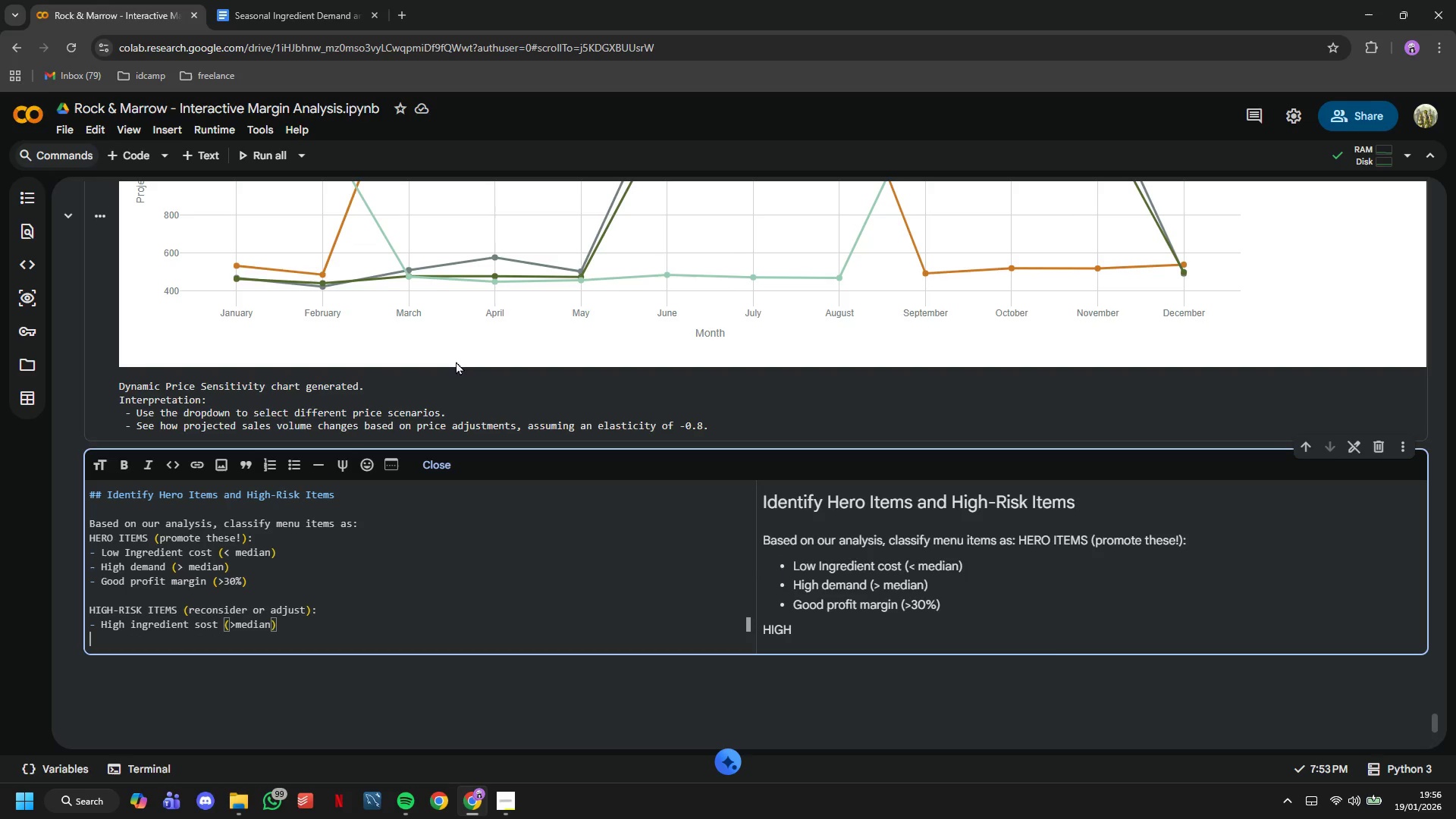 
key(Enter)
 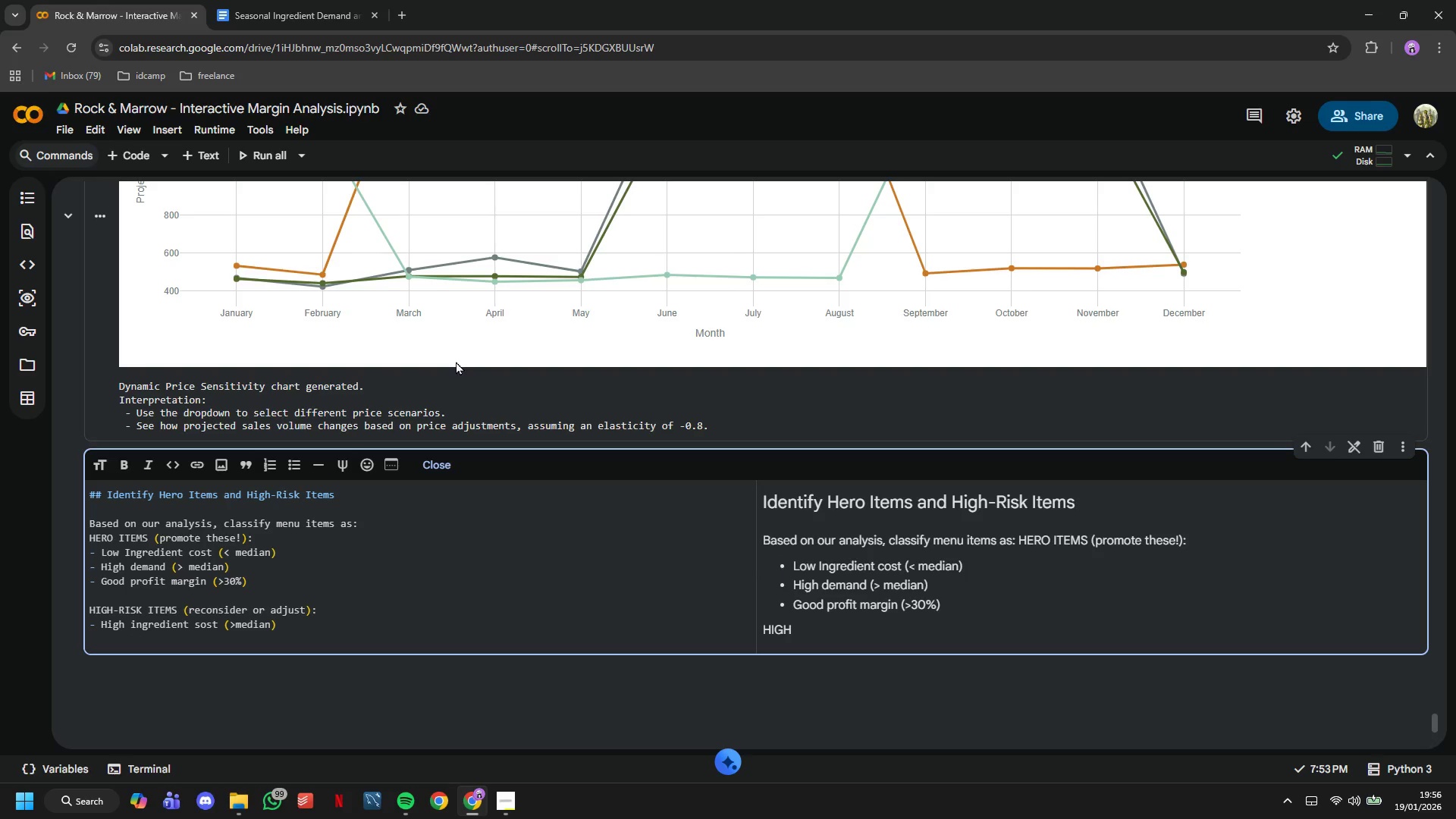 
type(- Low demand (< )
key(Backspace)
type(median))
 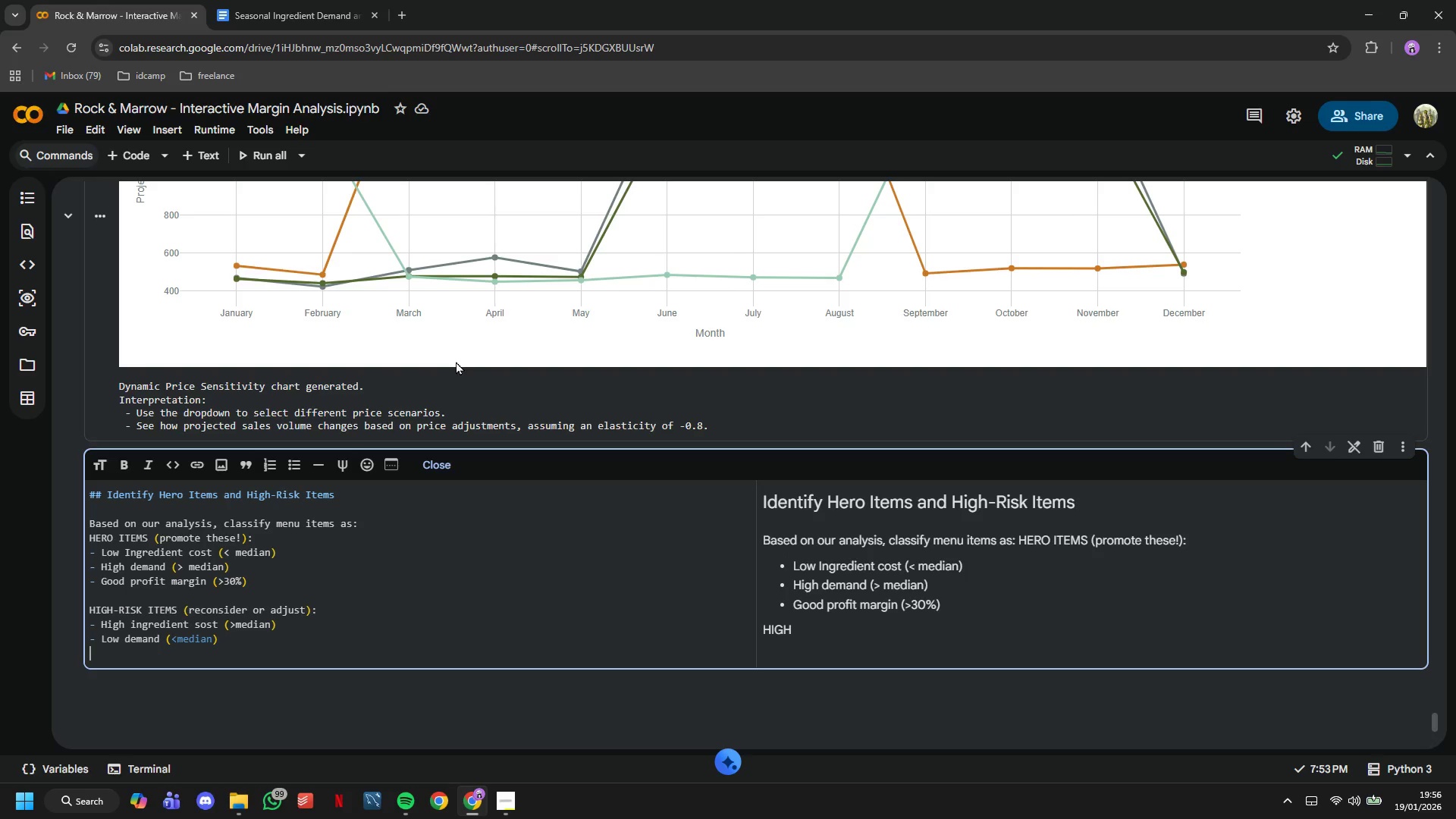 
 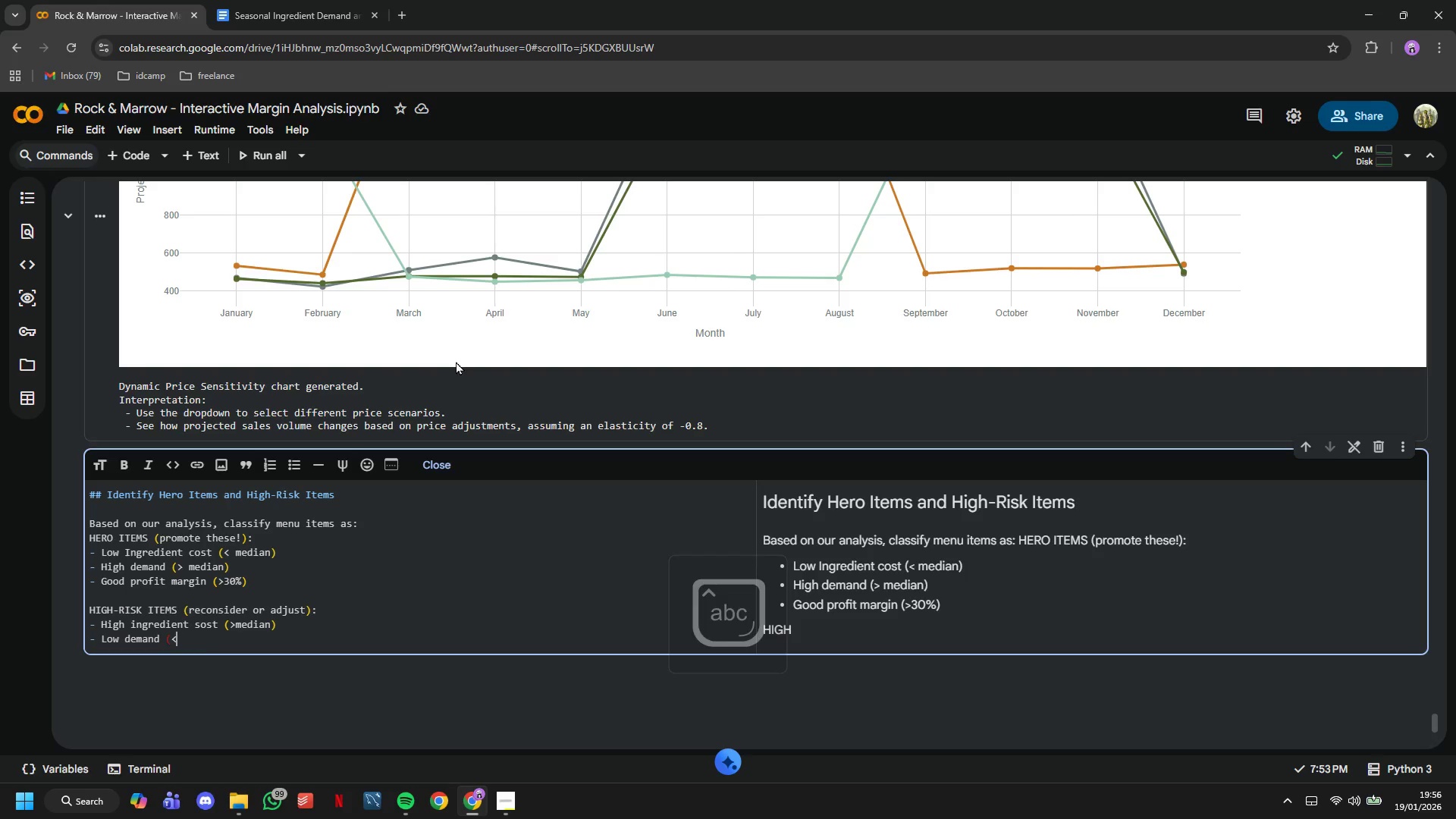 
key(Enter)
 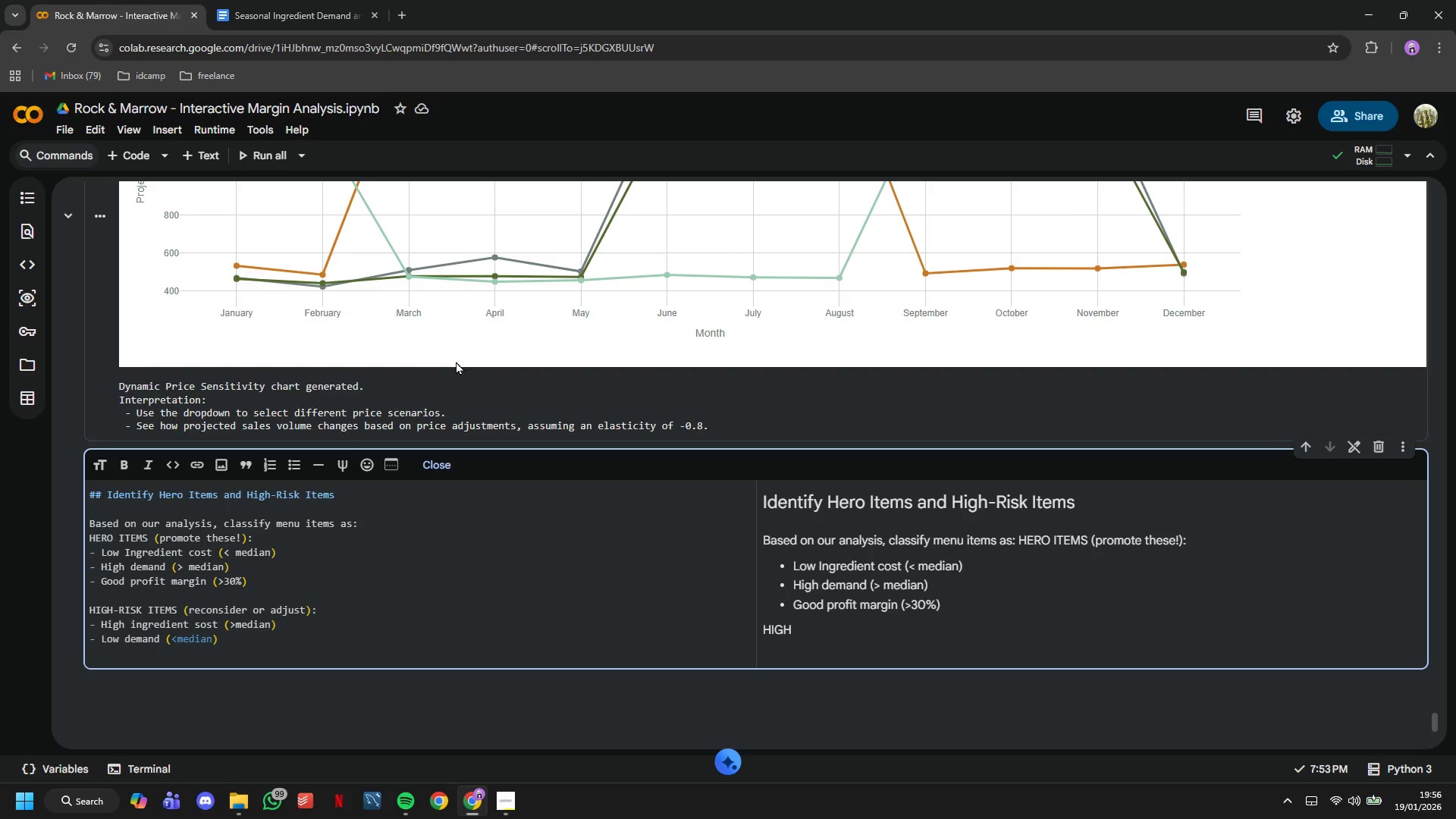 
type(- Poor margin (< 20%))
 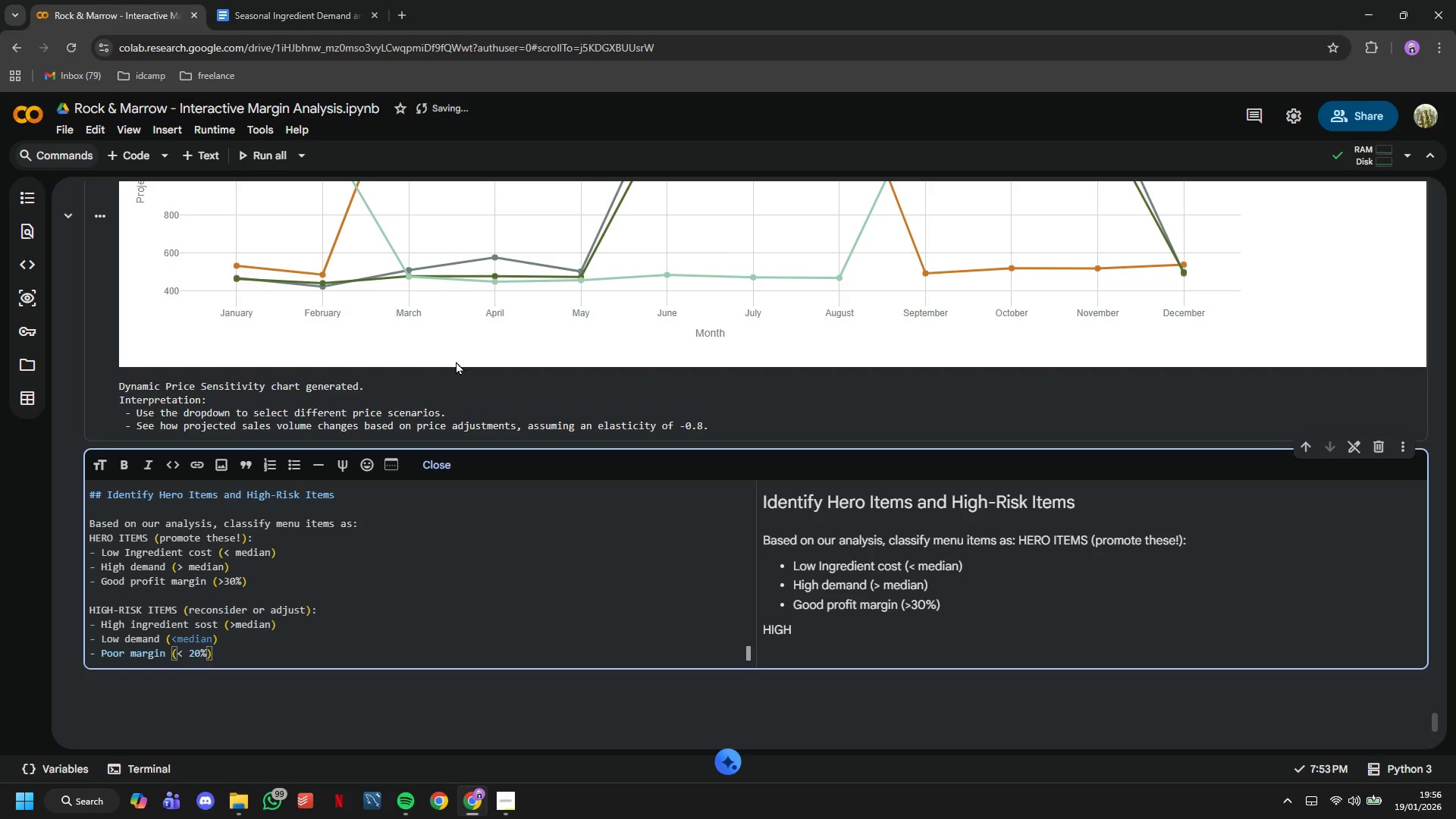 
wait(29.22)
 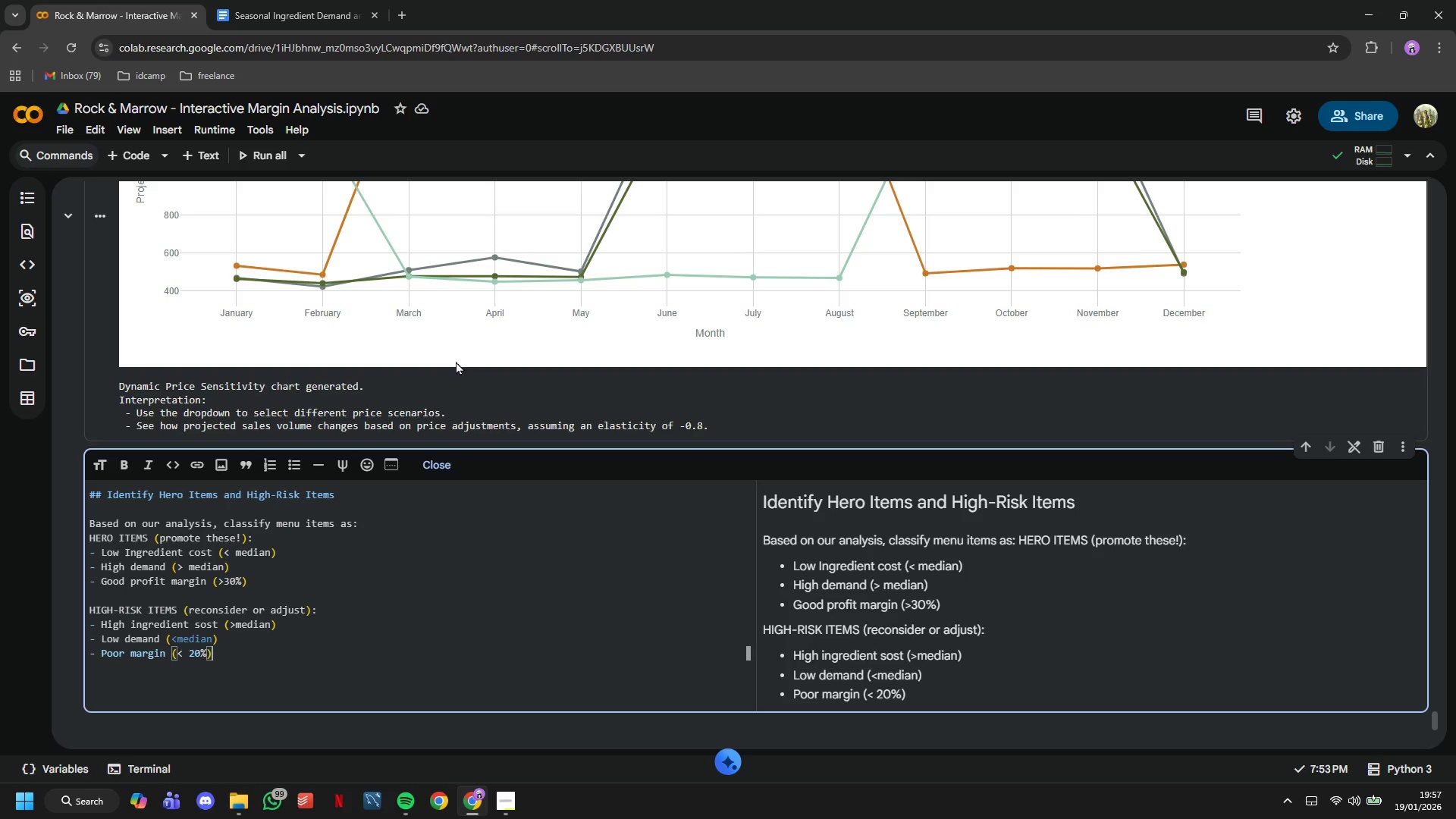 
left_click([126, 141])
 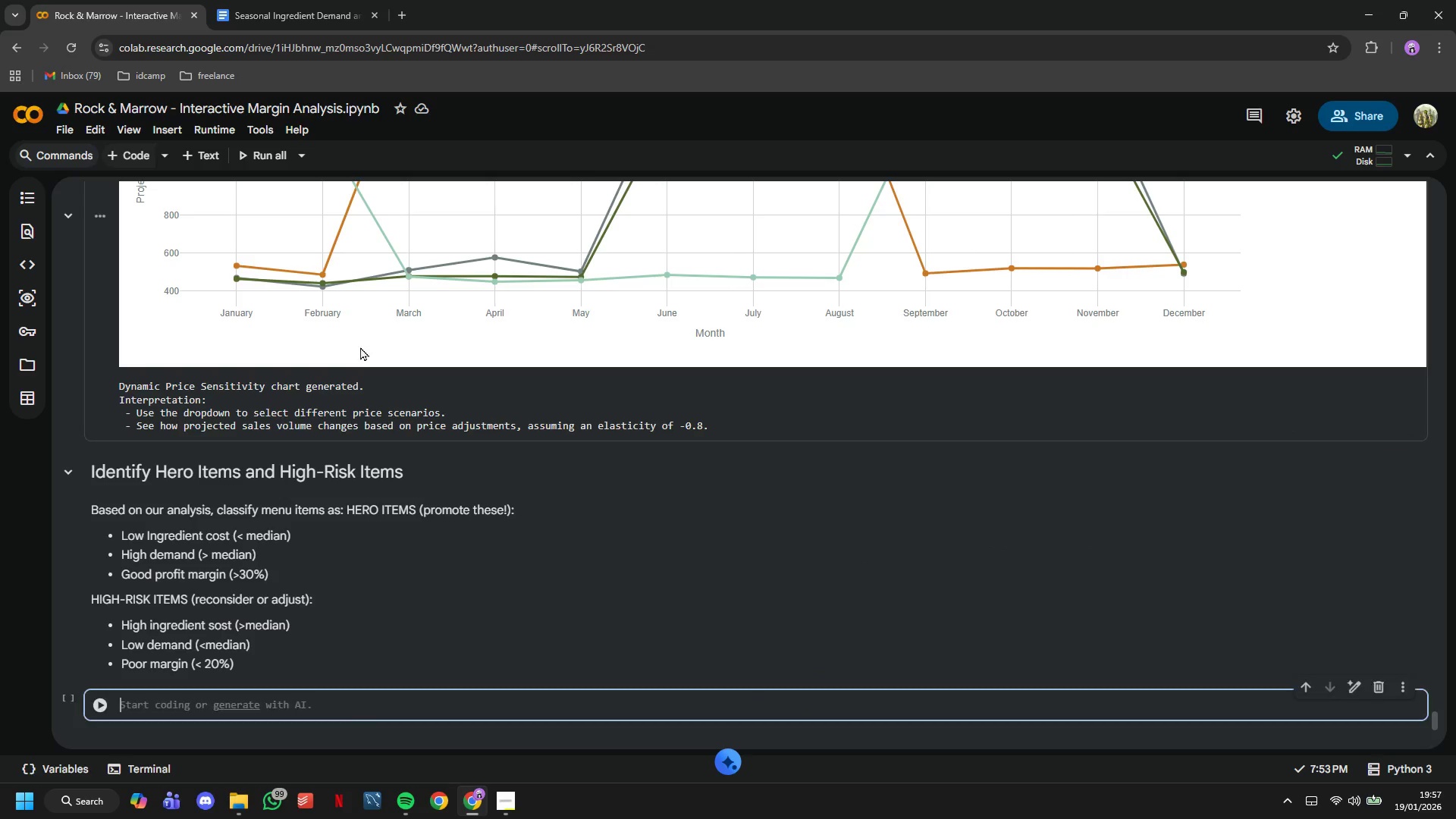 
scroll: coordinate [360, 347], scroll_direction: down, amount: 3.0
 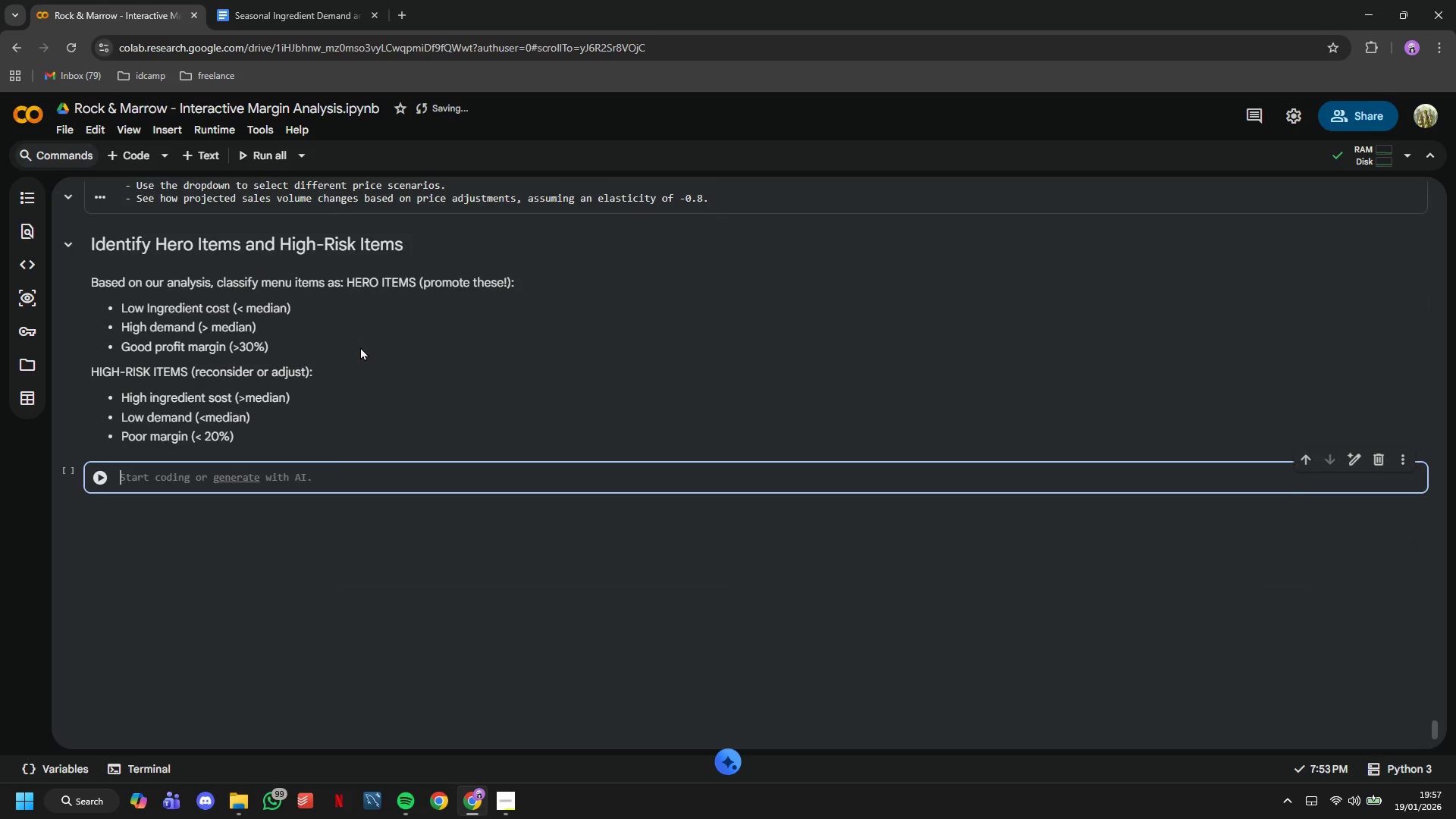 
type(# Calculate demi)
key(Backspace)
key(Backspace)
key(Backspace)
key(Backspace)
type(medians)
 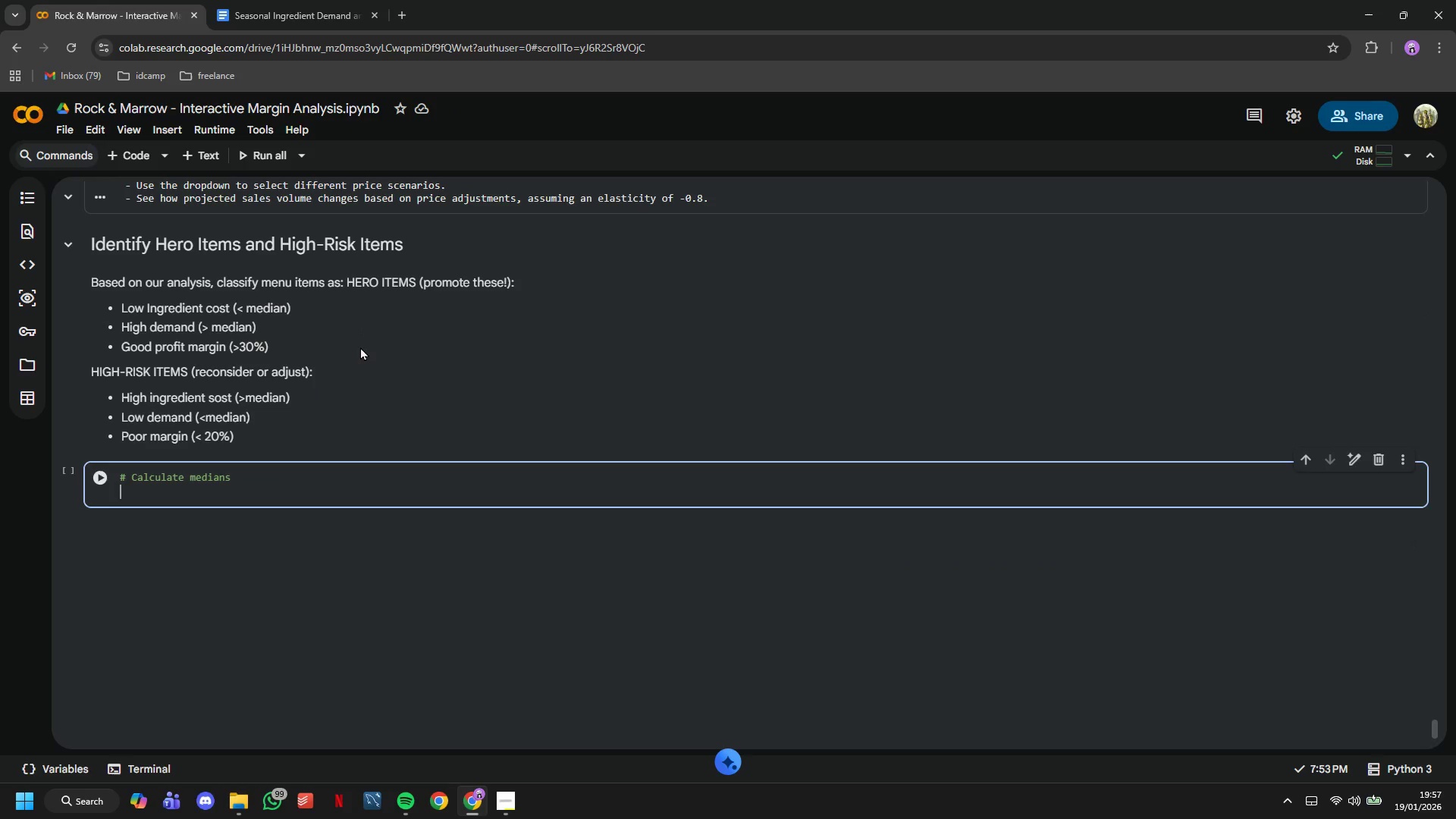 
key(Enter)
 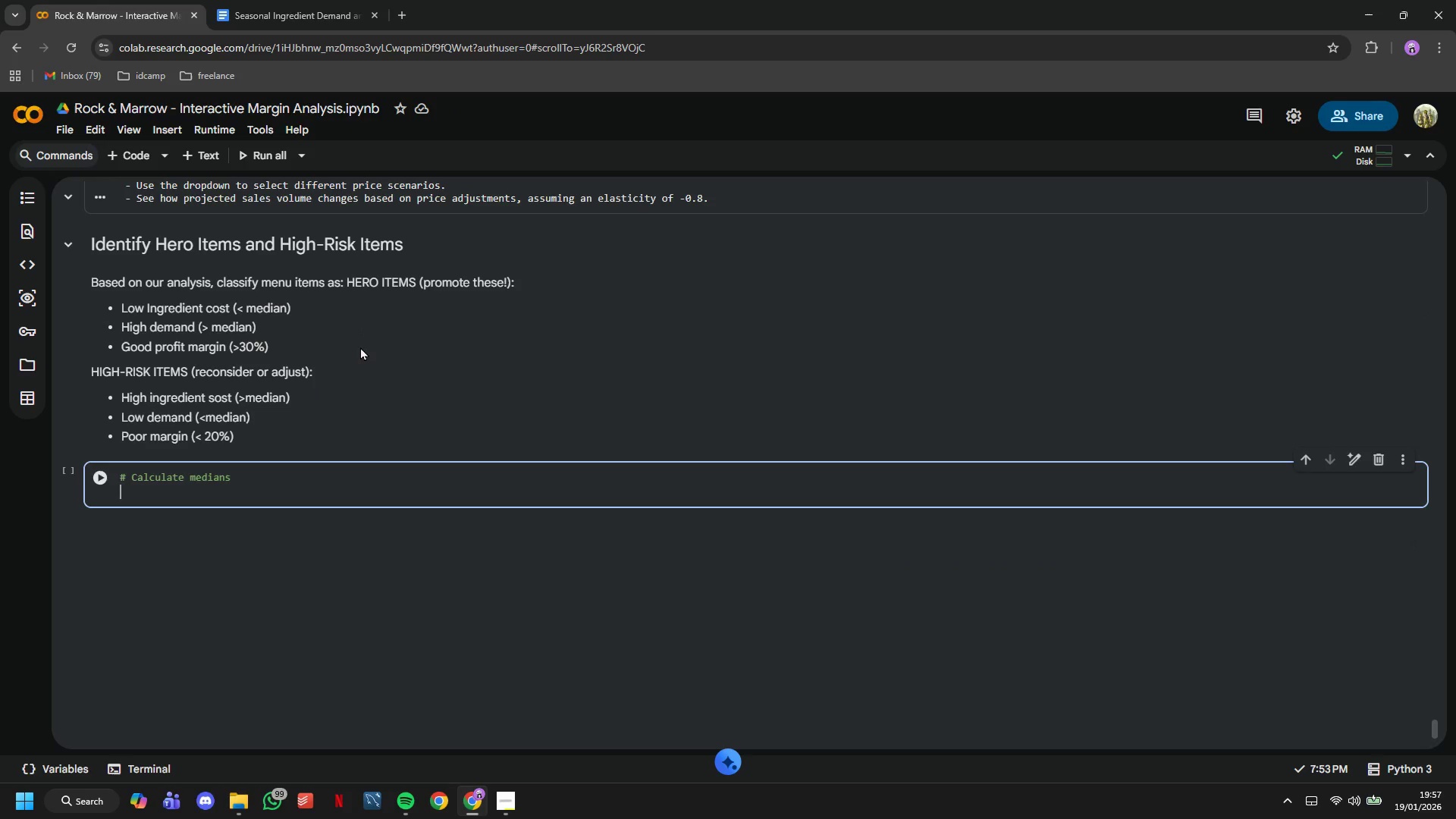 
type(median_cost = margin_matrix_data.groupby('item_name)
 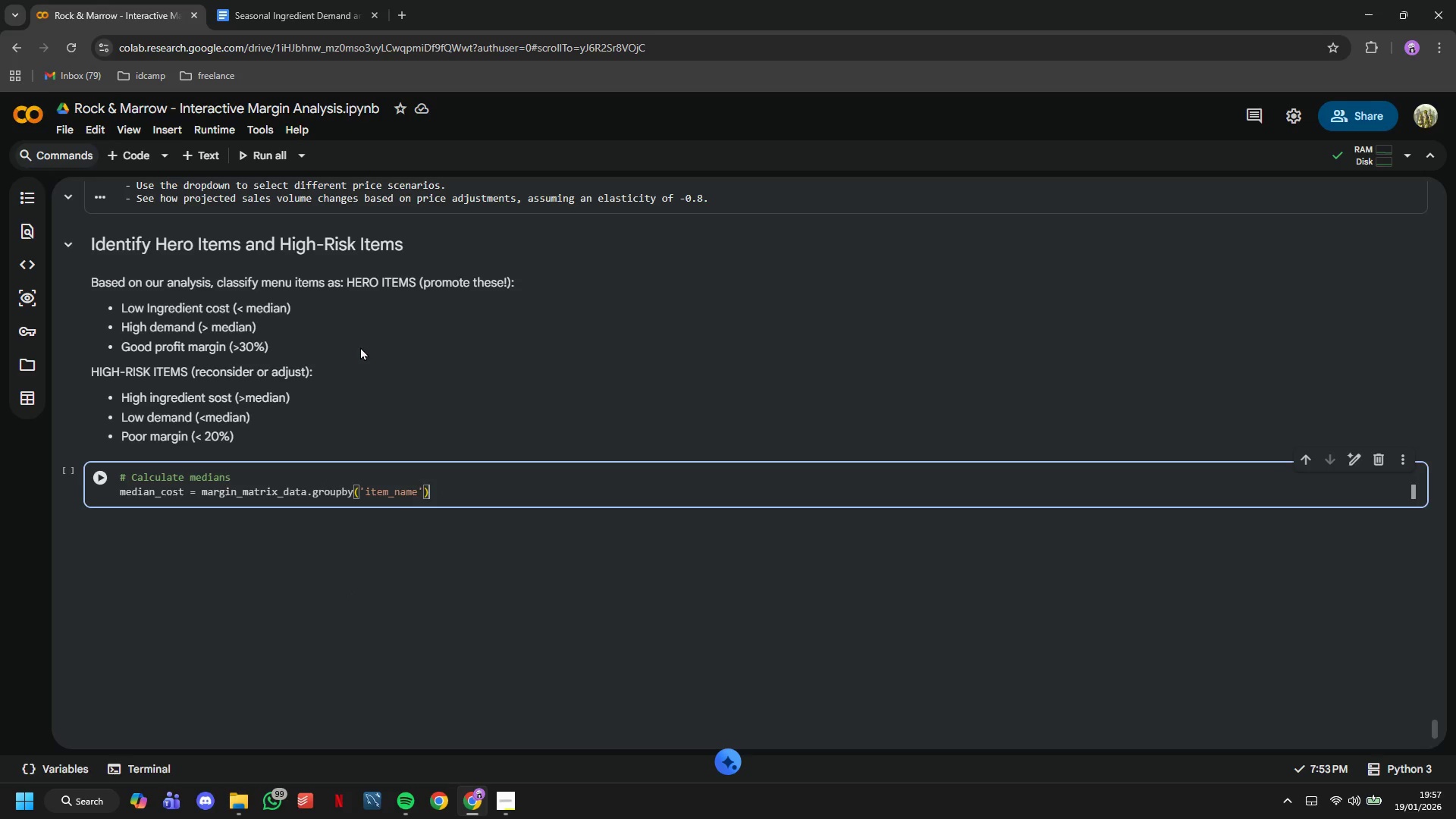 
 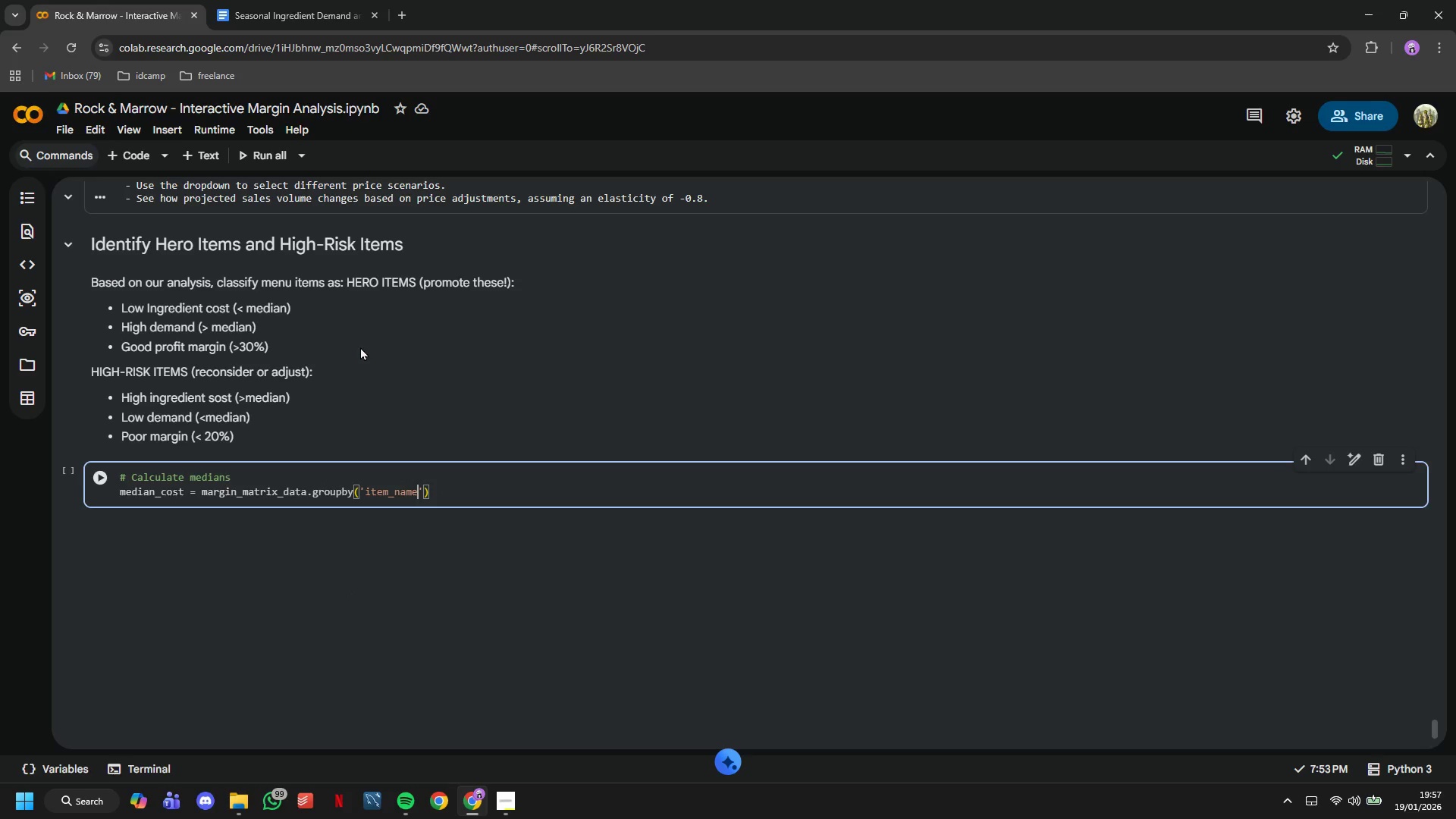 
key(ArrowRight)
 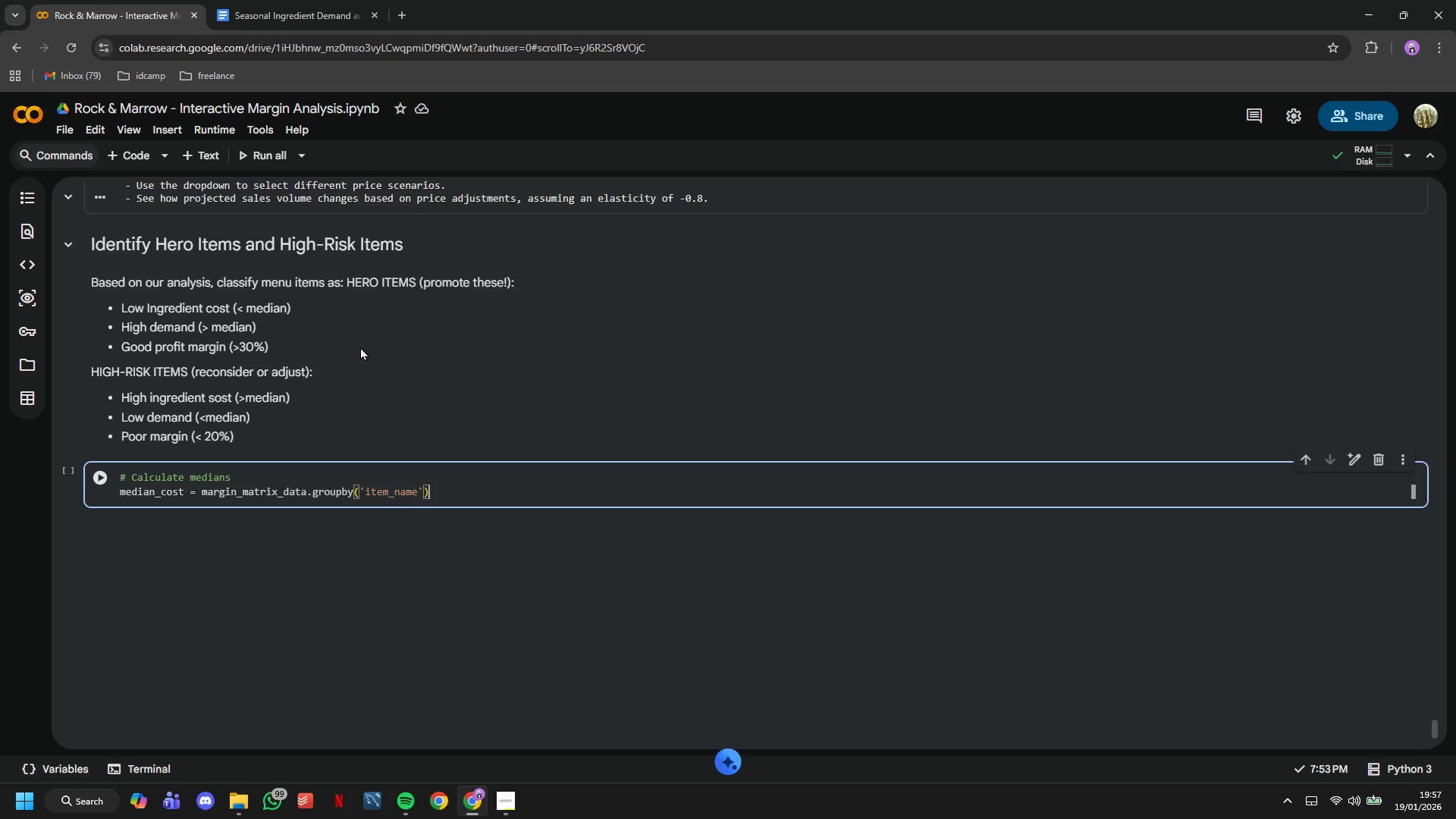 
key(ArrowRight)
 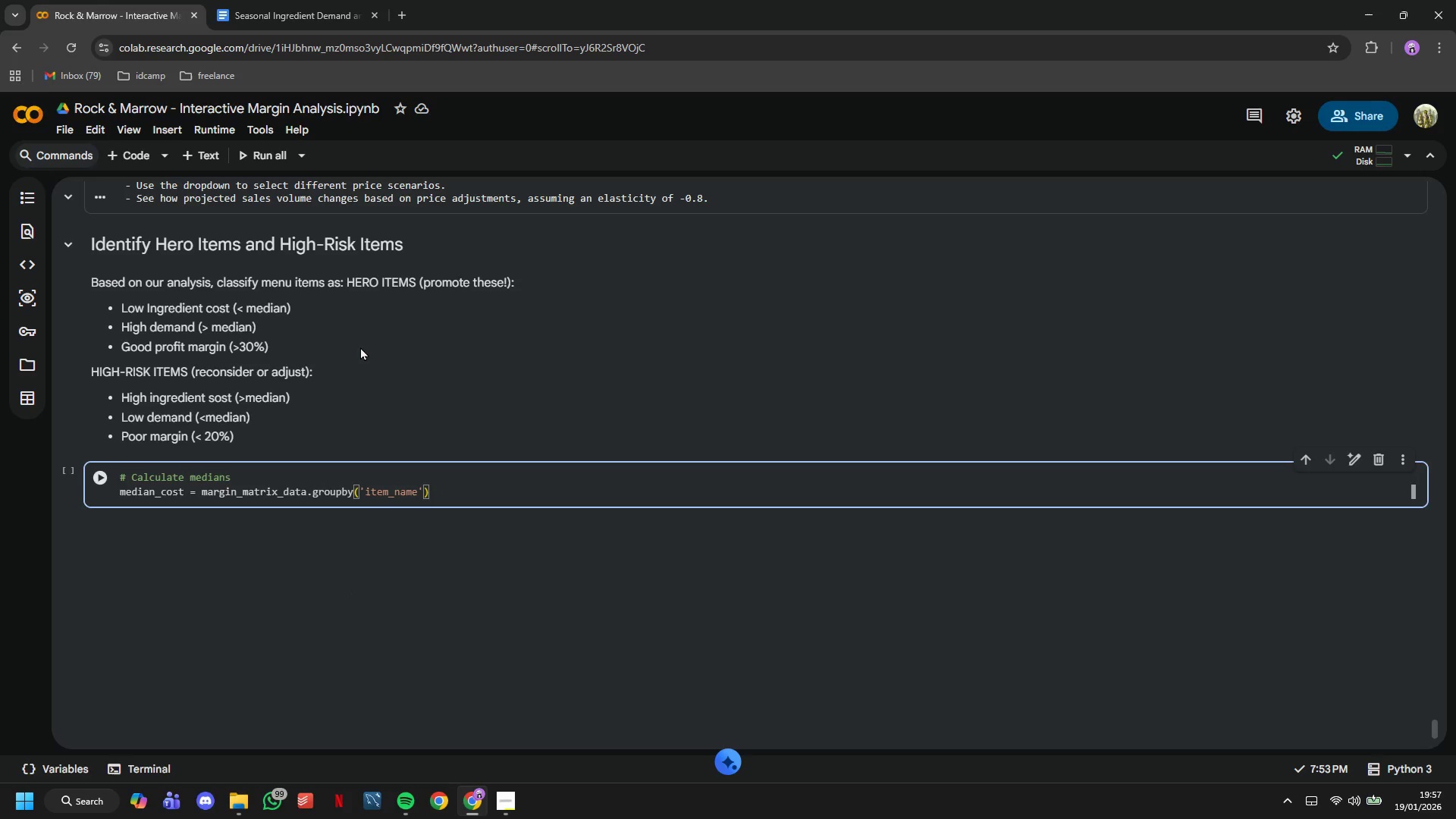 
type(['ingredient_cost)
 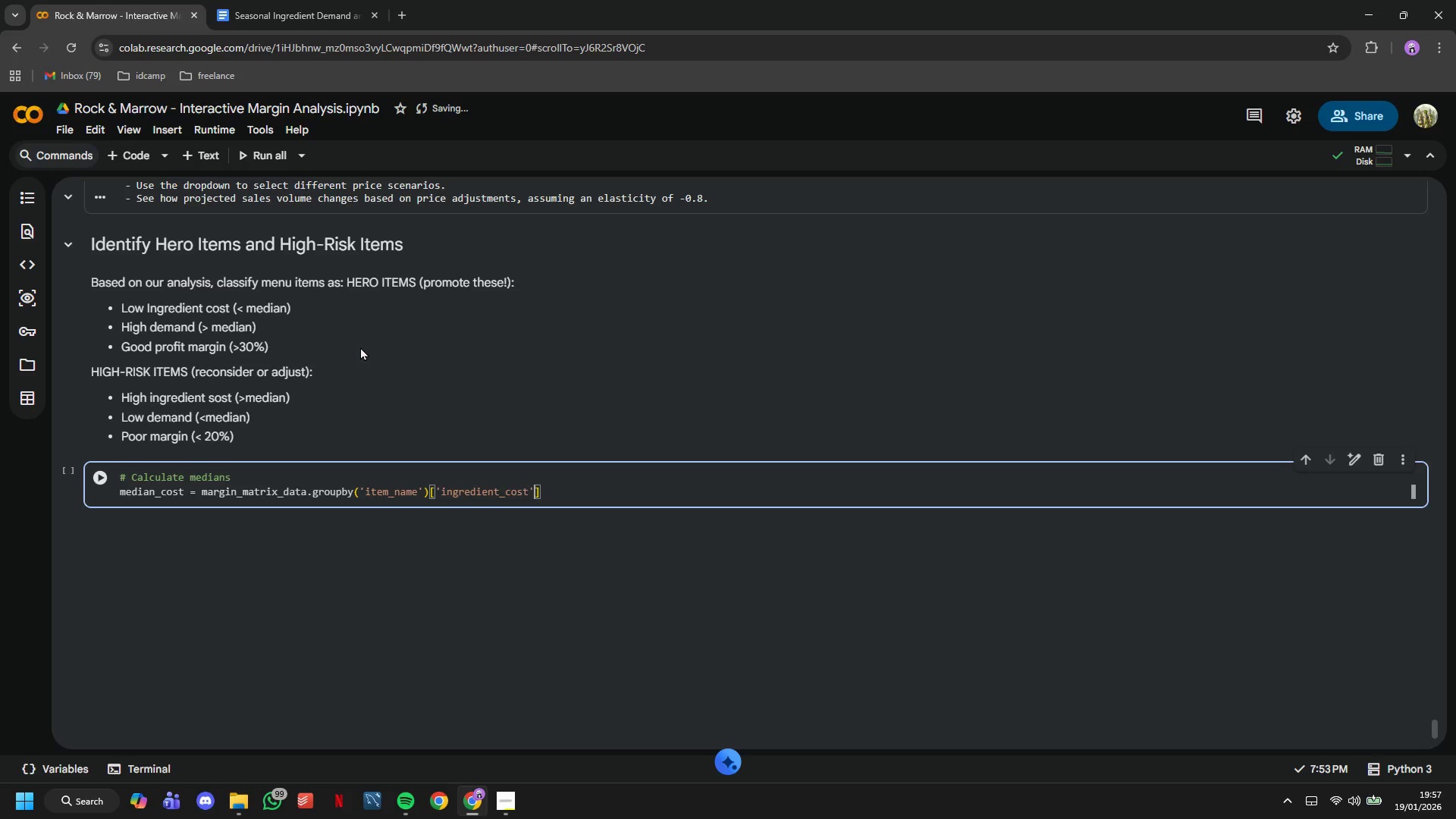 
 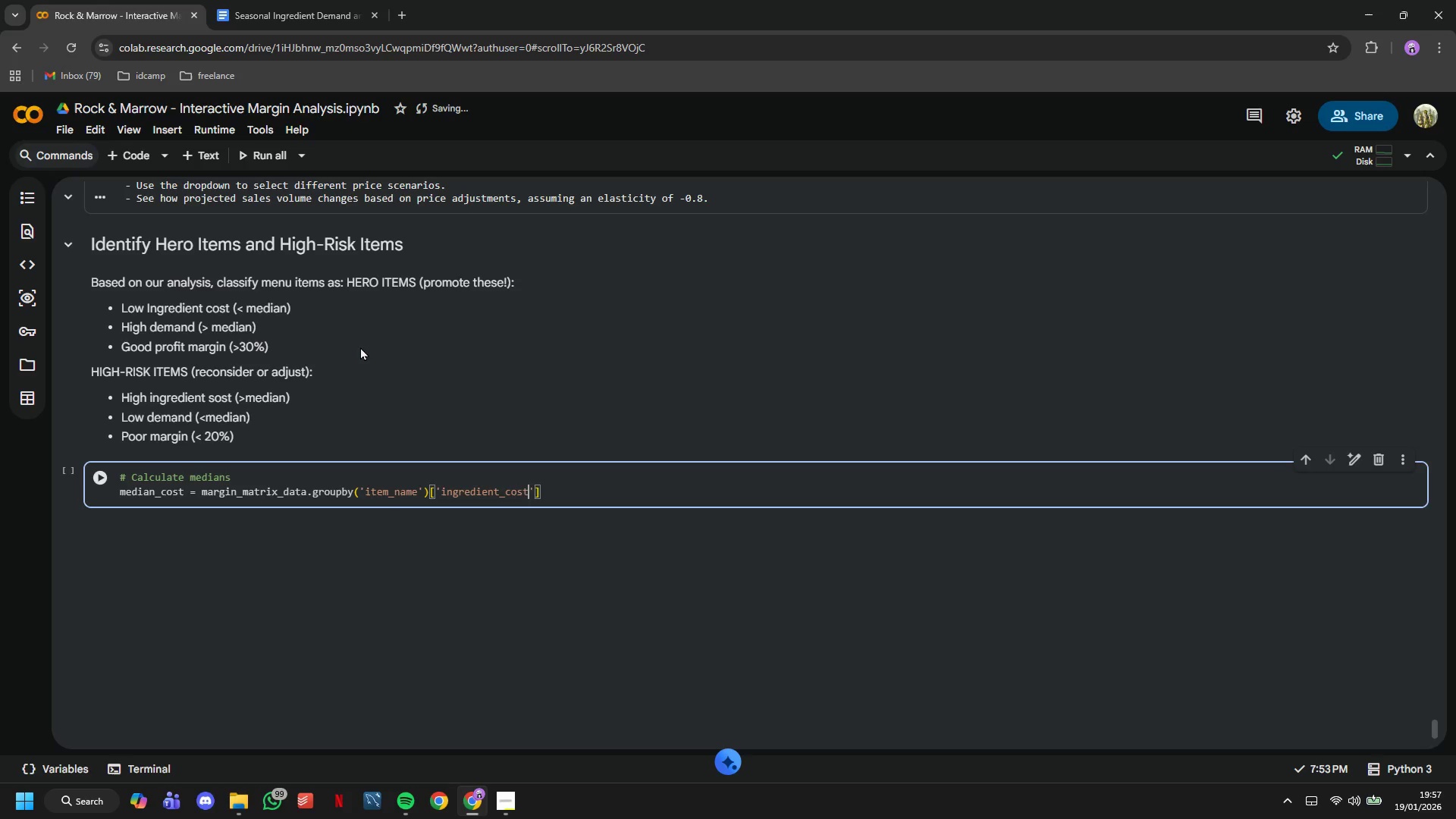 
key(ArrowRight)
 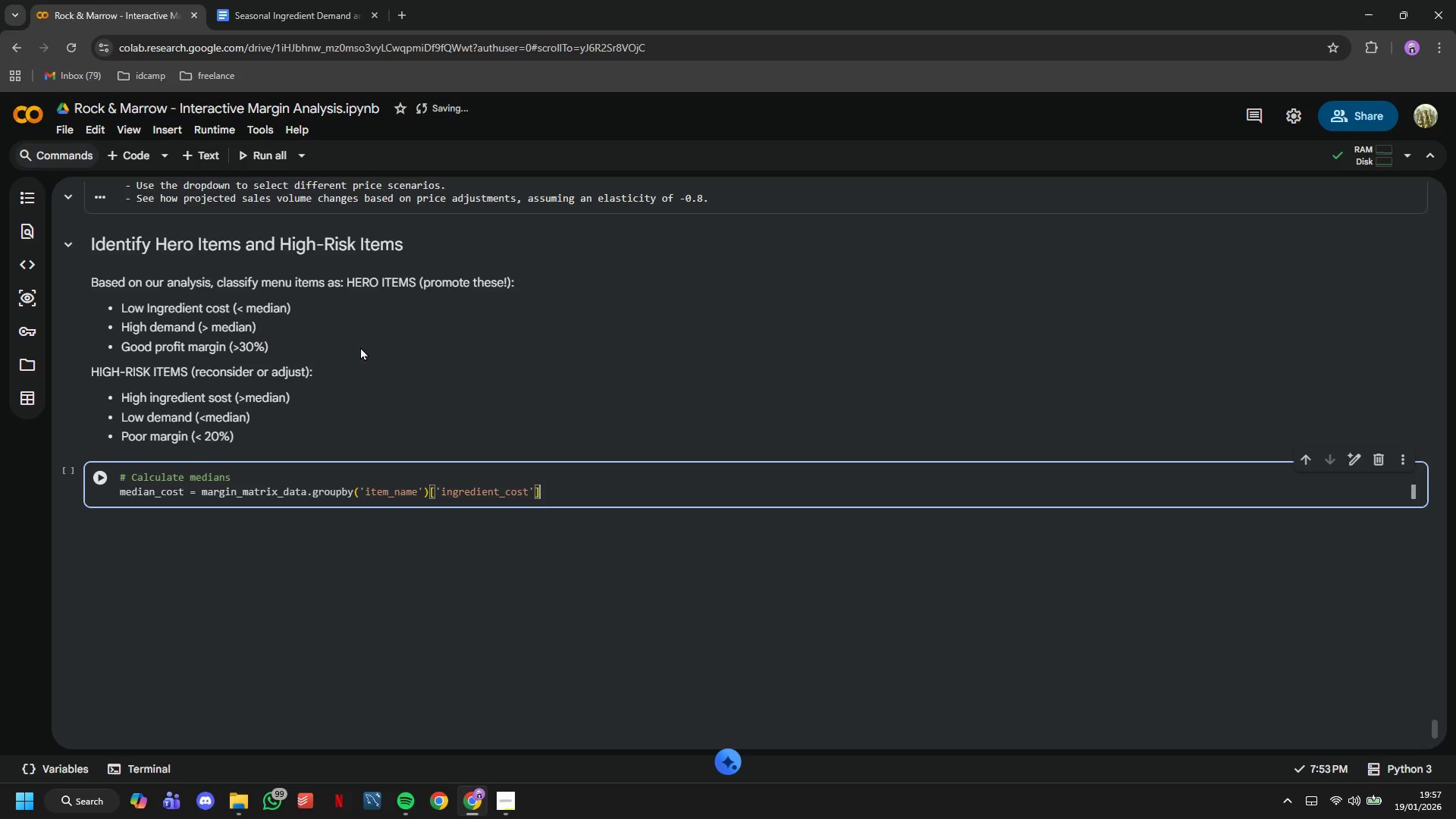 
key(ArrowRight)
 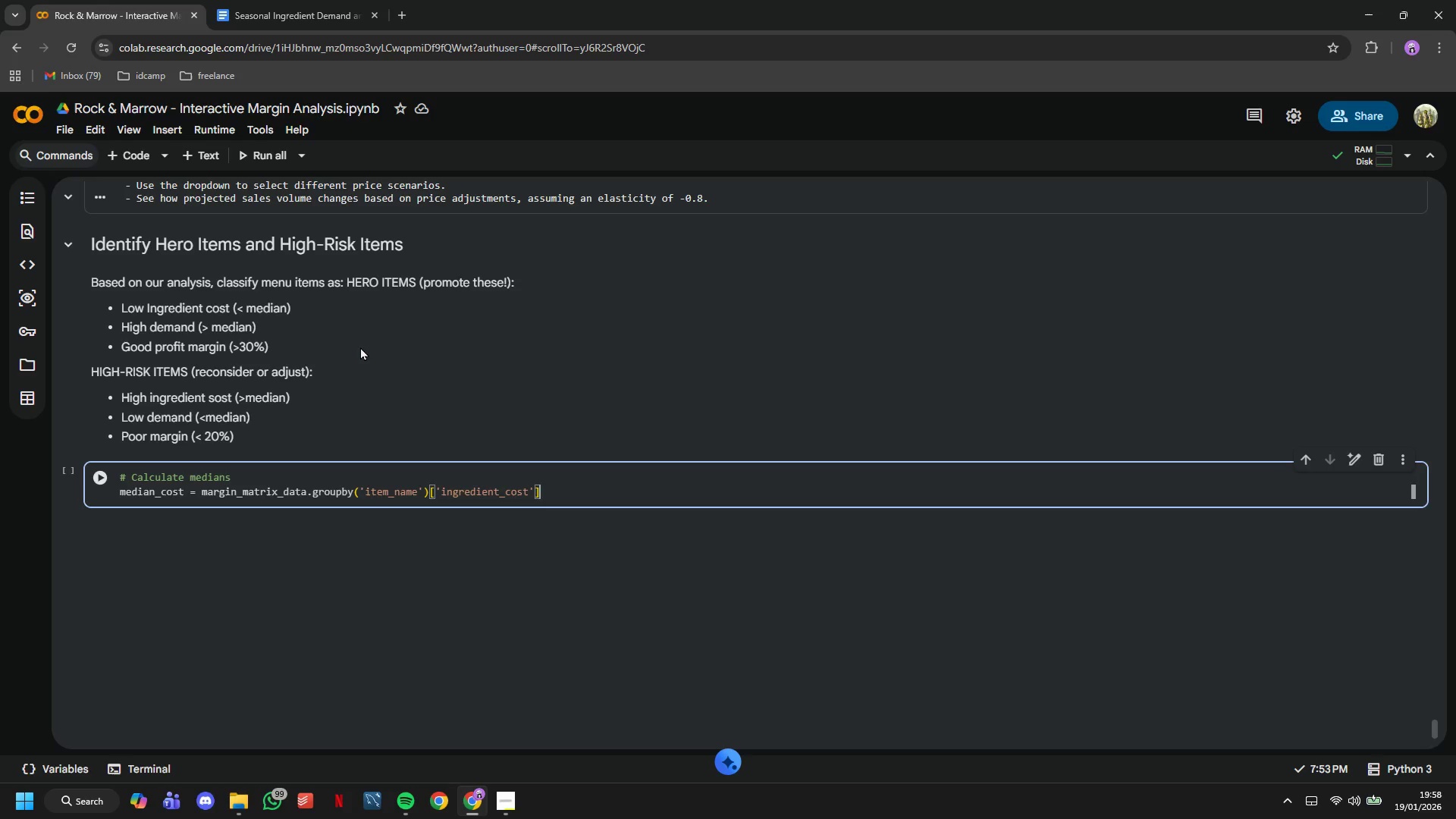 
type(.,)
key(Backspace)
type(mean()
 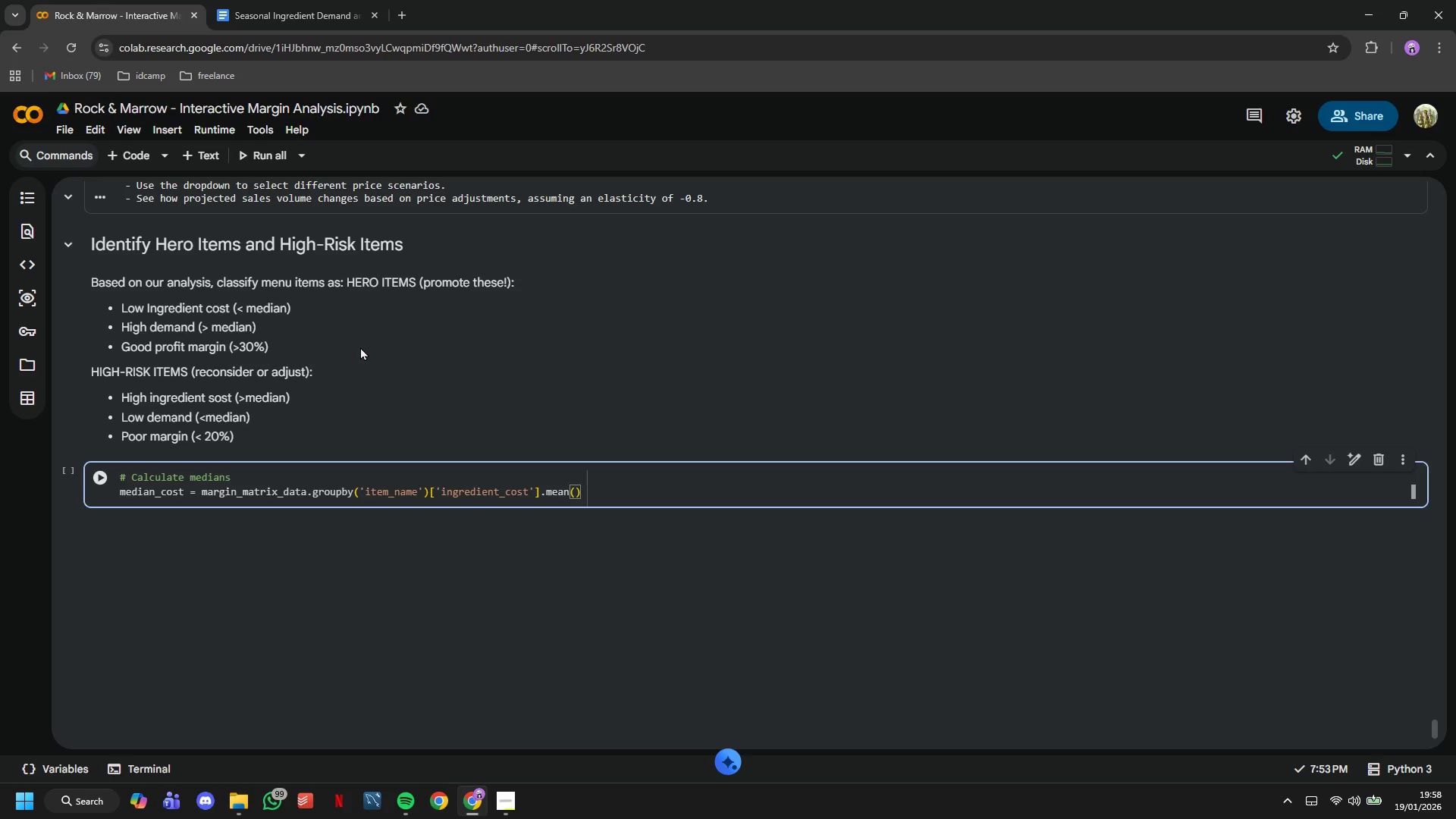 
key(ArrowRight)
 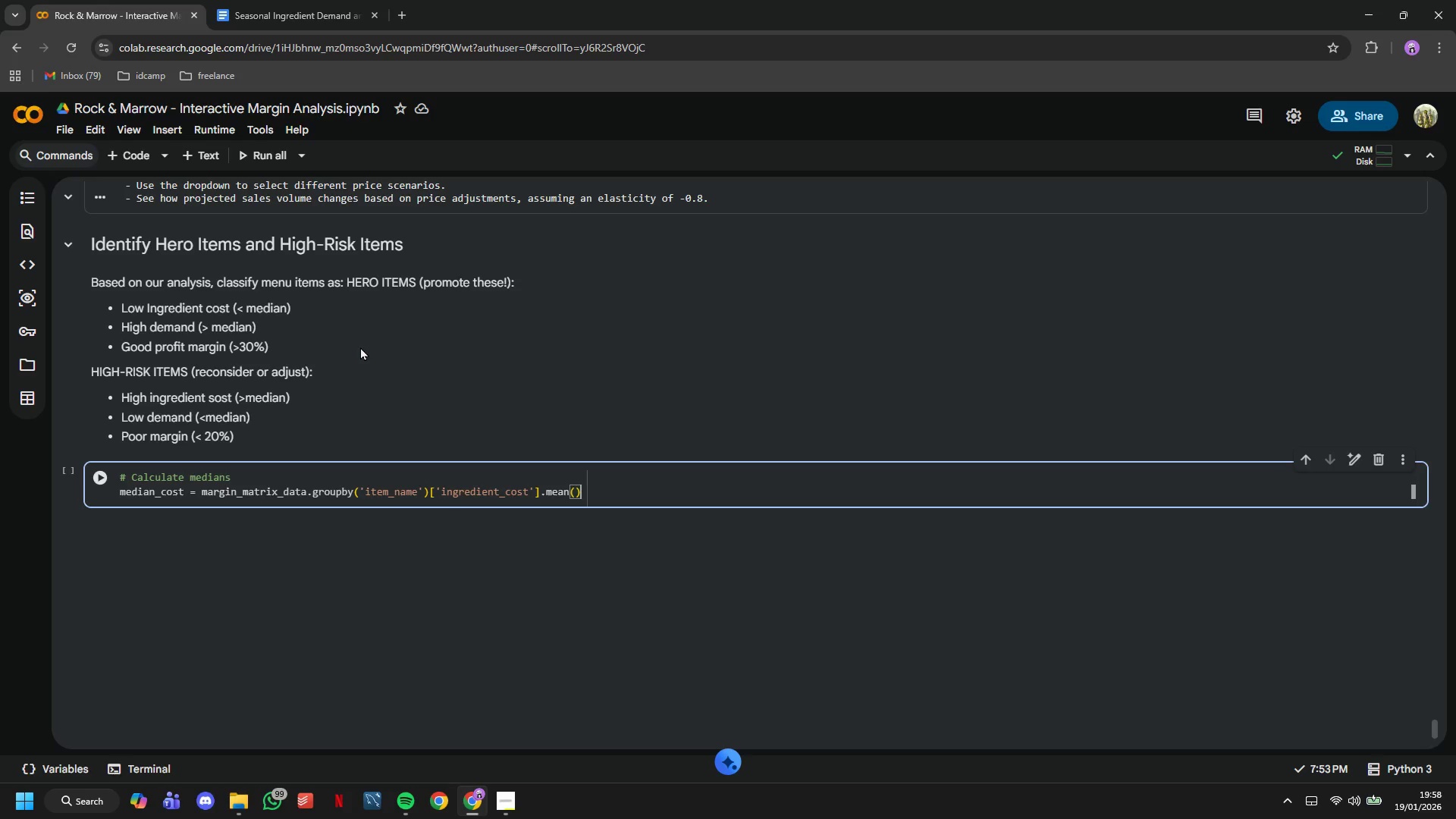 
type(.median()
 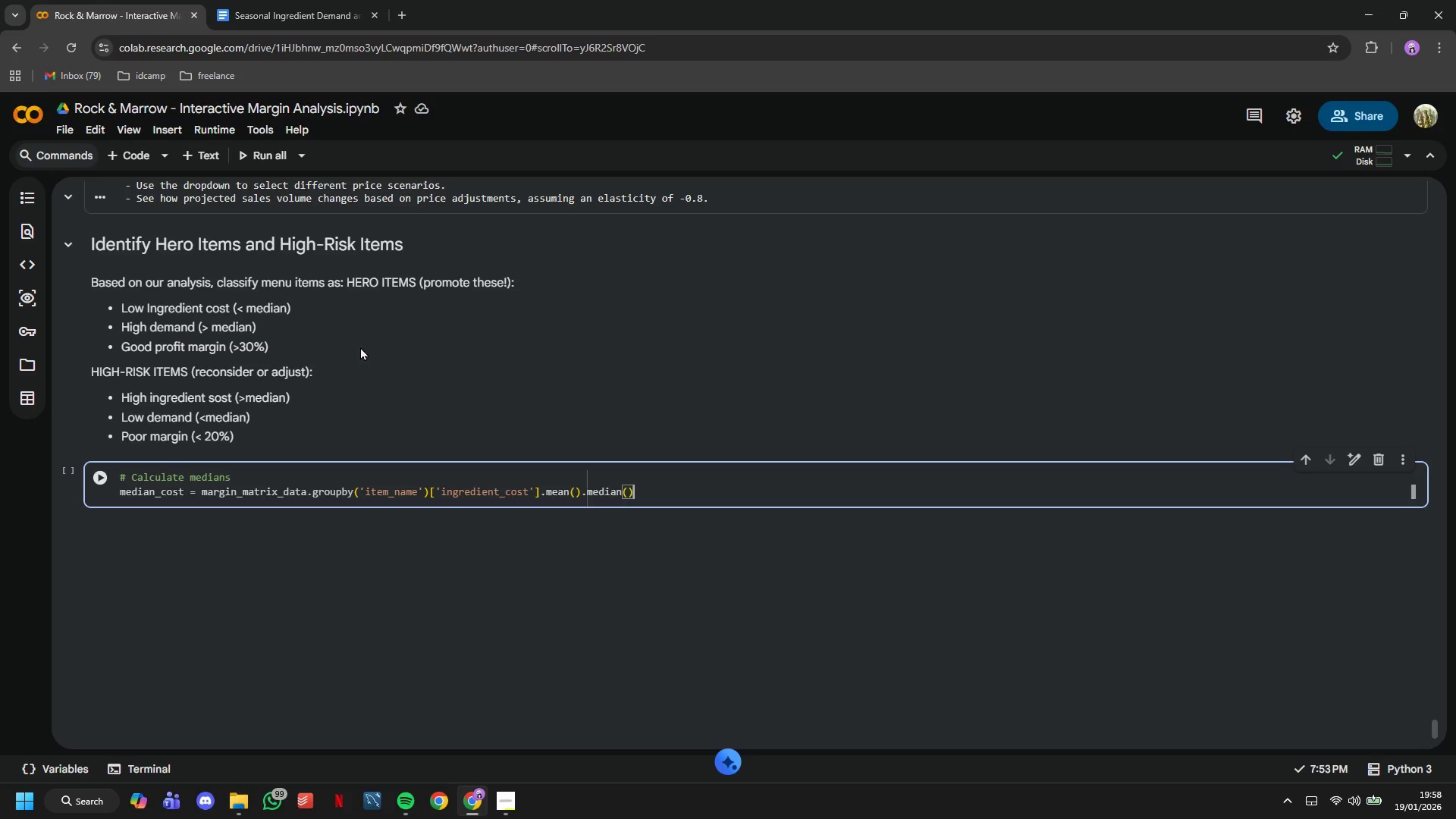 
 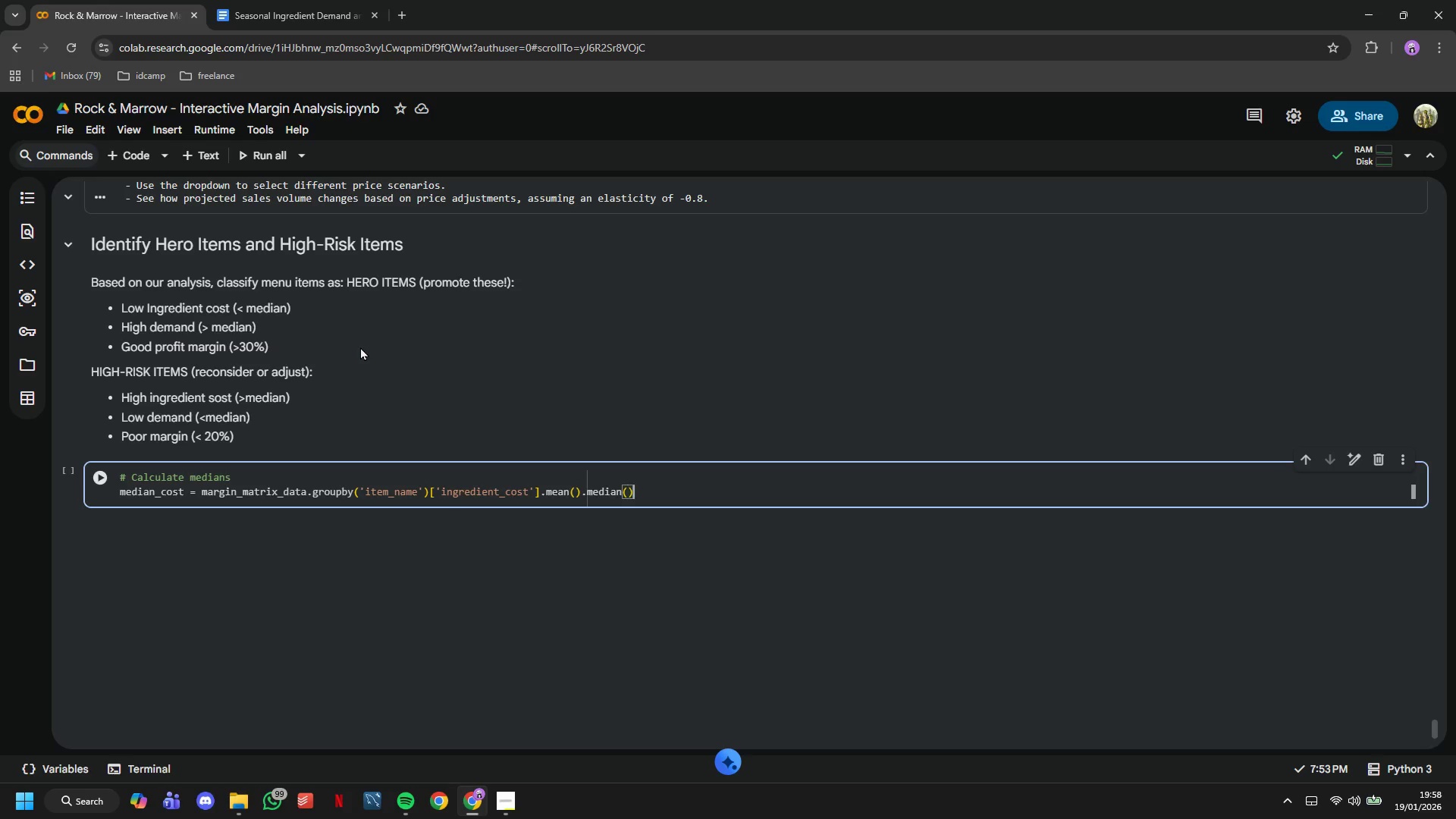 
key(ArrowRight)
 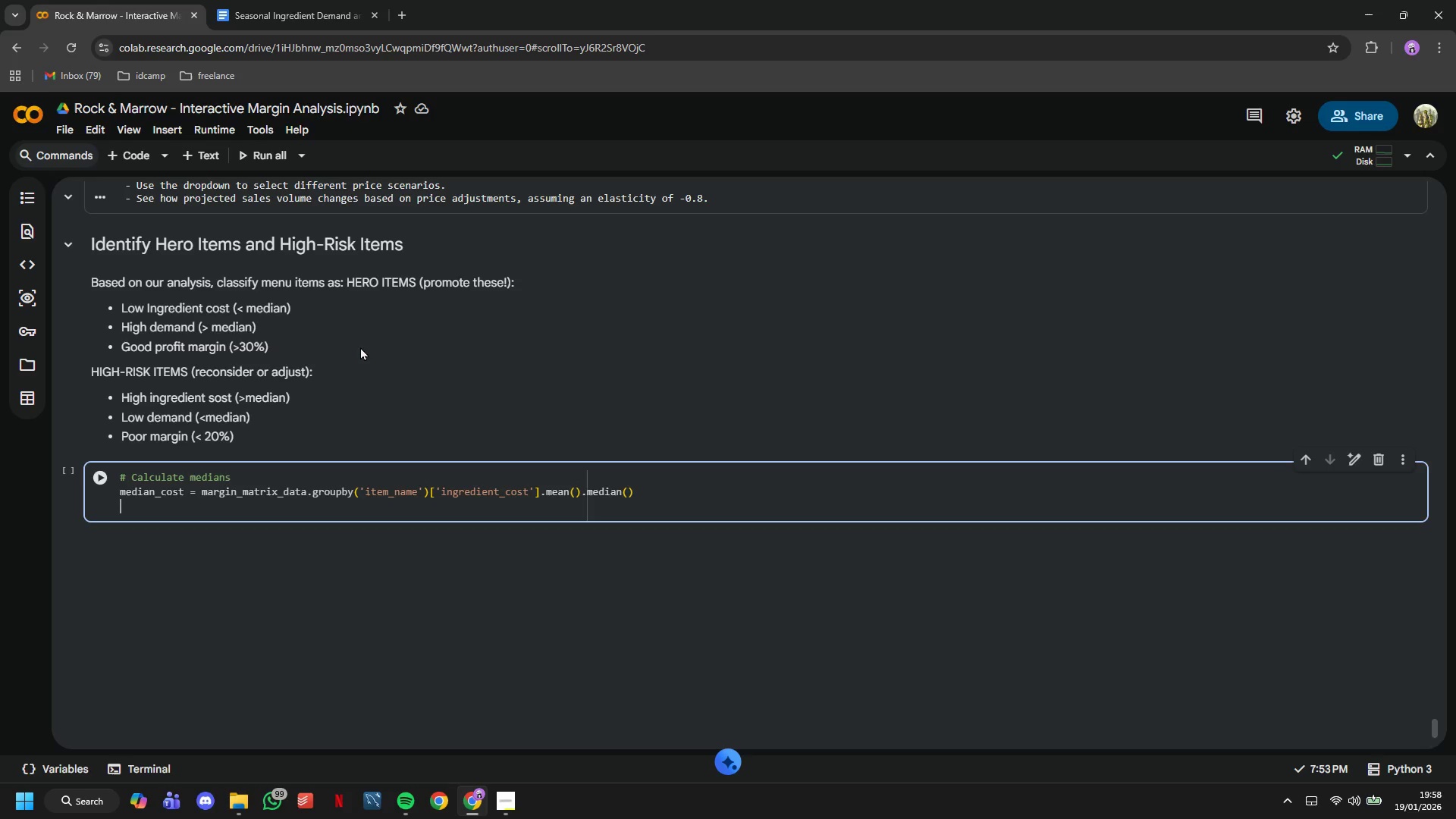 
key(Enter)
 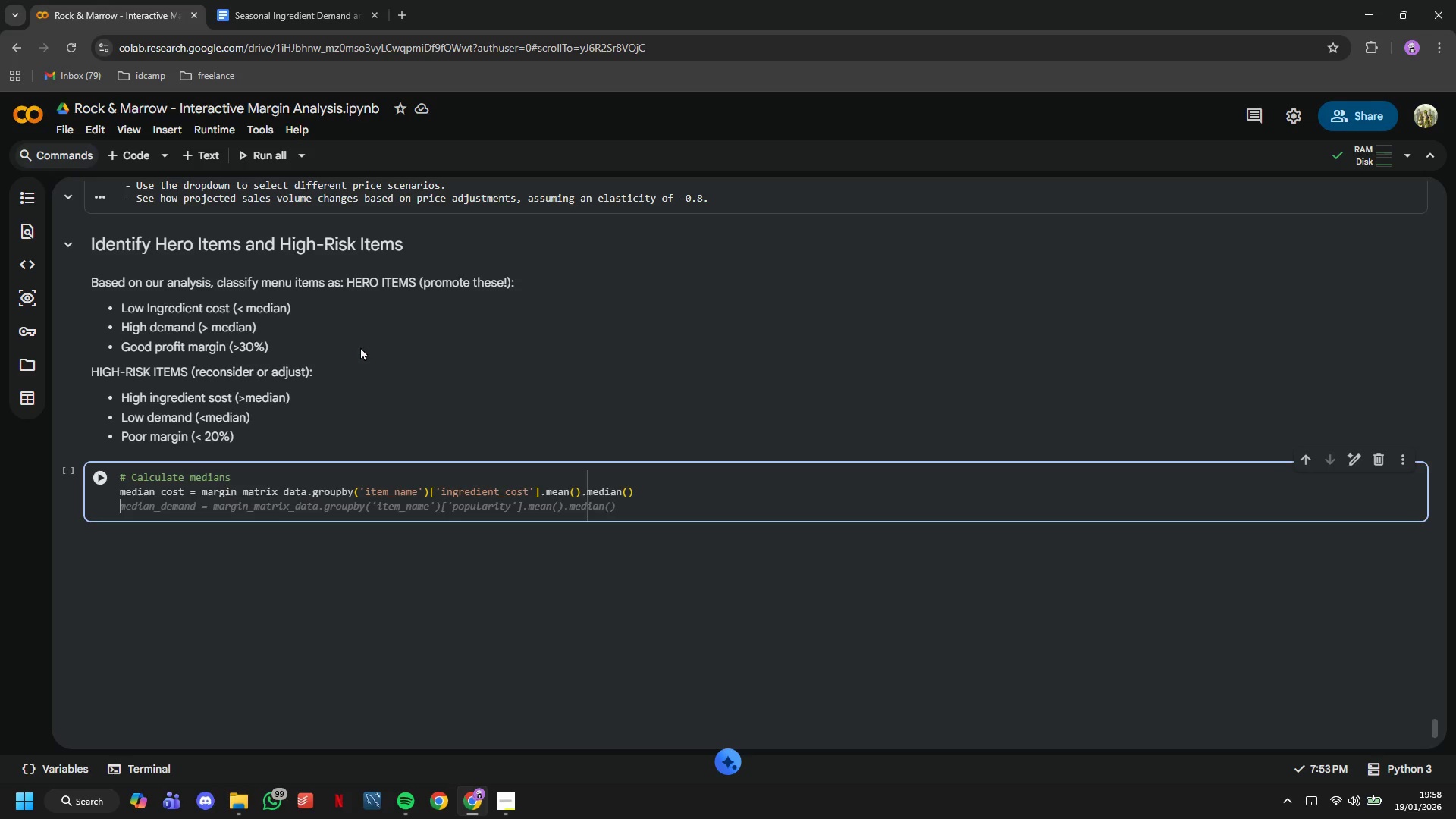 
wait(5.36)
 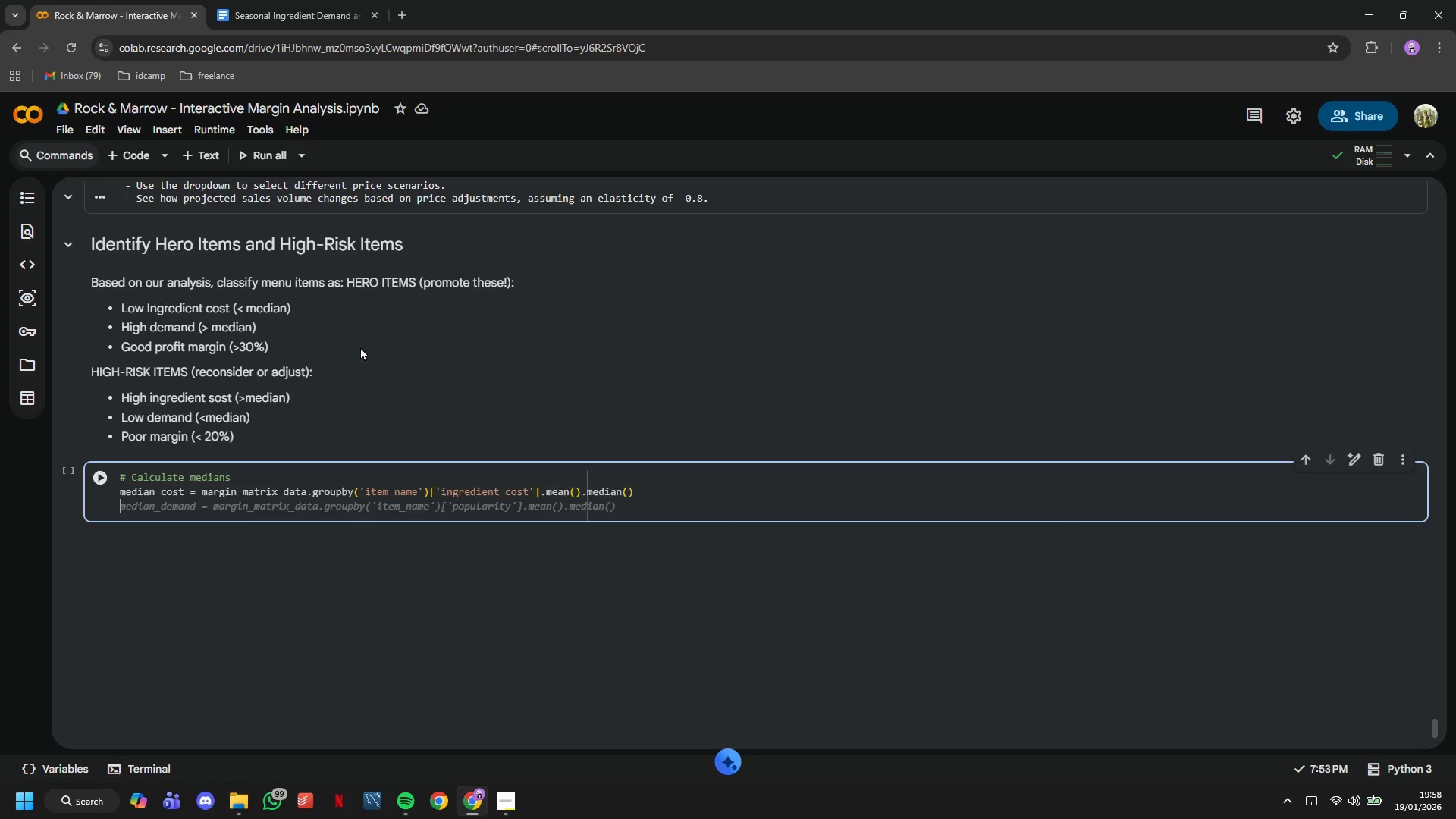 
type(median_pi)
key(Backspace)
type(opularity = margin_matrix, )
key(Backspace)
key(Backspace)
type(_data)
key(Tab)
key(Tab)
 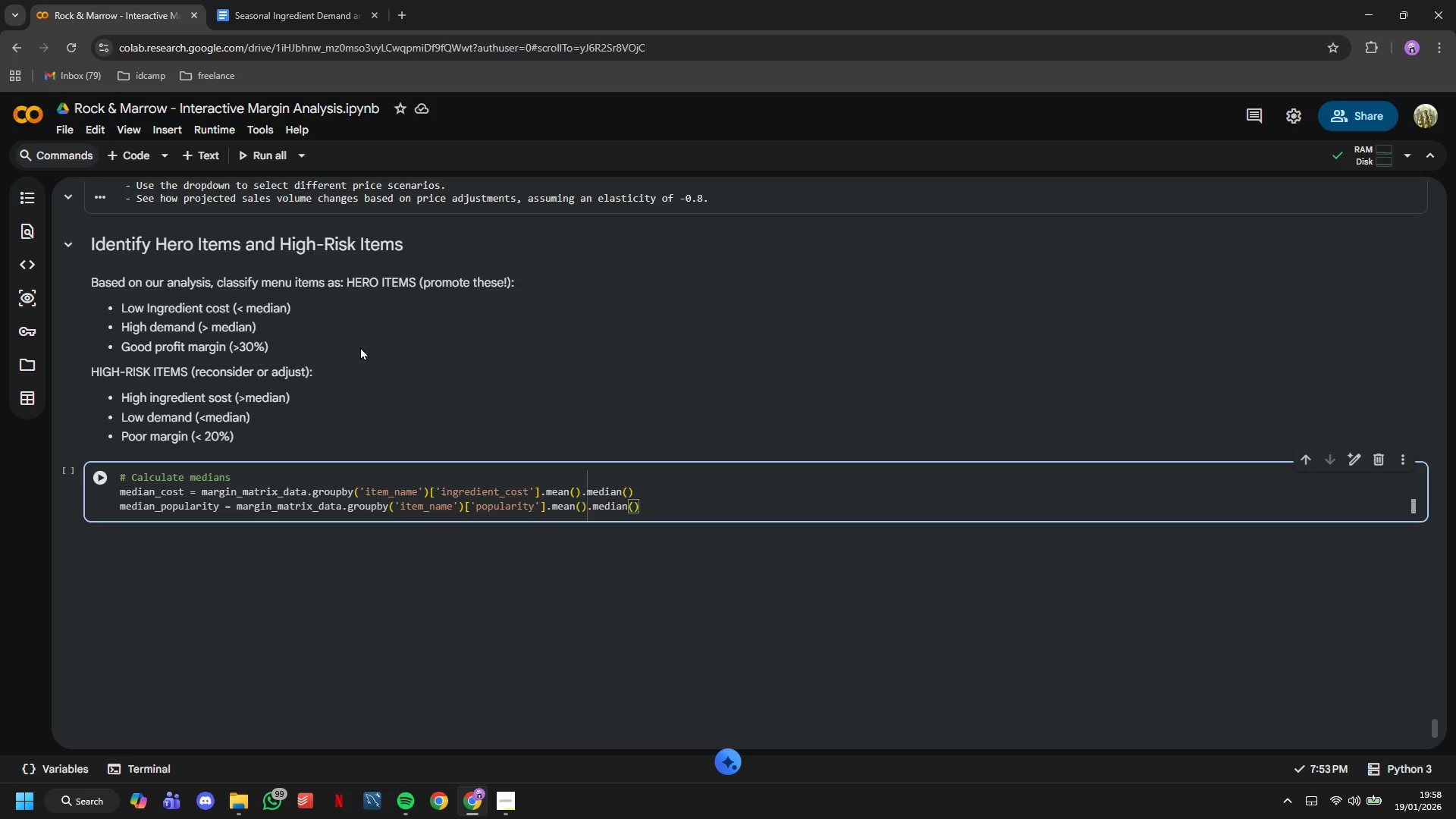 
key(Enter)
 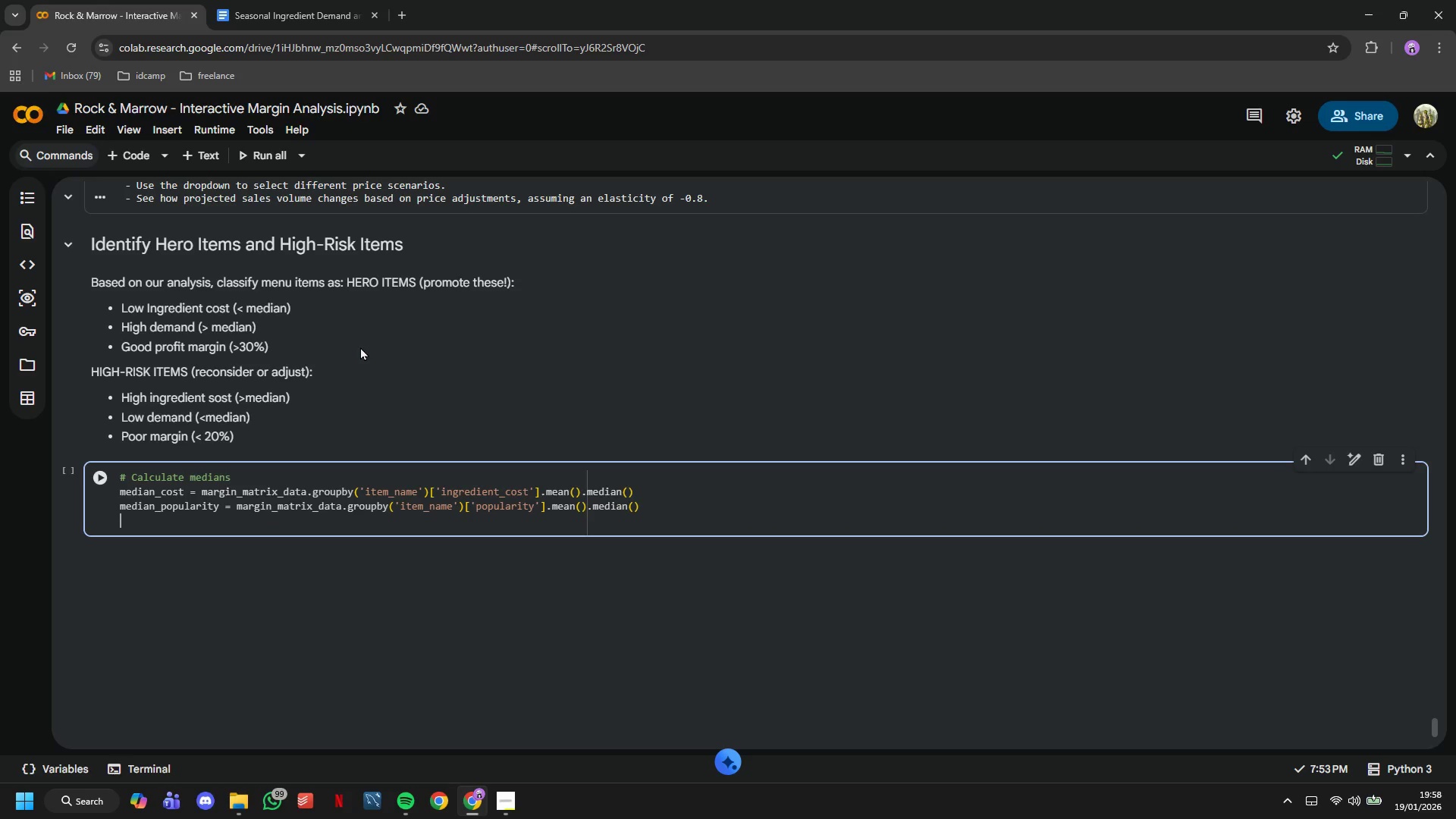 
key(Enter)
 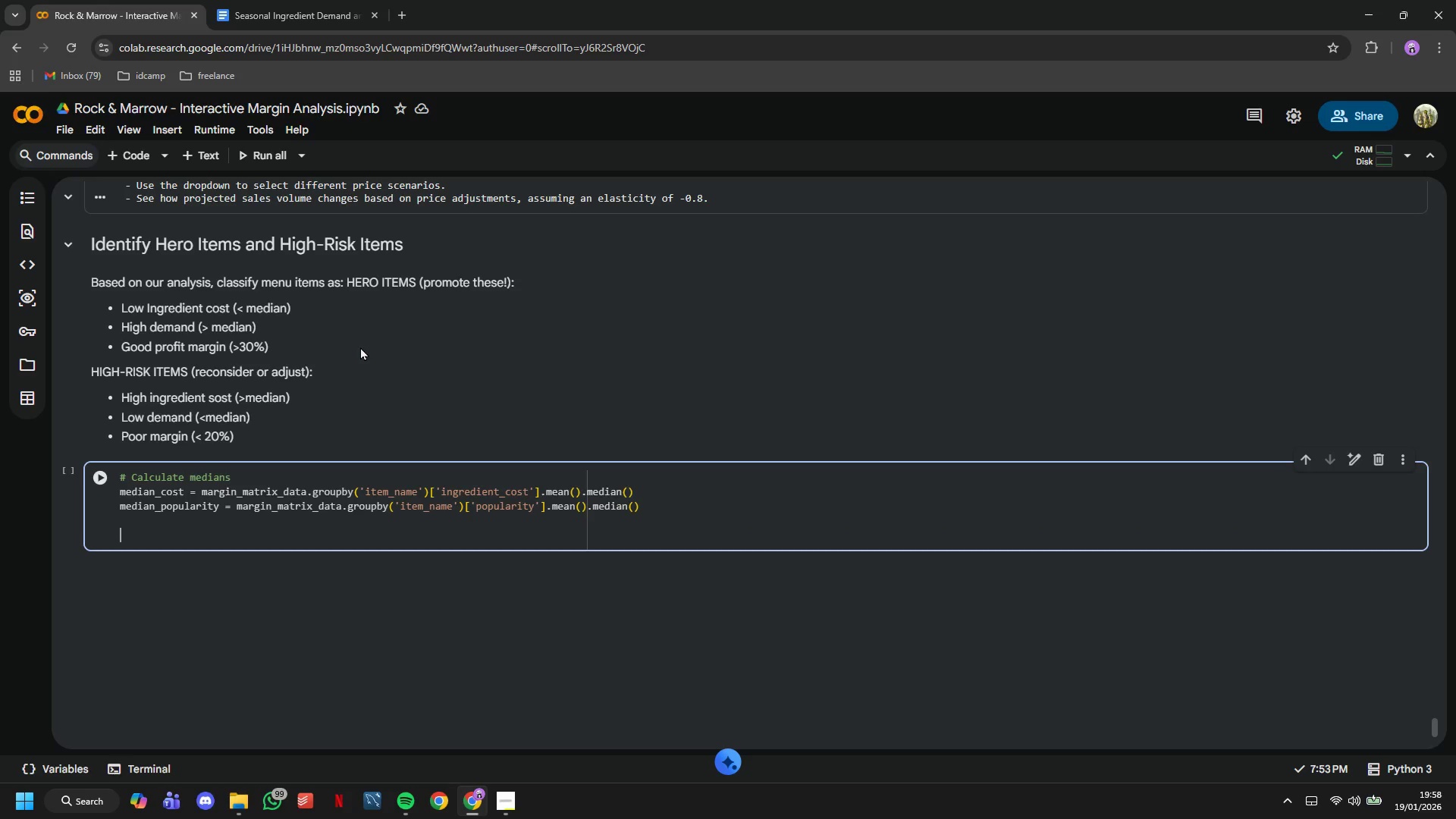 
type(# Classift )
key(Backspace)
key(Backspace)
type(y items)
 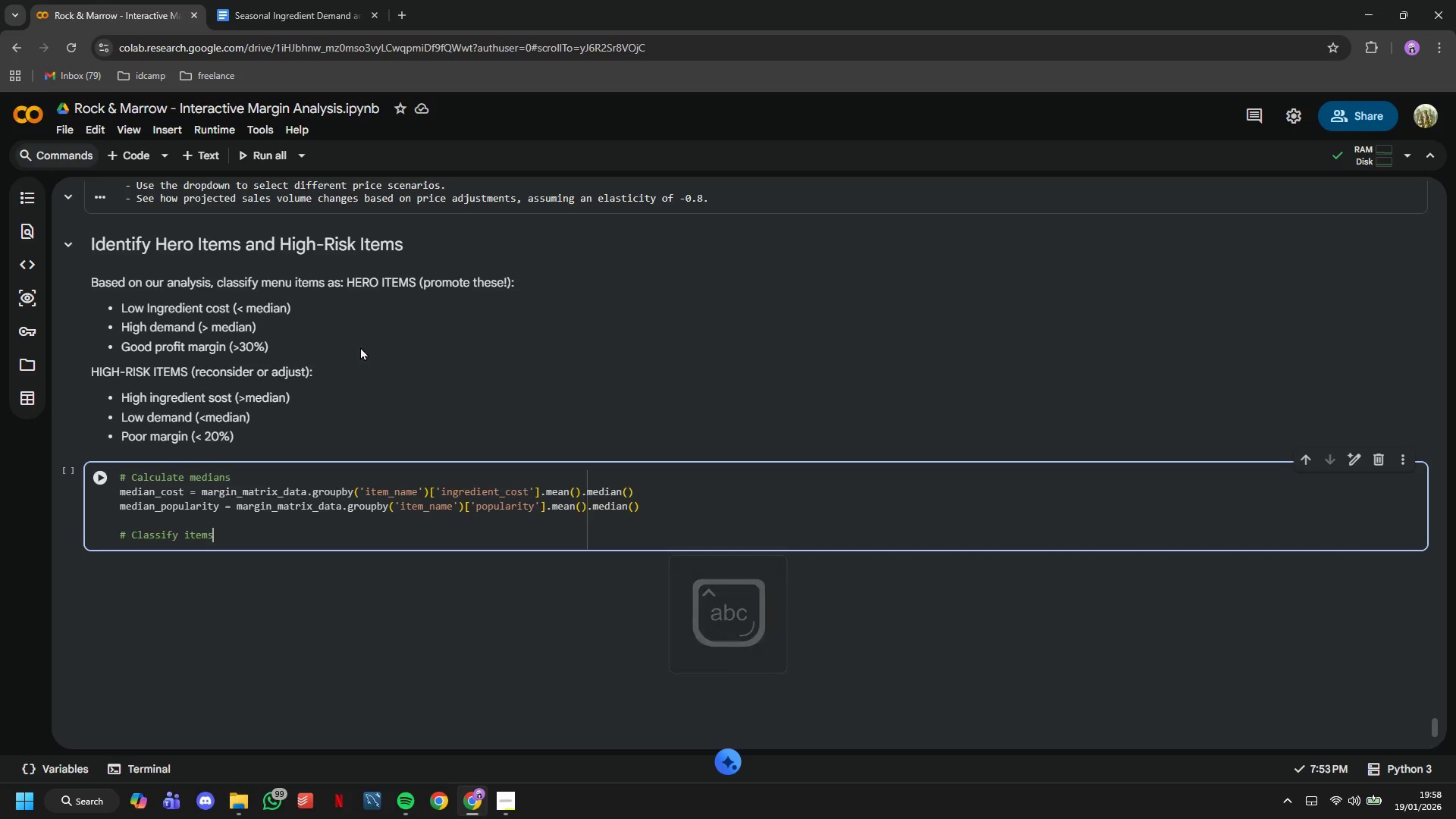 
key(Enter)
 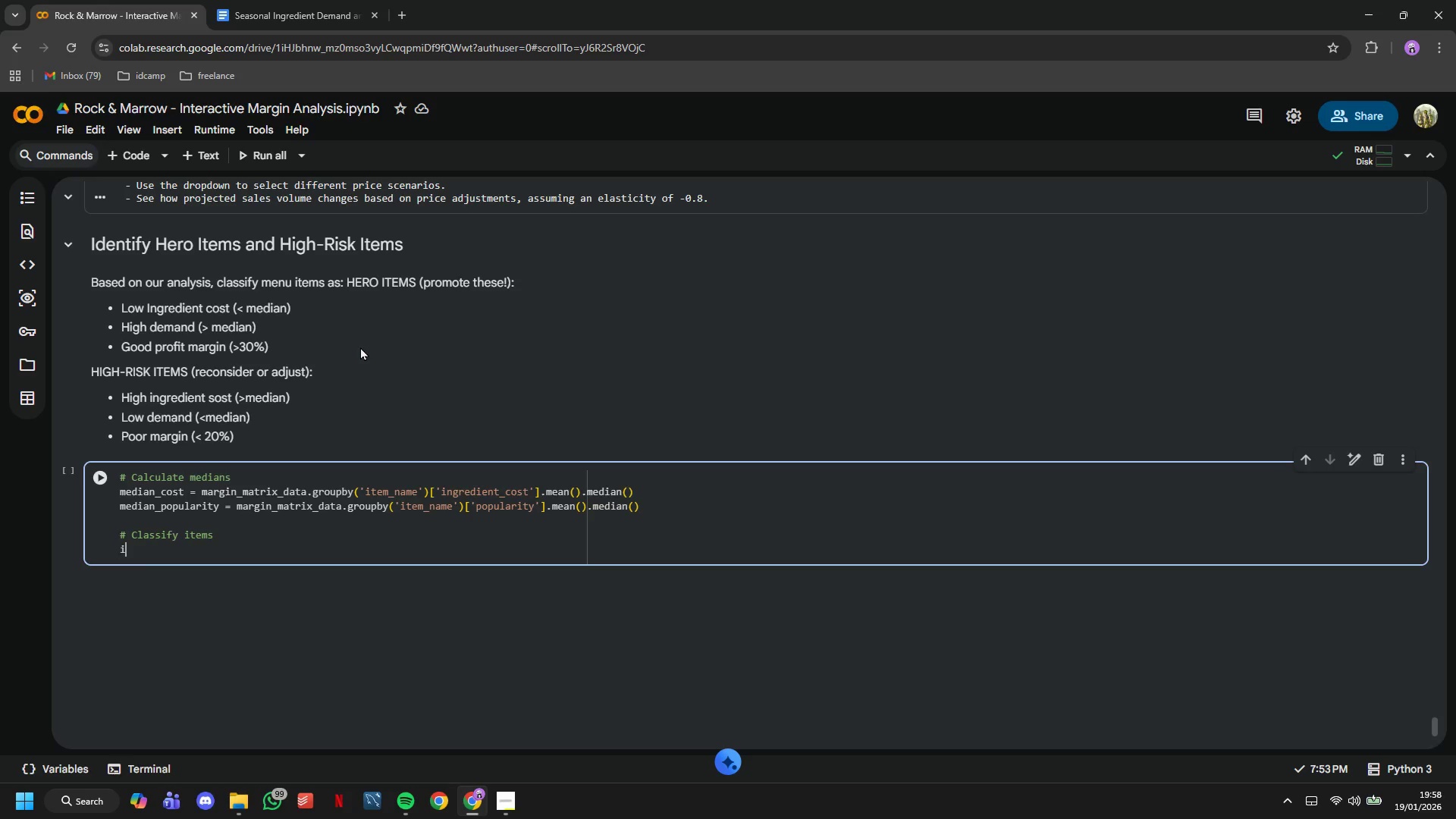 
type(item_classification = margin)
key(Tab)
type(.groupby('item_name)
 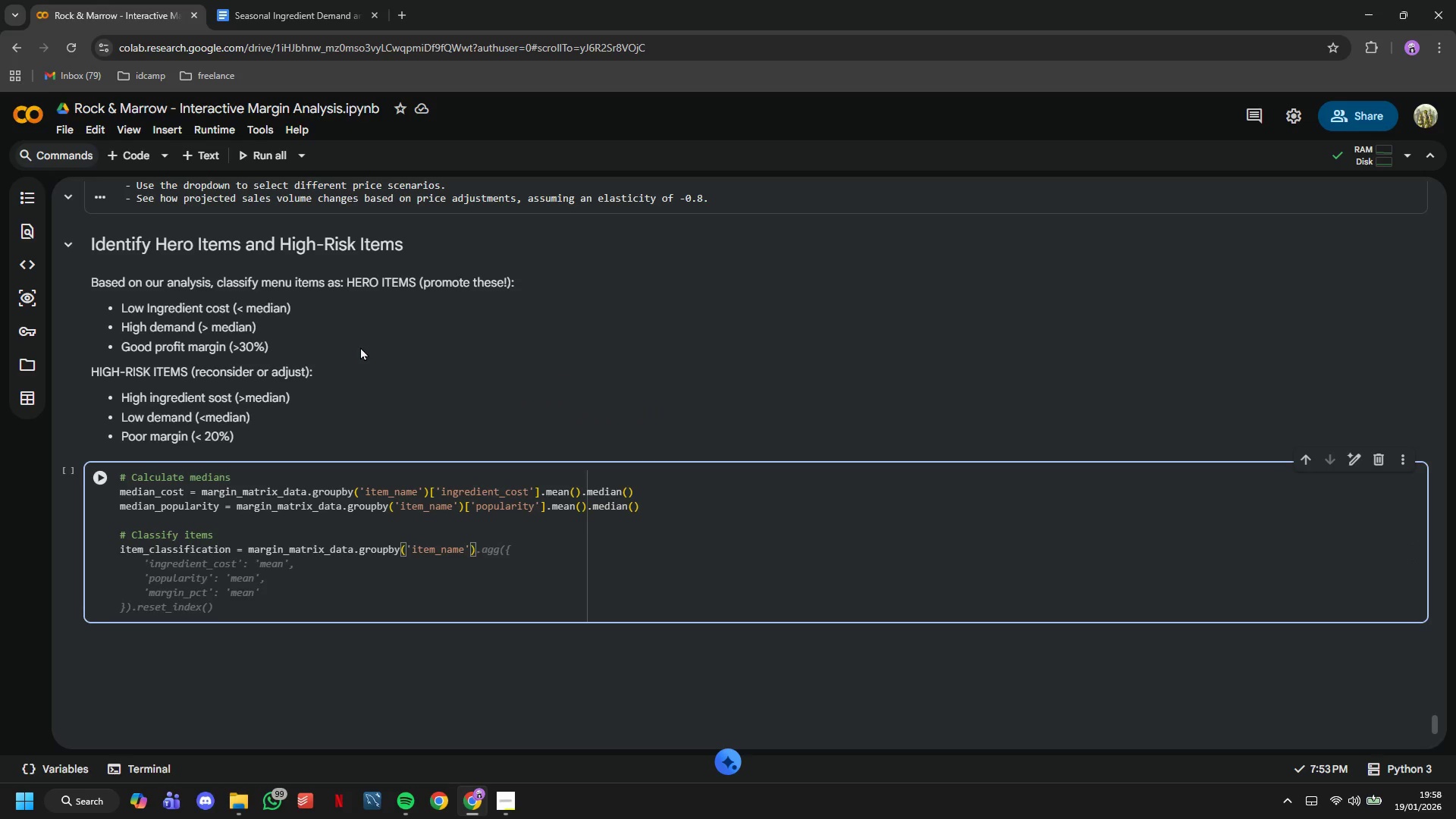 
 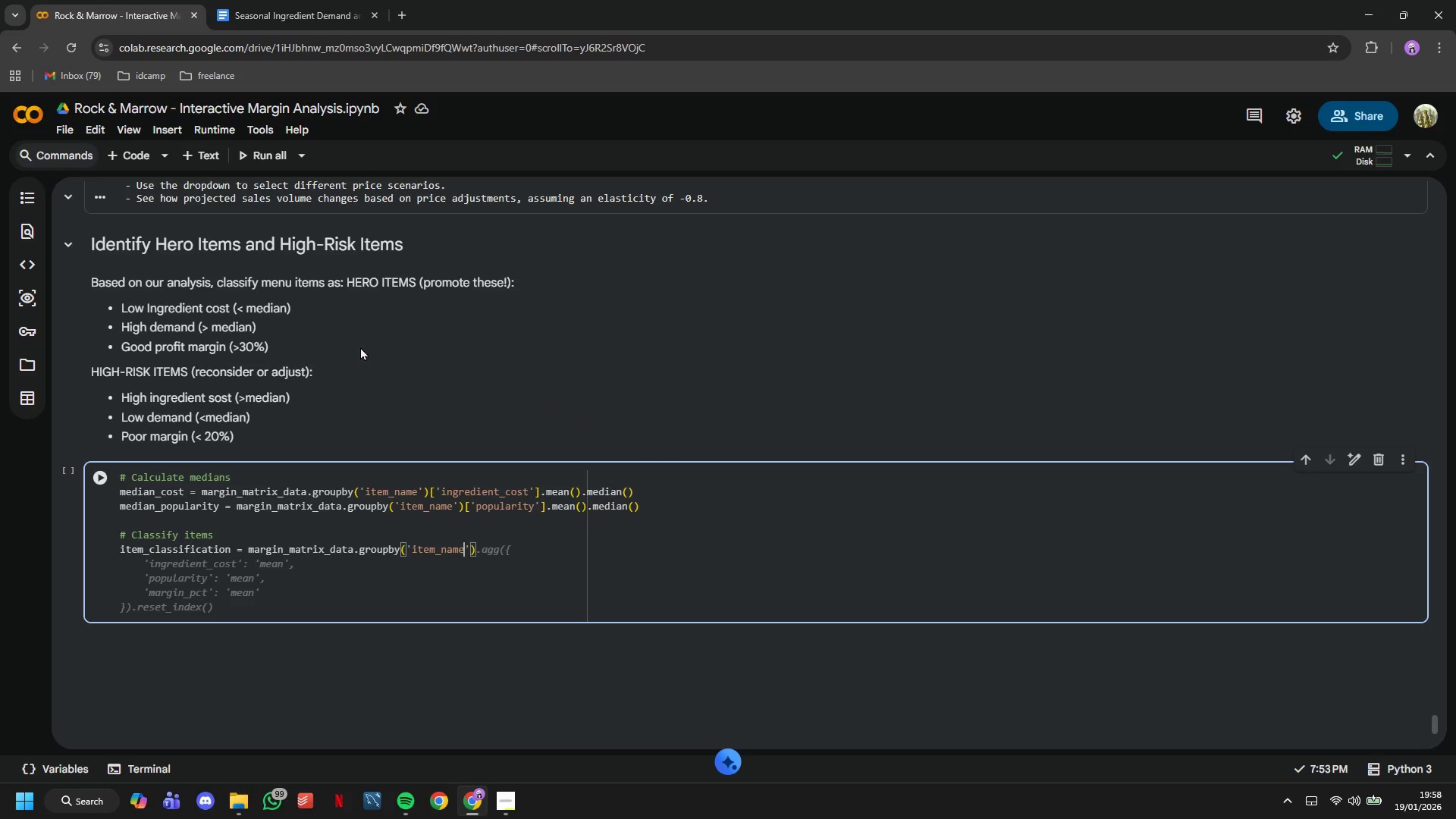 
key(ArrowRight)
 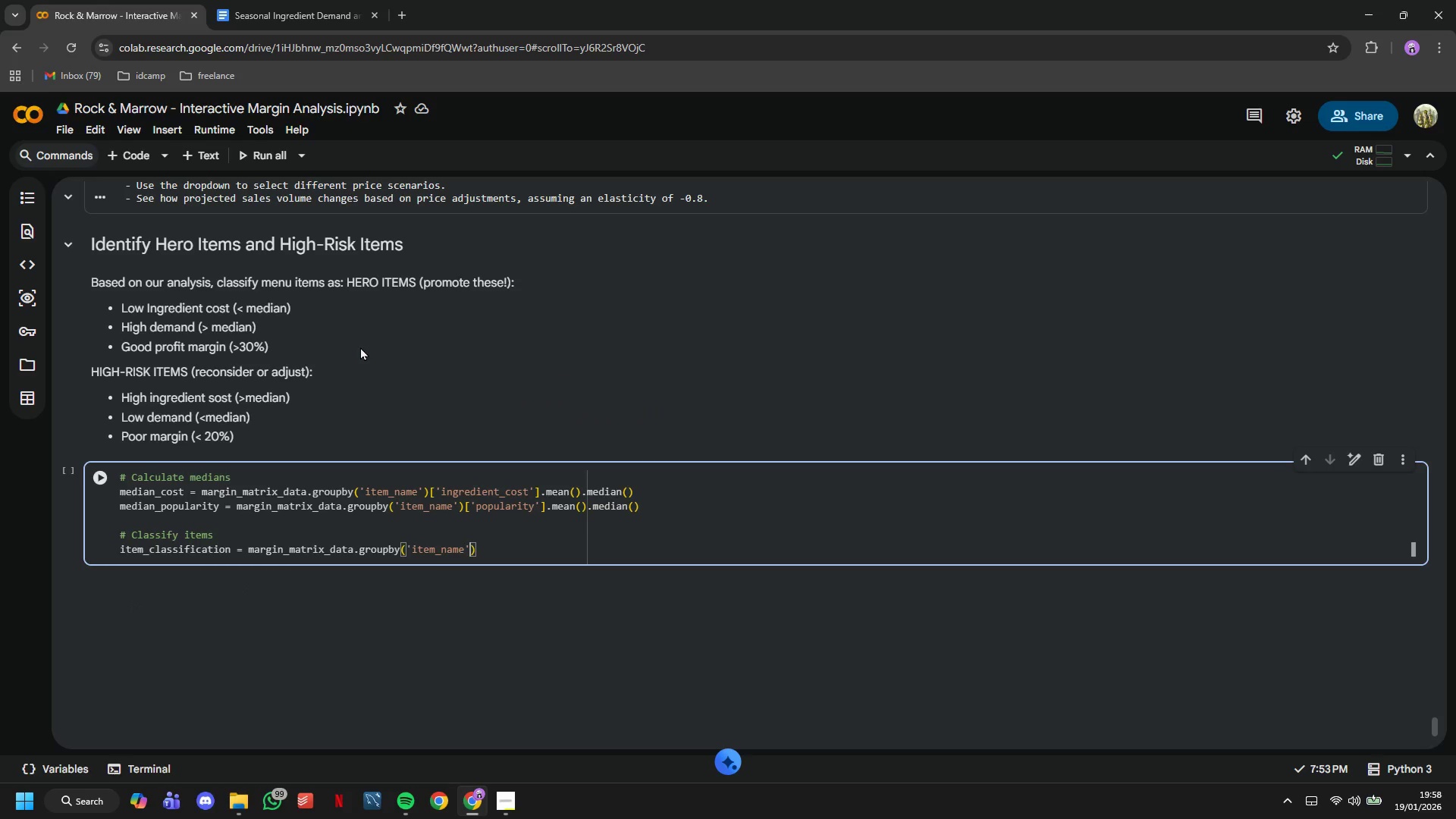 
key(ArrowRight)
 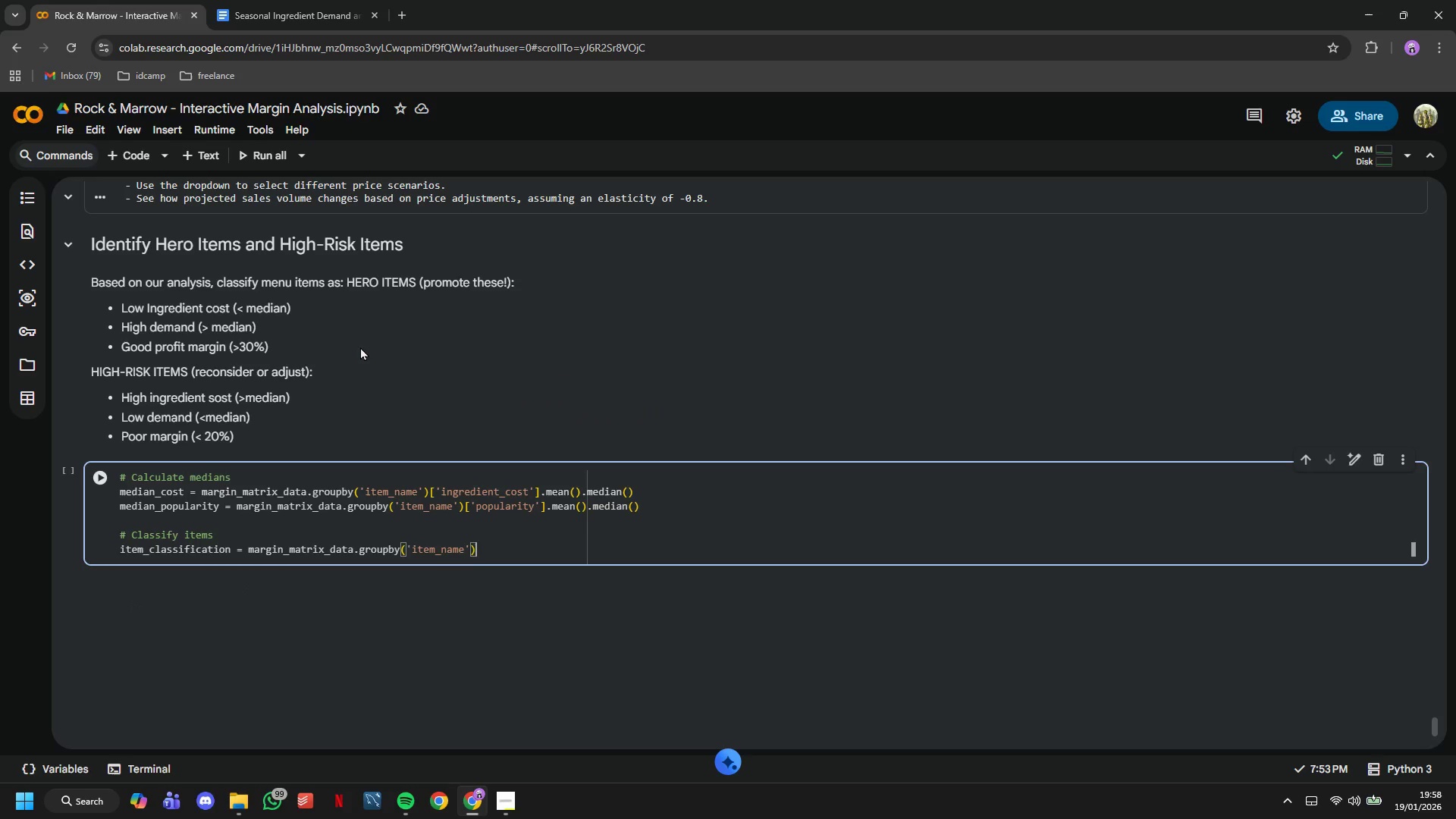 
type(.agg({)
 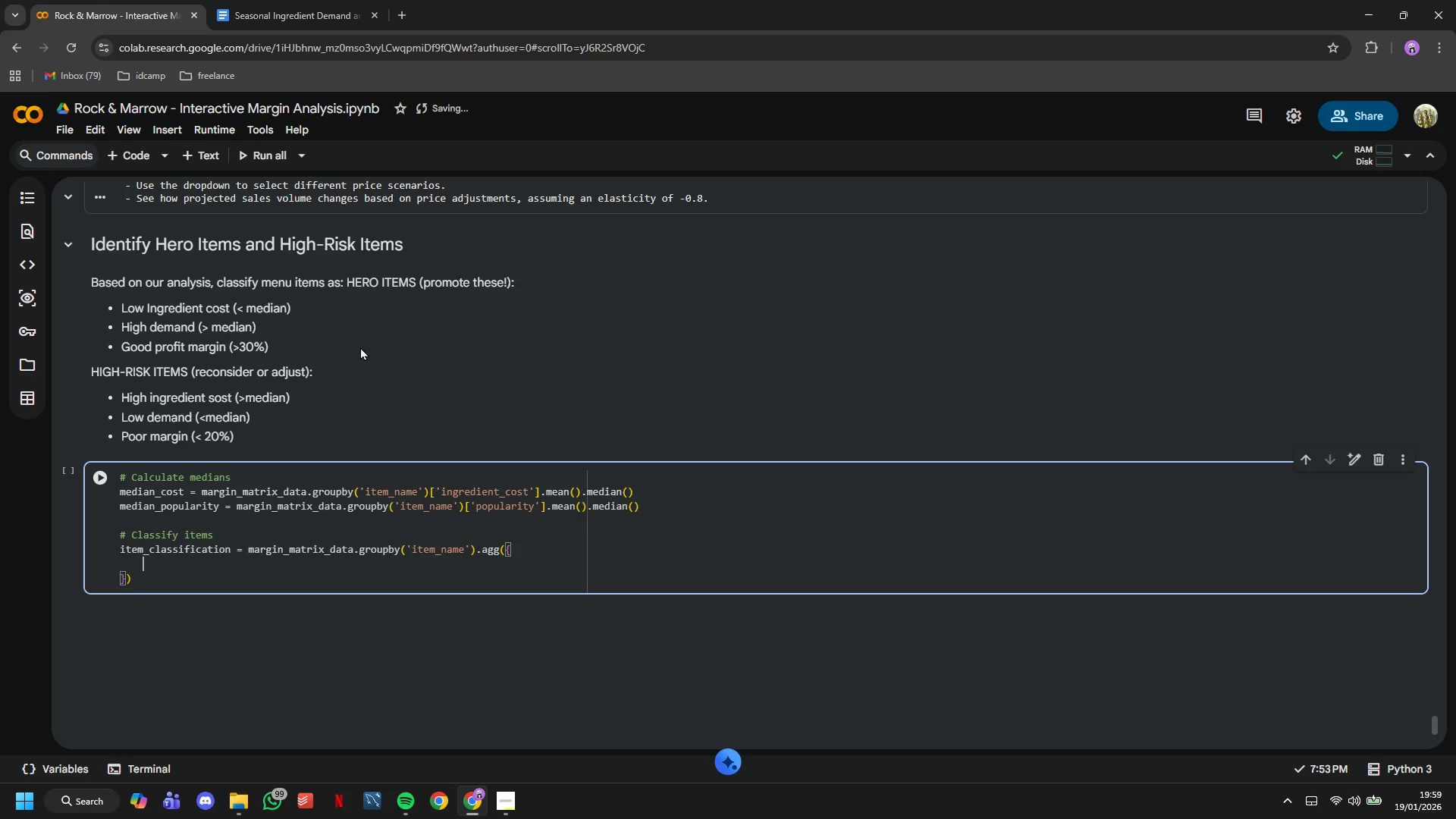 
 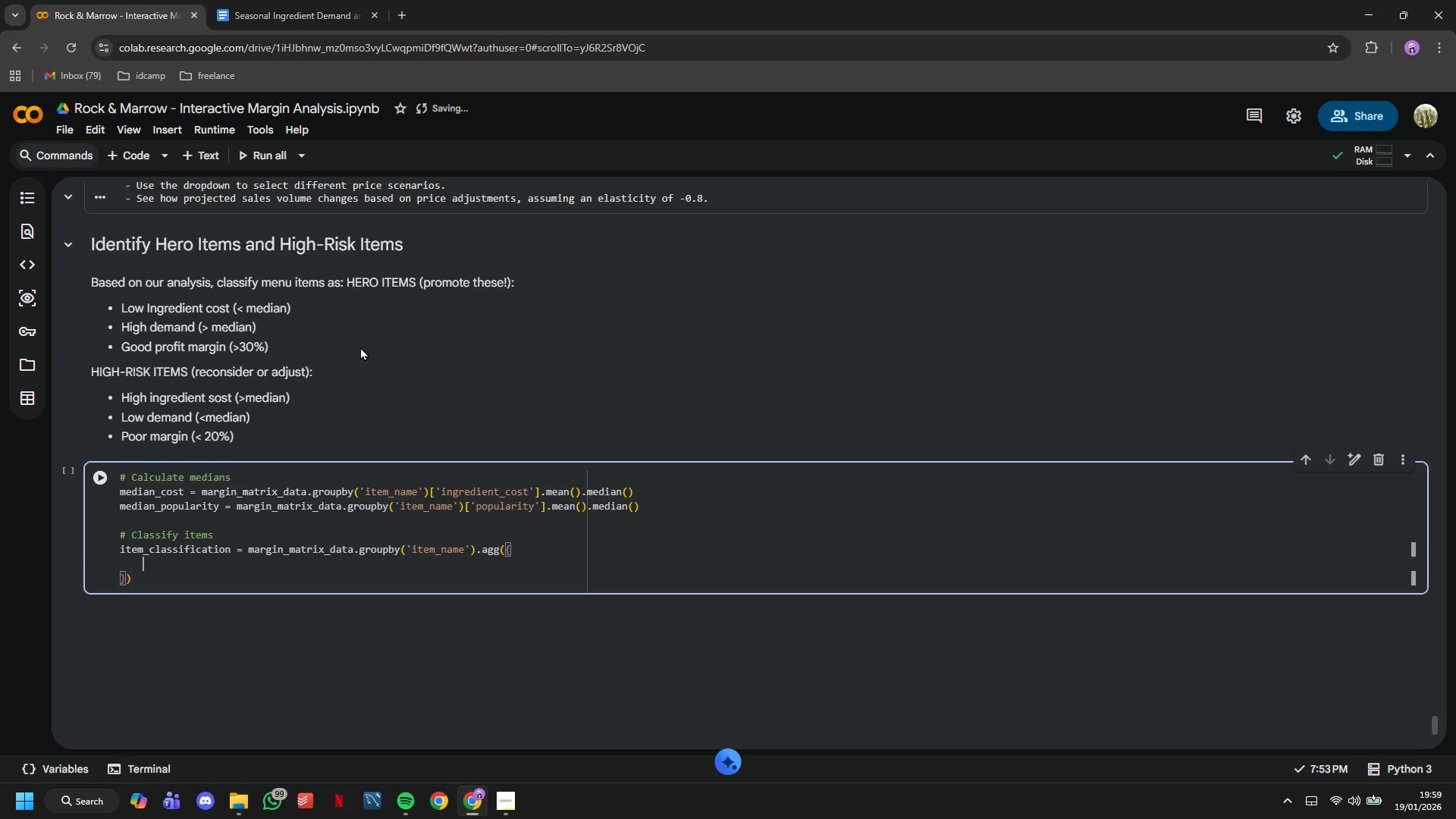 
key(Enter)
 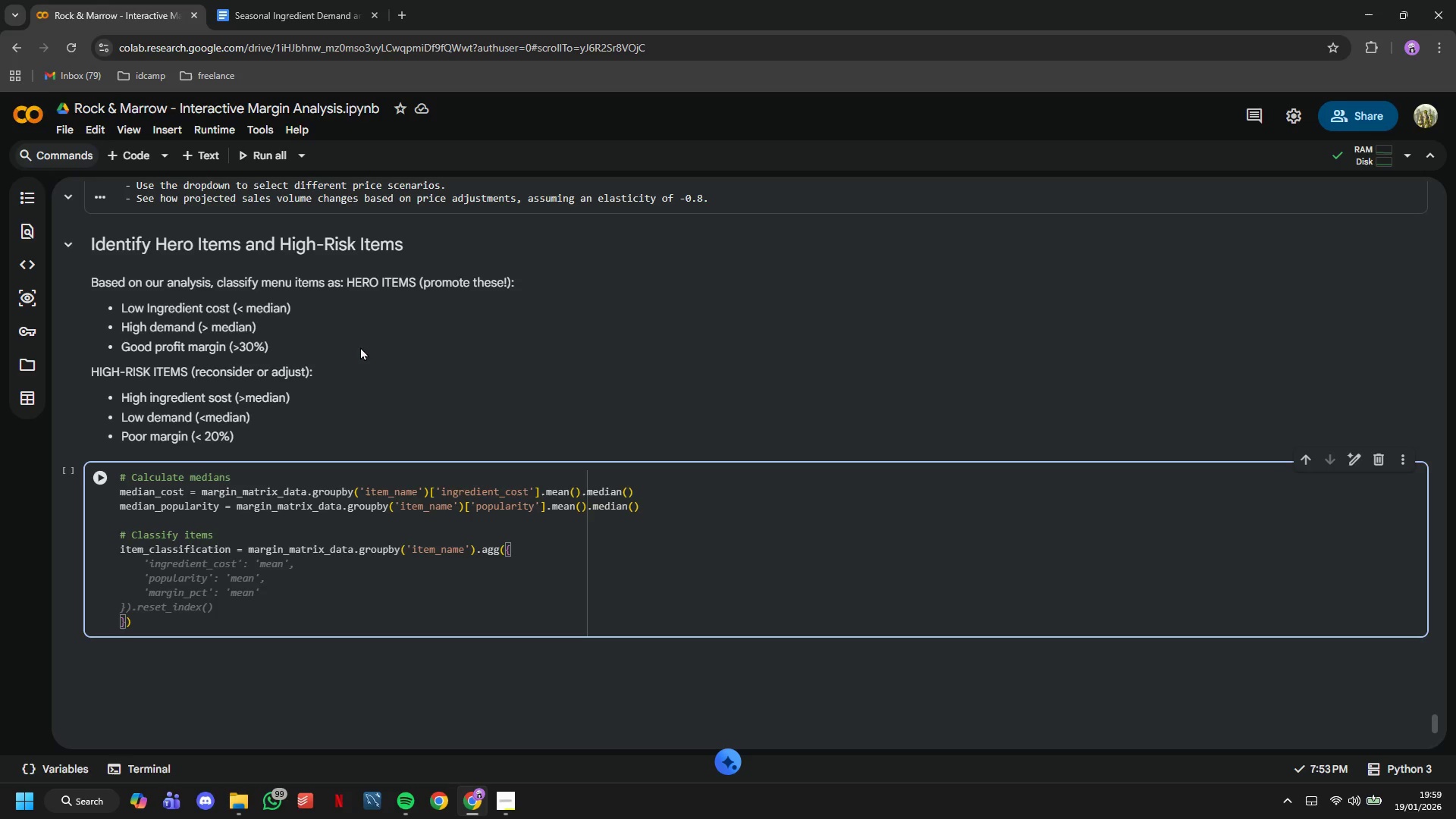 
key(Tab)
 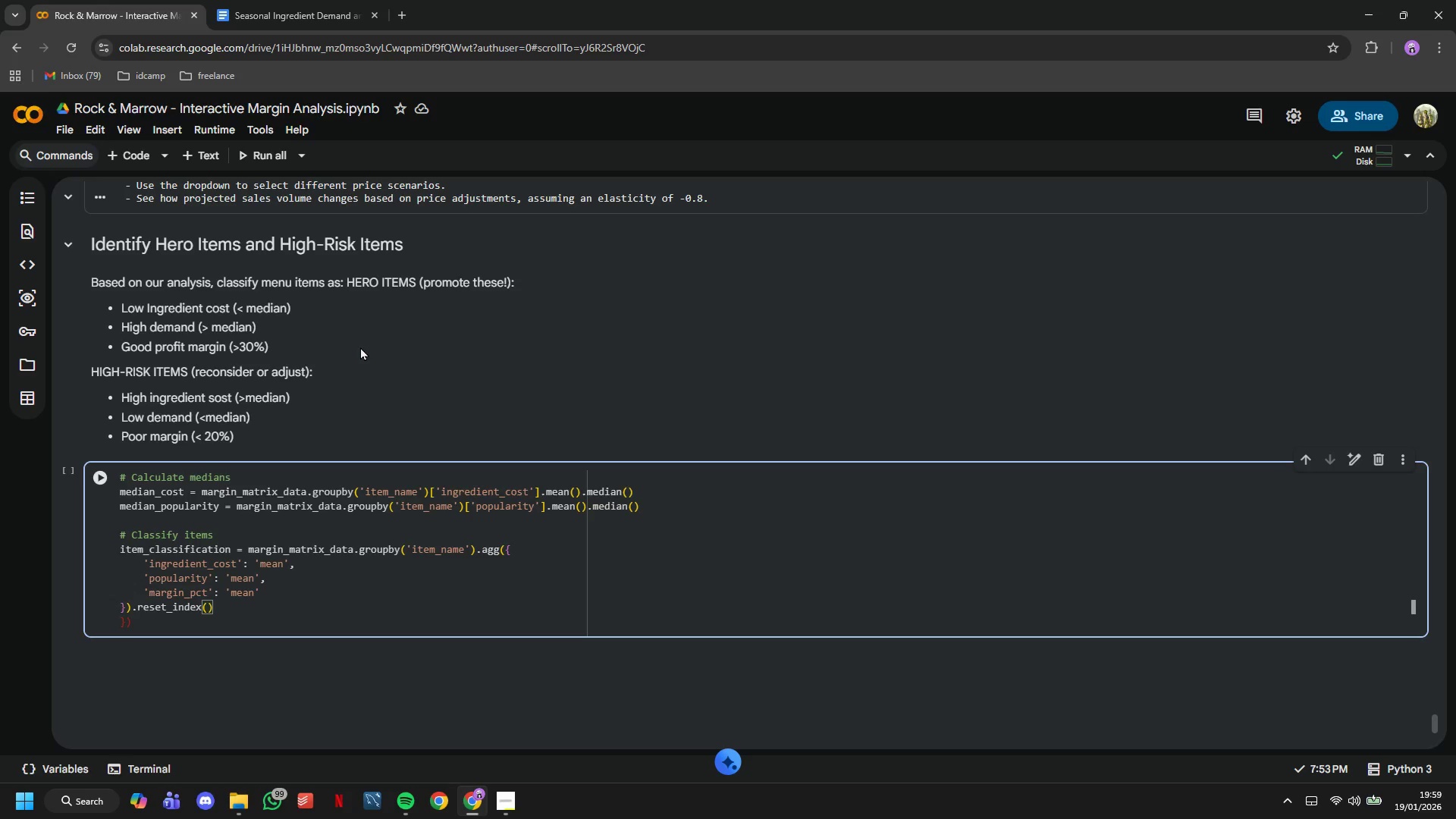 
key(ArrowUp)
 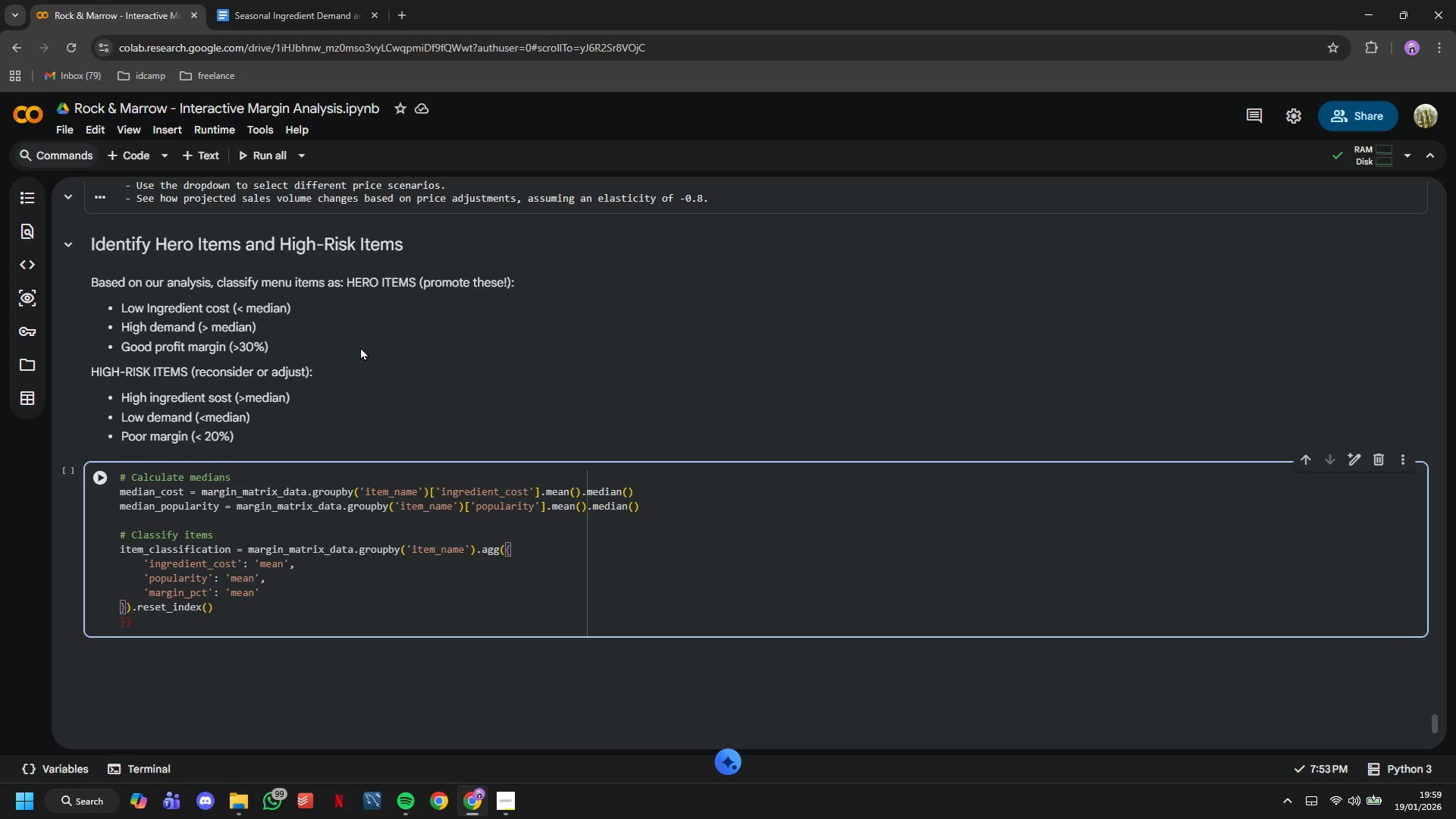 
key(ArrowDown)
 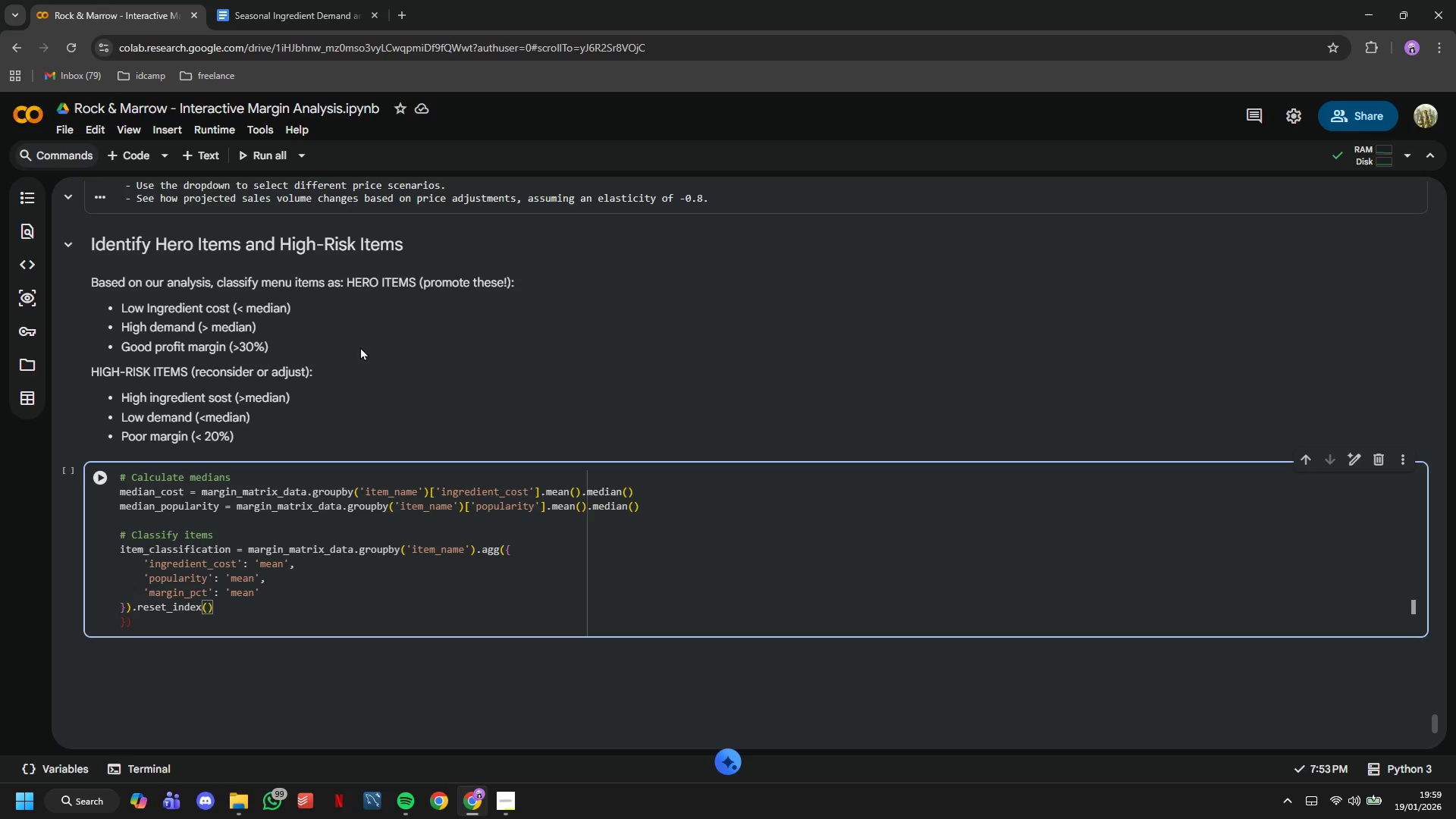 
key(ArrowUp)
 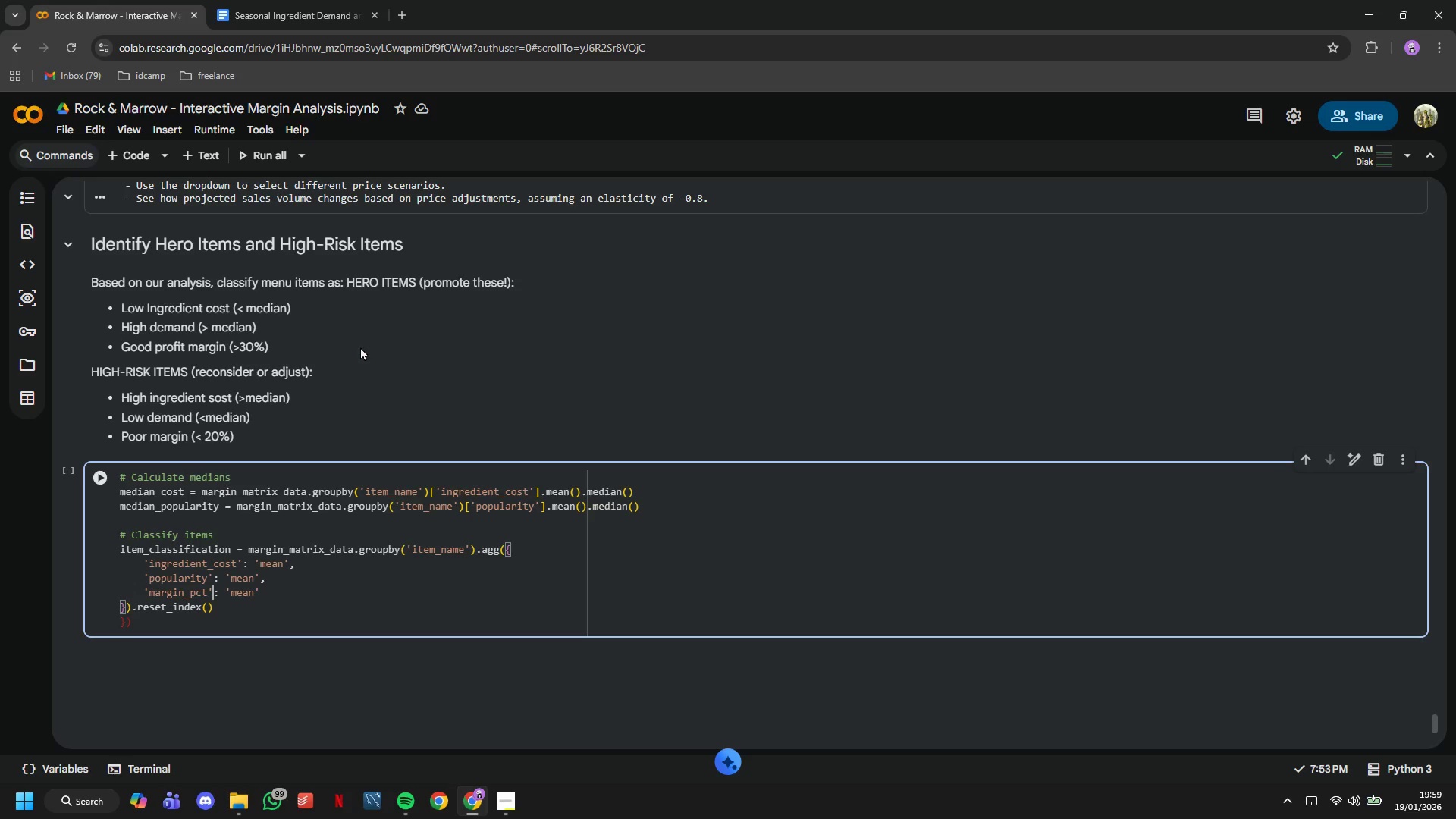 
hold_key(key=ArrowRight, duration=0.67)
 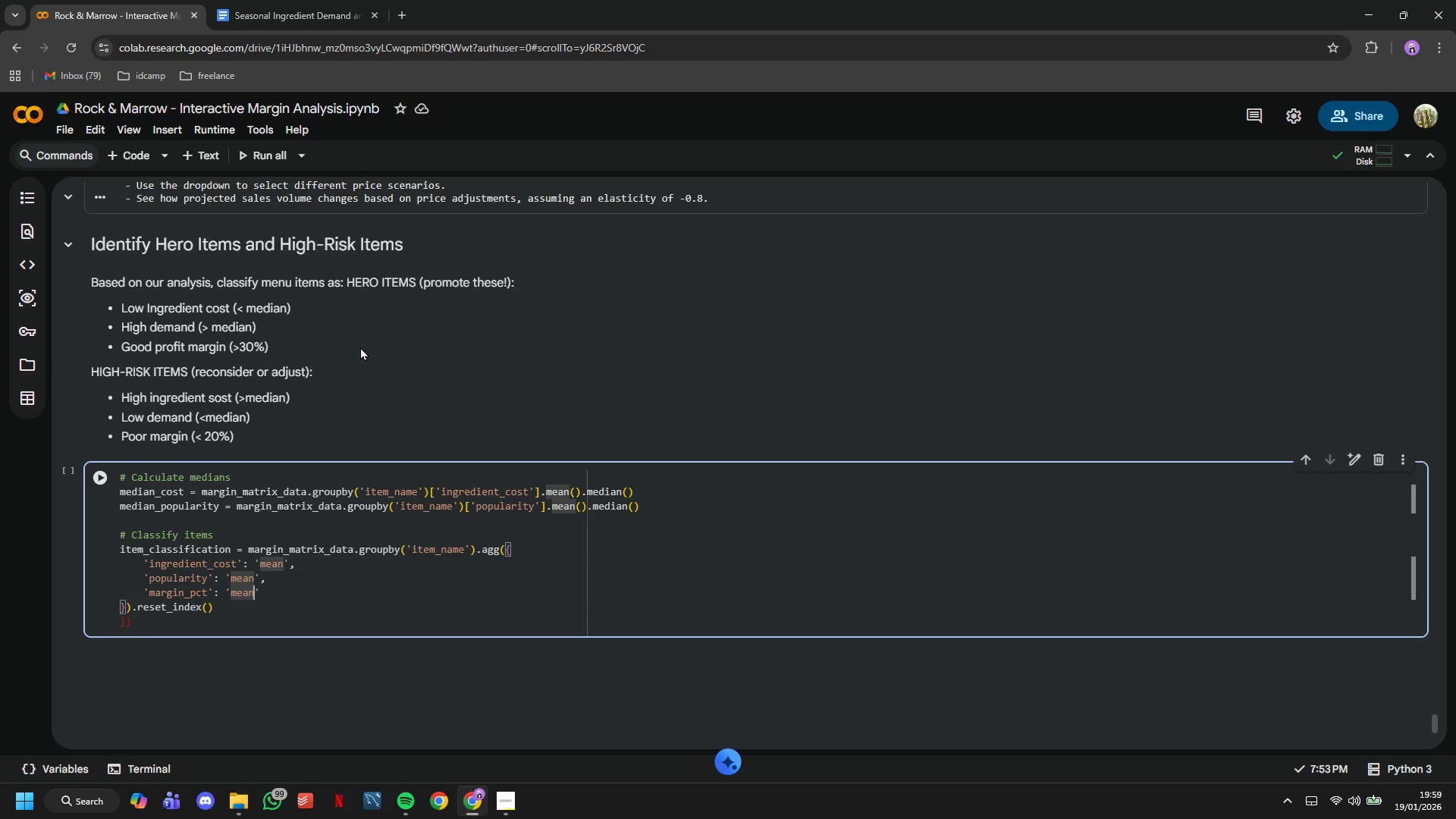 
key(ArrowRight)
 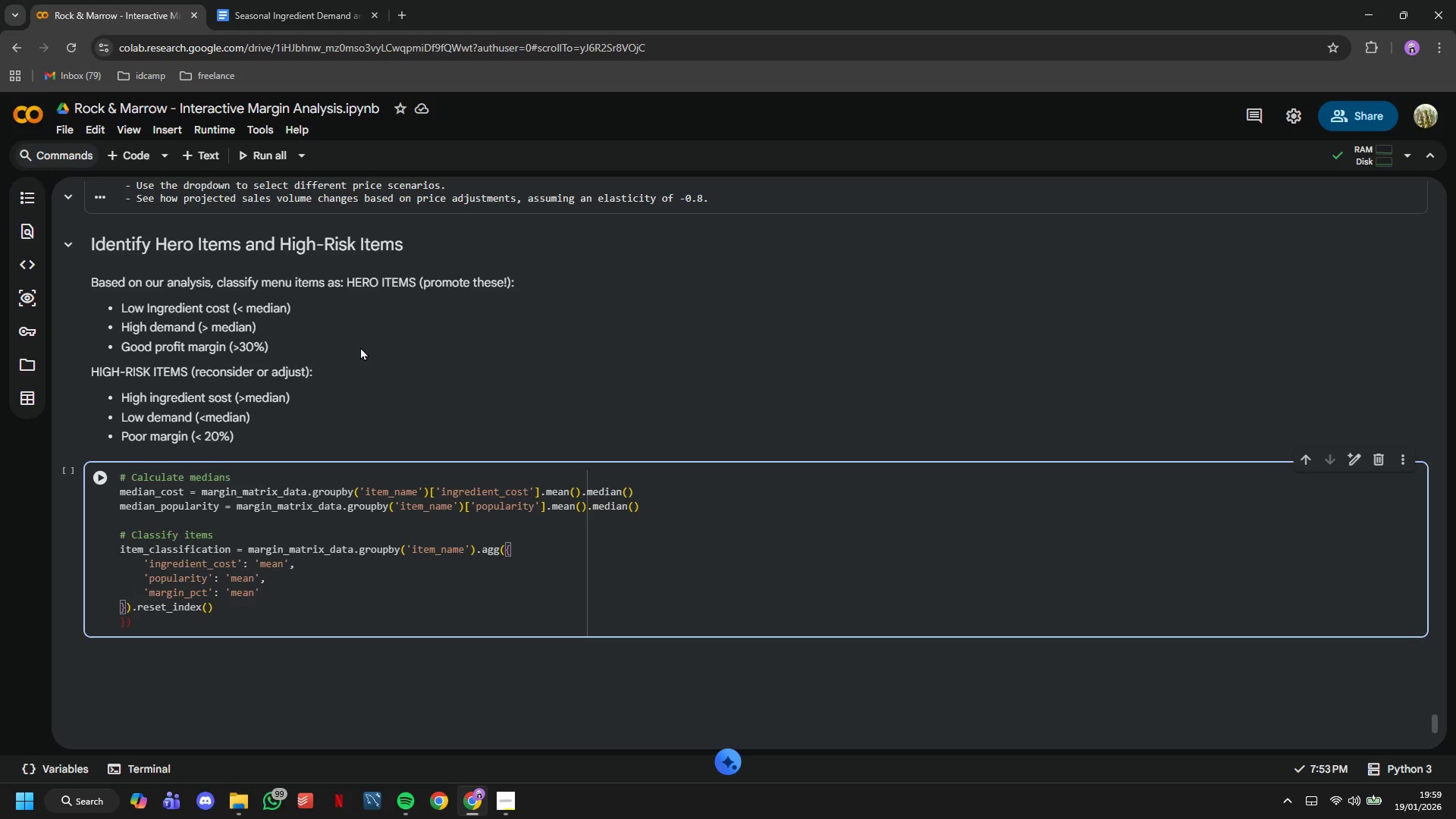 
key(Comma)
 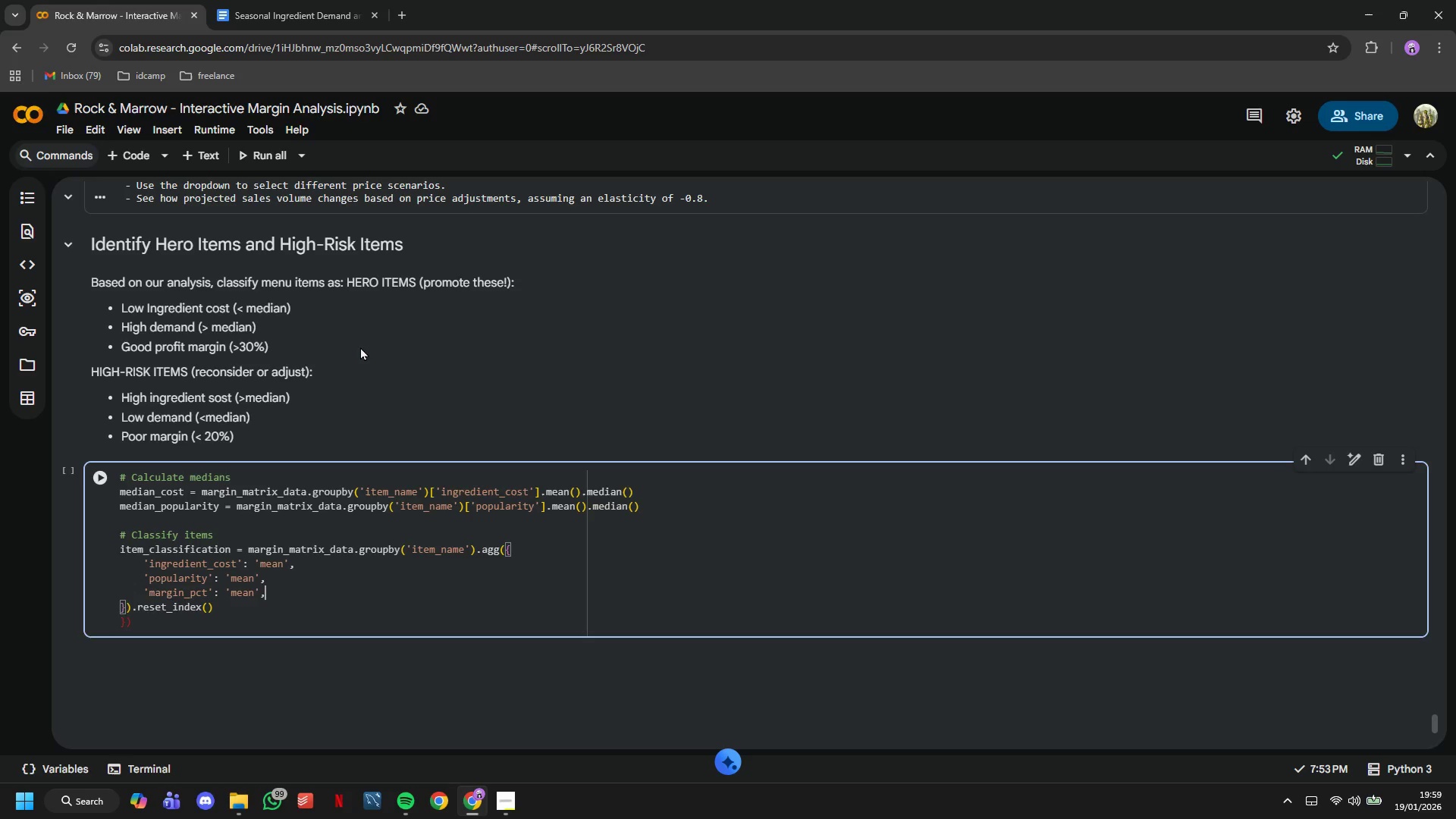 
key(Enter)
 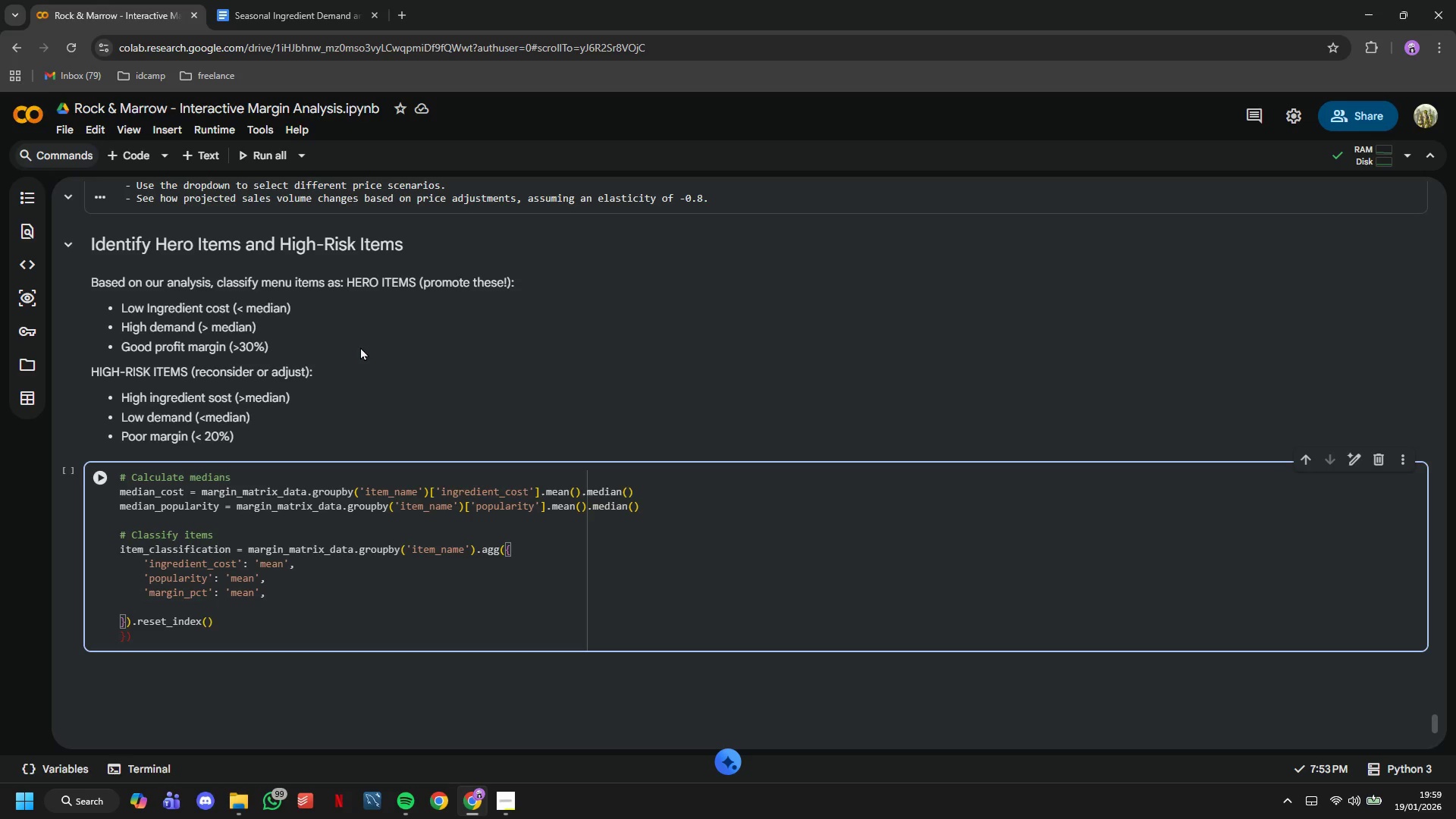 
type('revenue)
 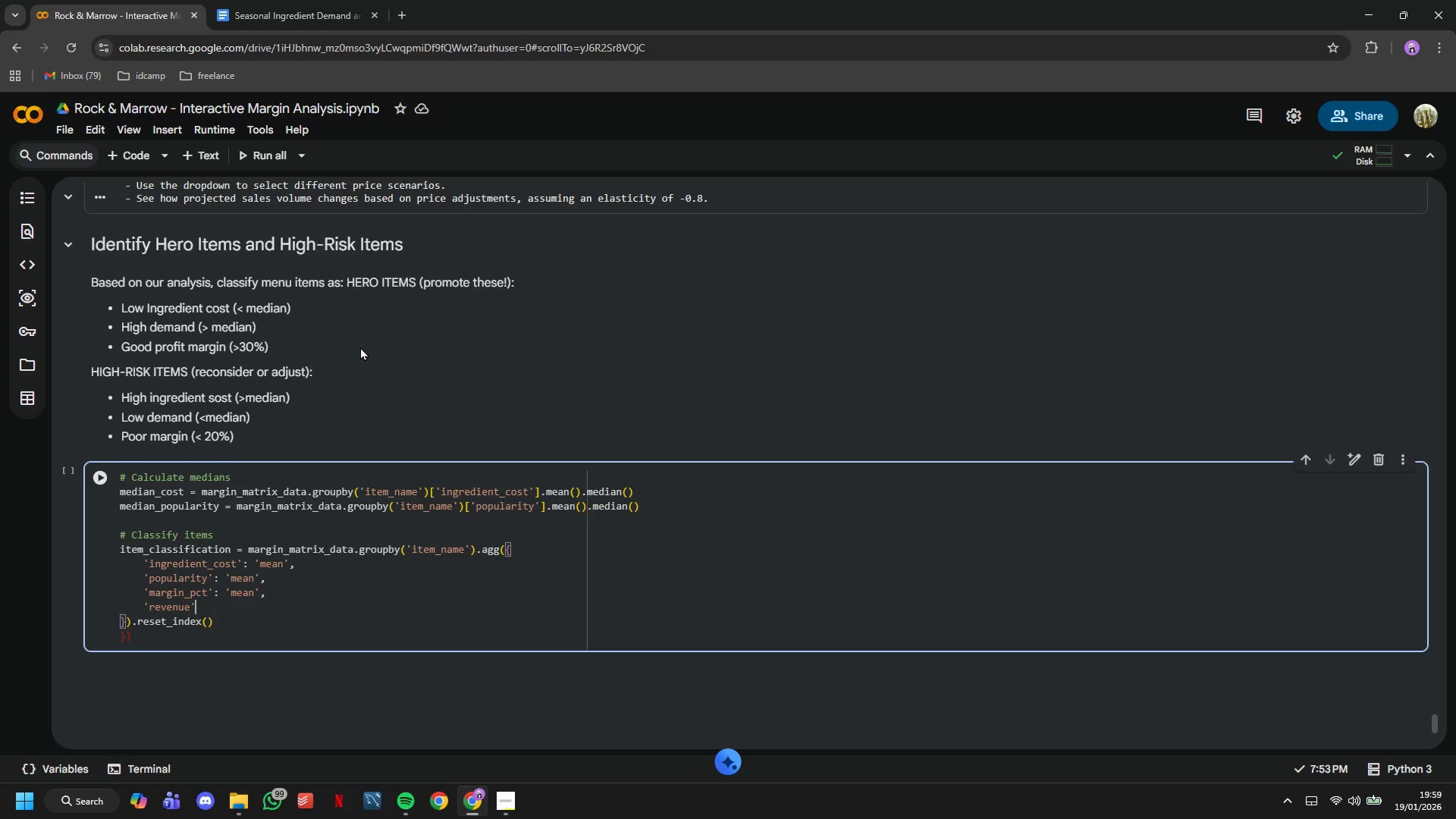 
key(ArrowRight)
 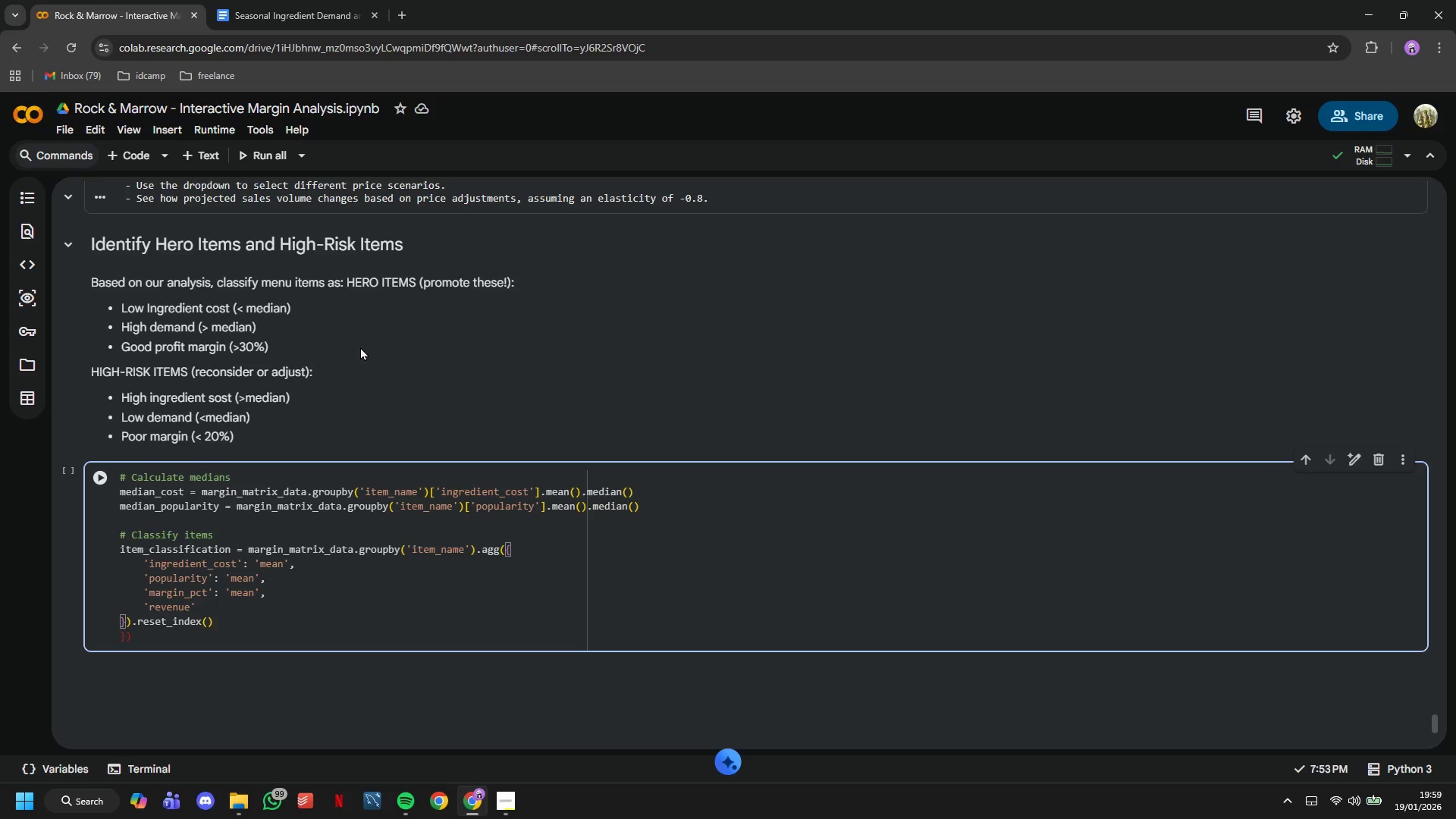 
type(:'sum)
 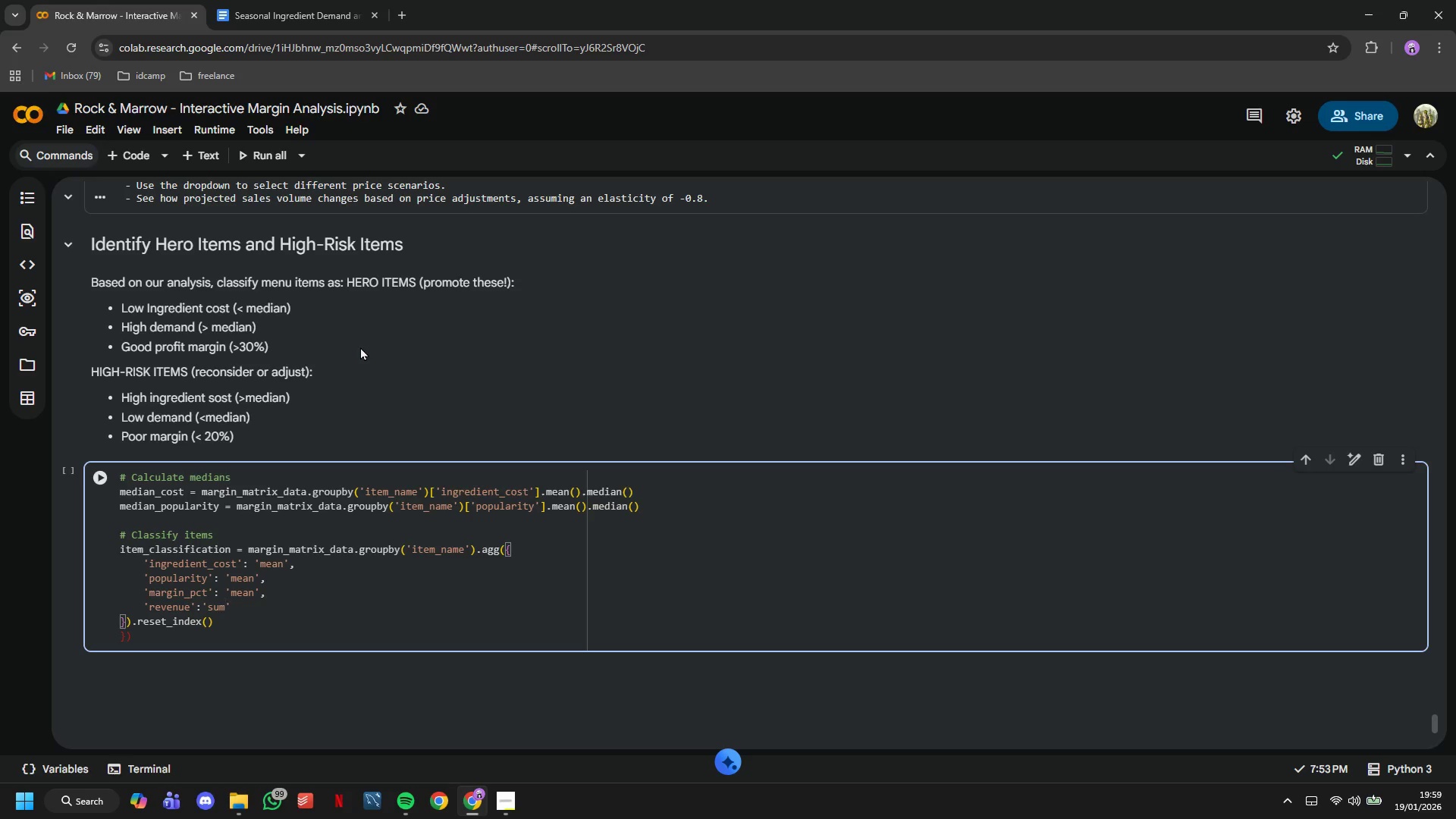 
key(ArrowRight)
 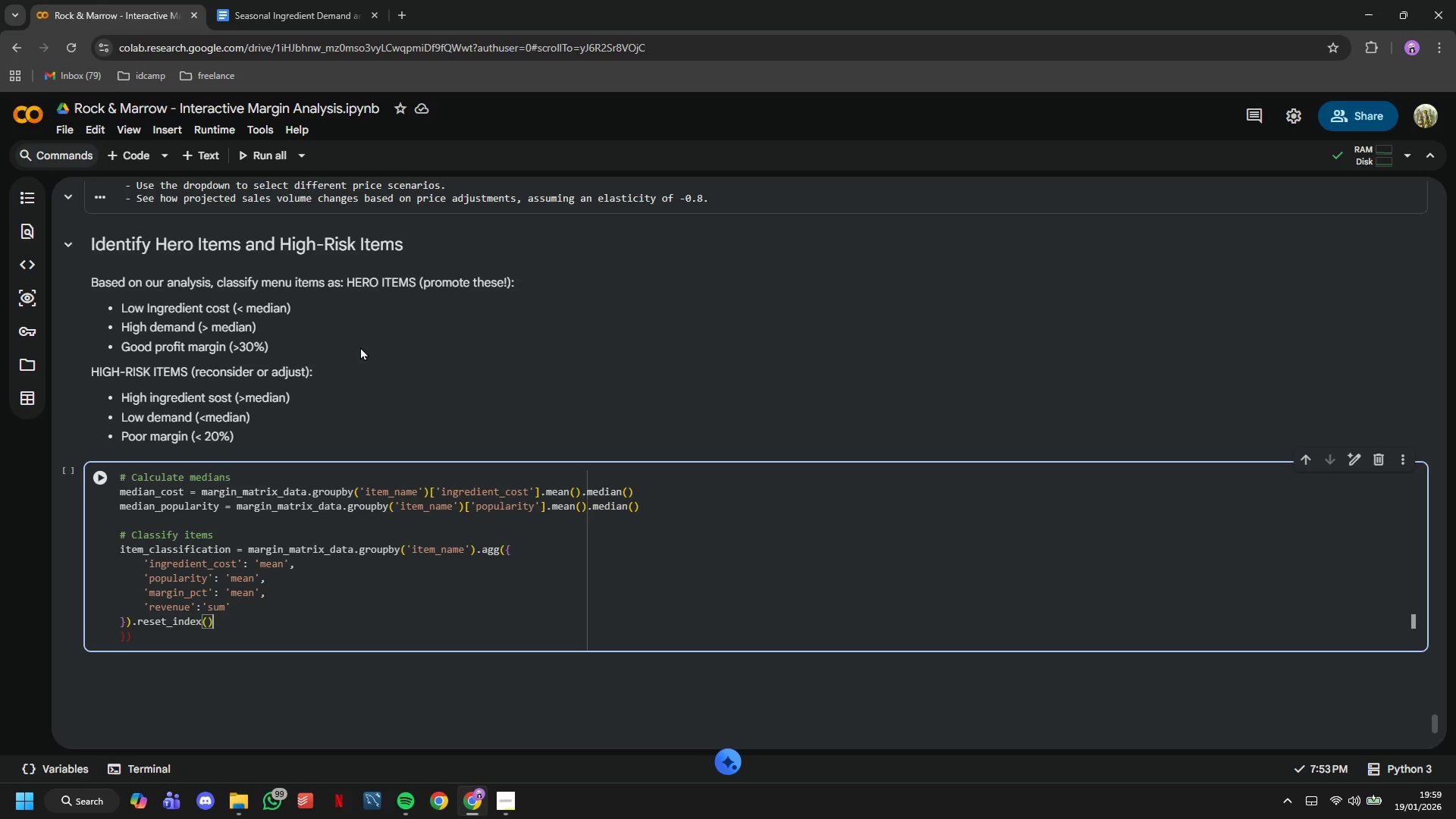 
key(ArrowDown)
 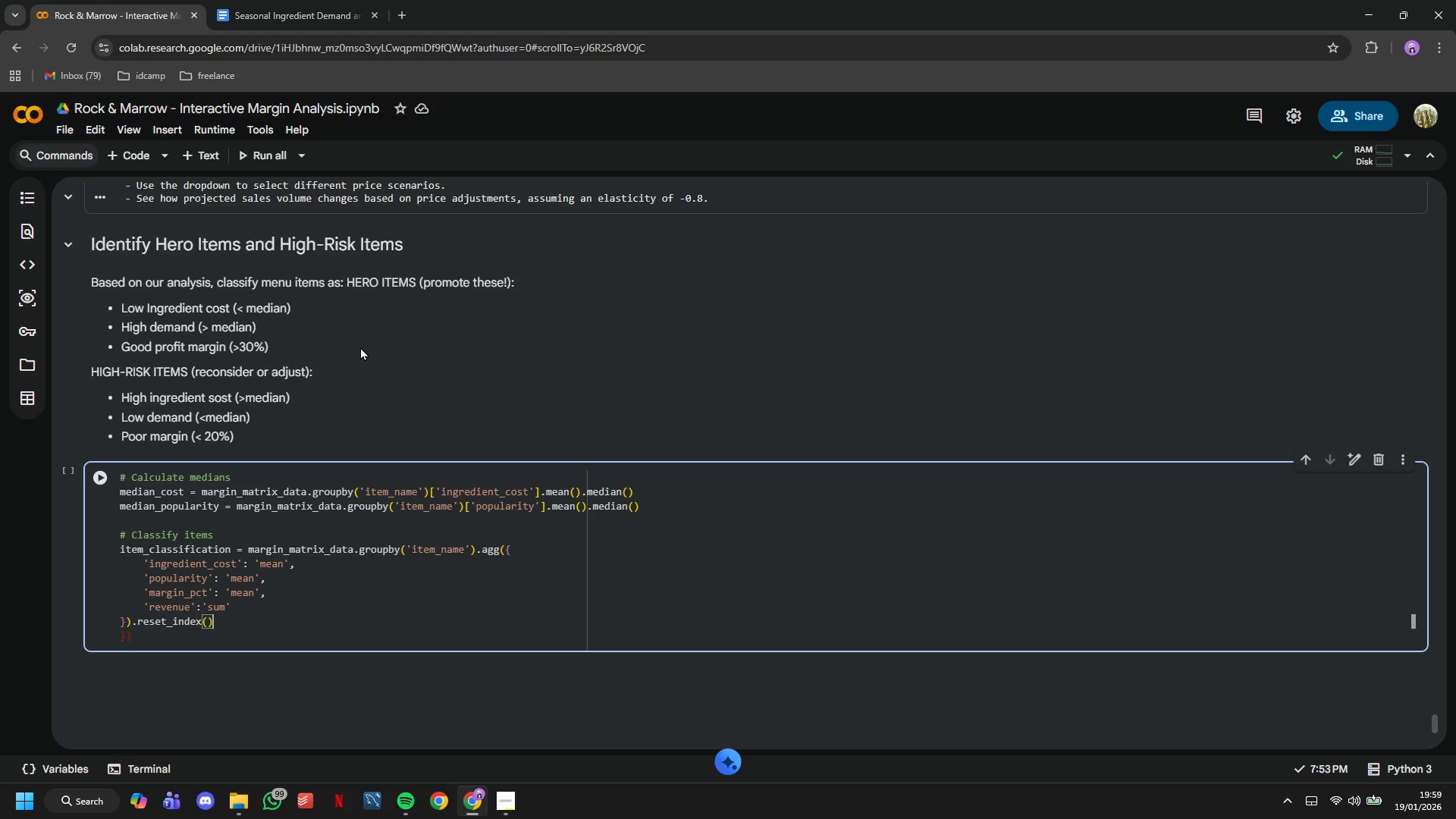 
key(ArrowDown)
 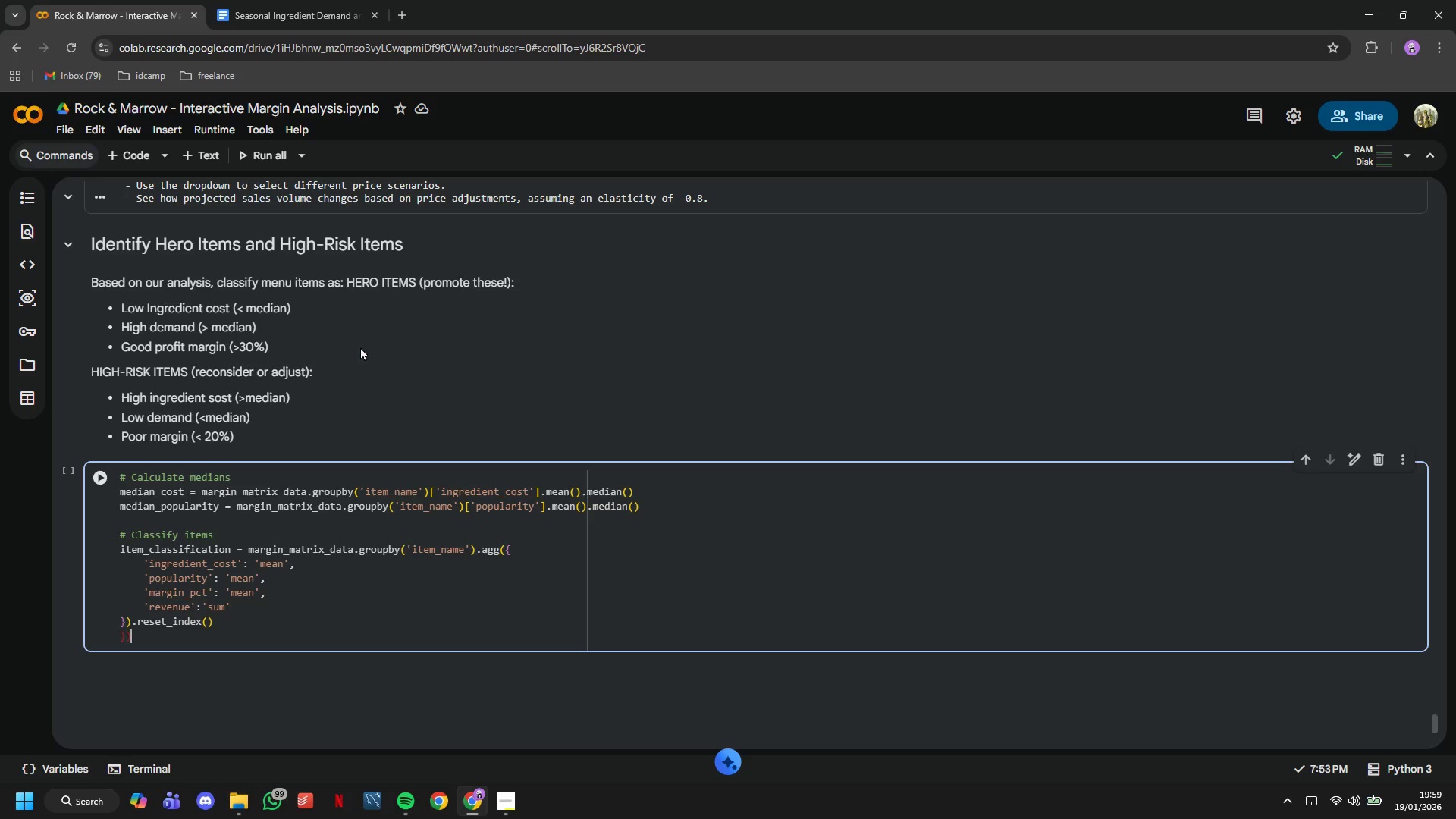 
key(Backspace)
 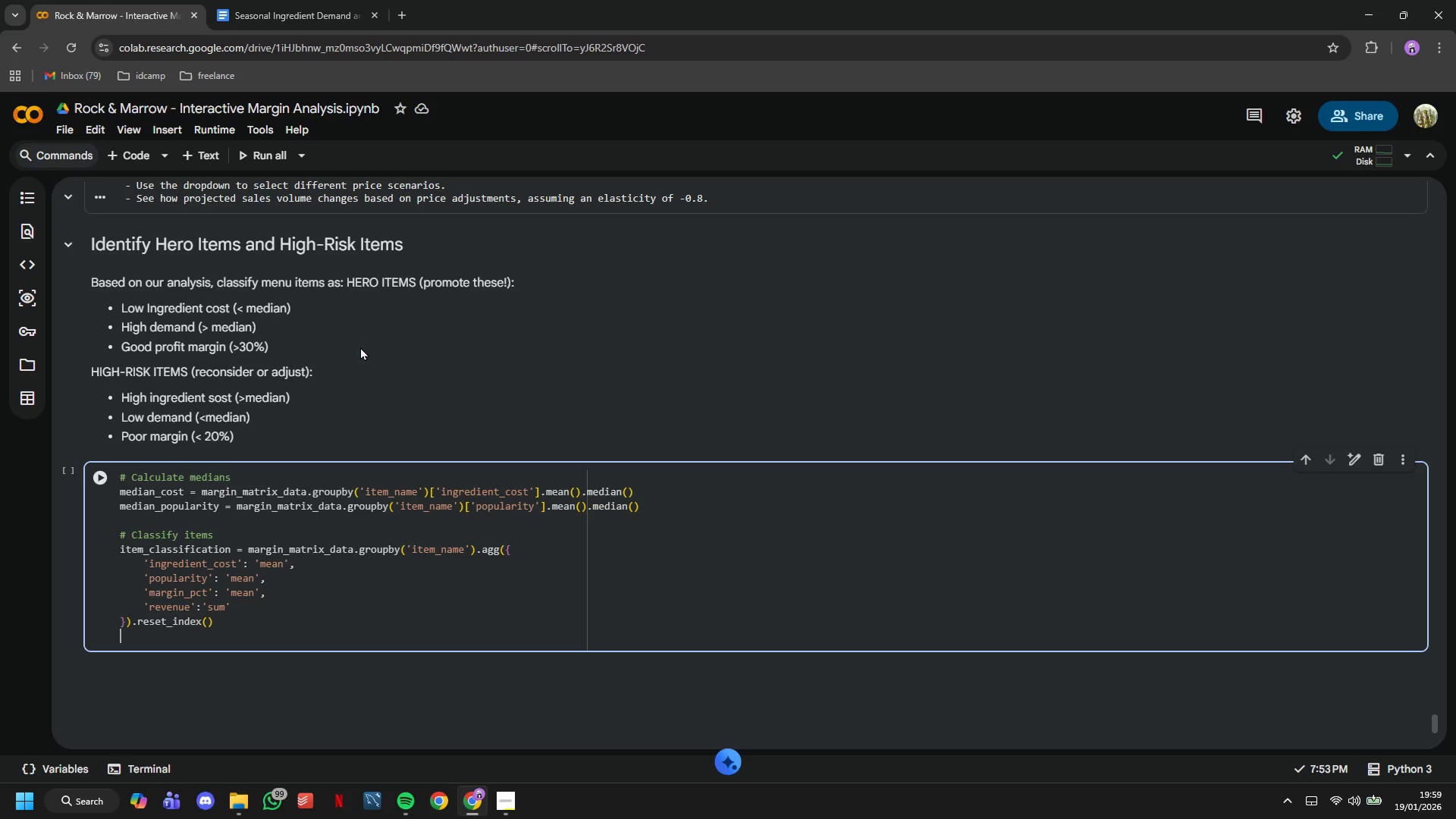 
key(Backspace)
 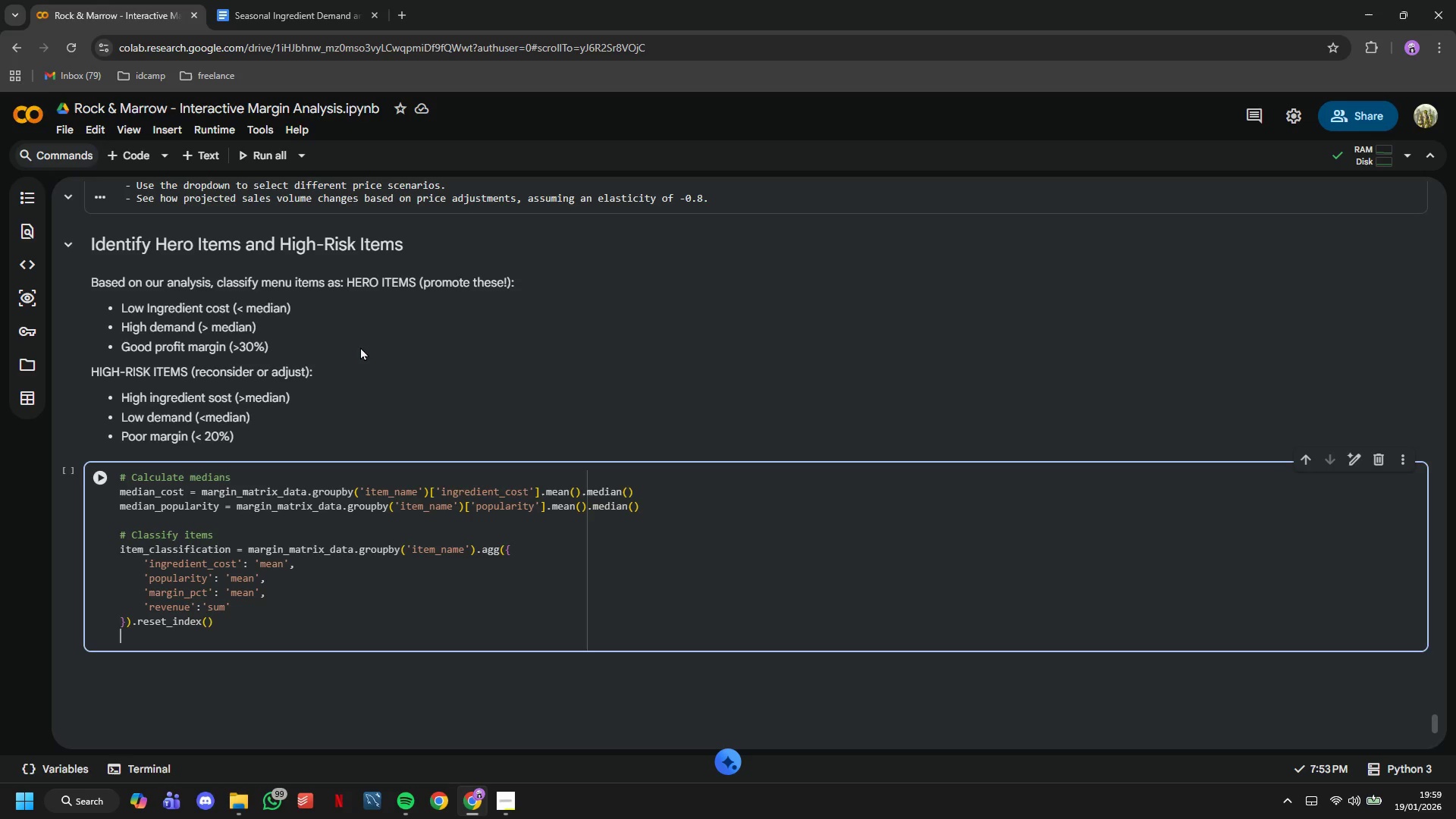 
key(Backspace)
 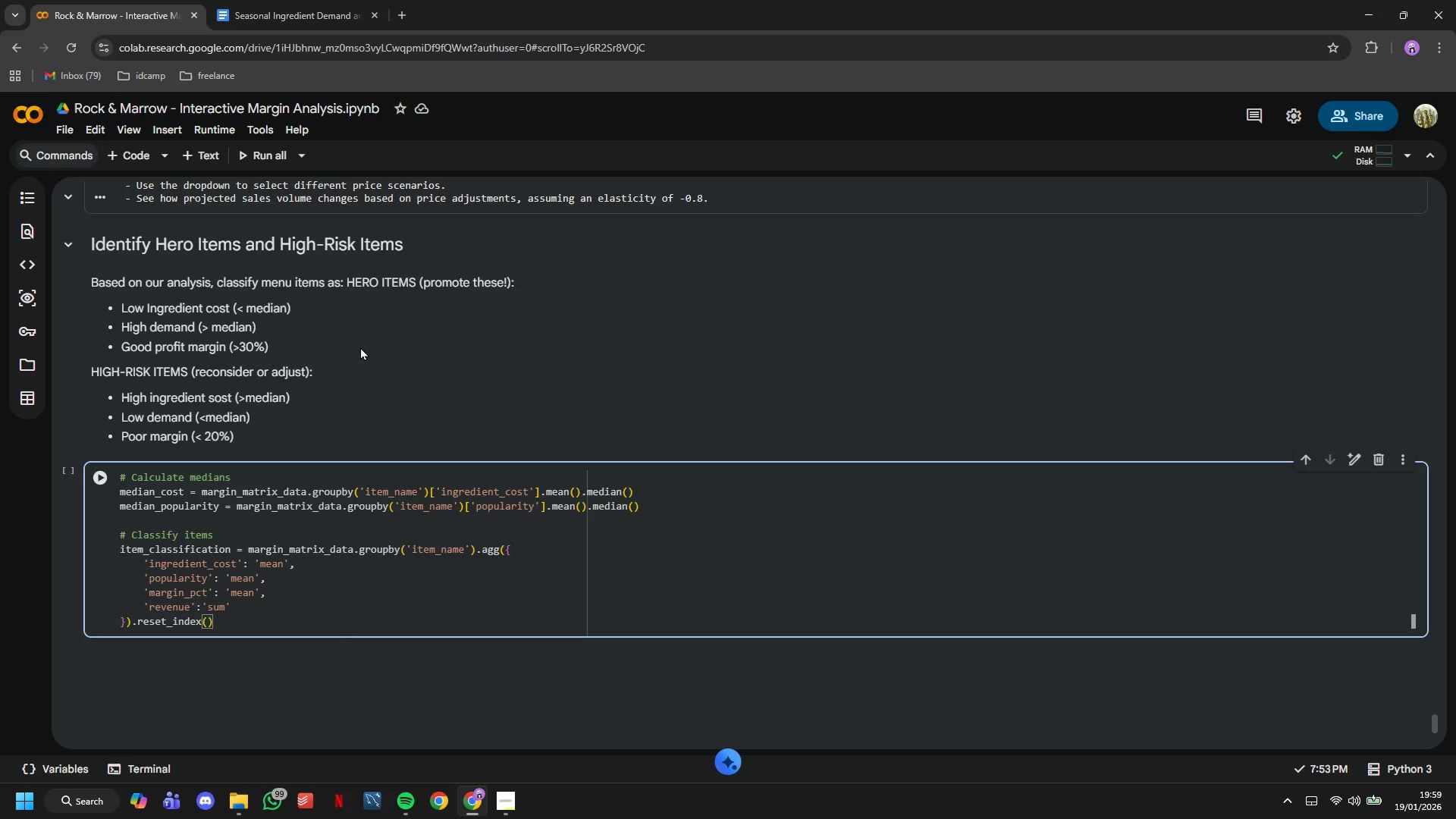 
wait(7.66)
 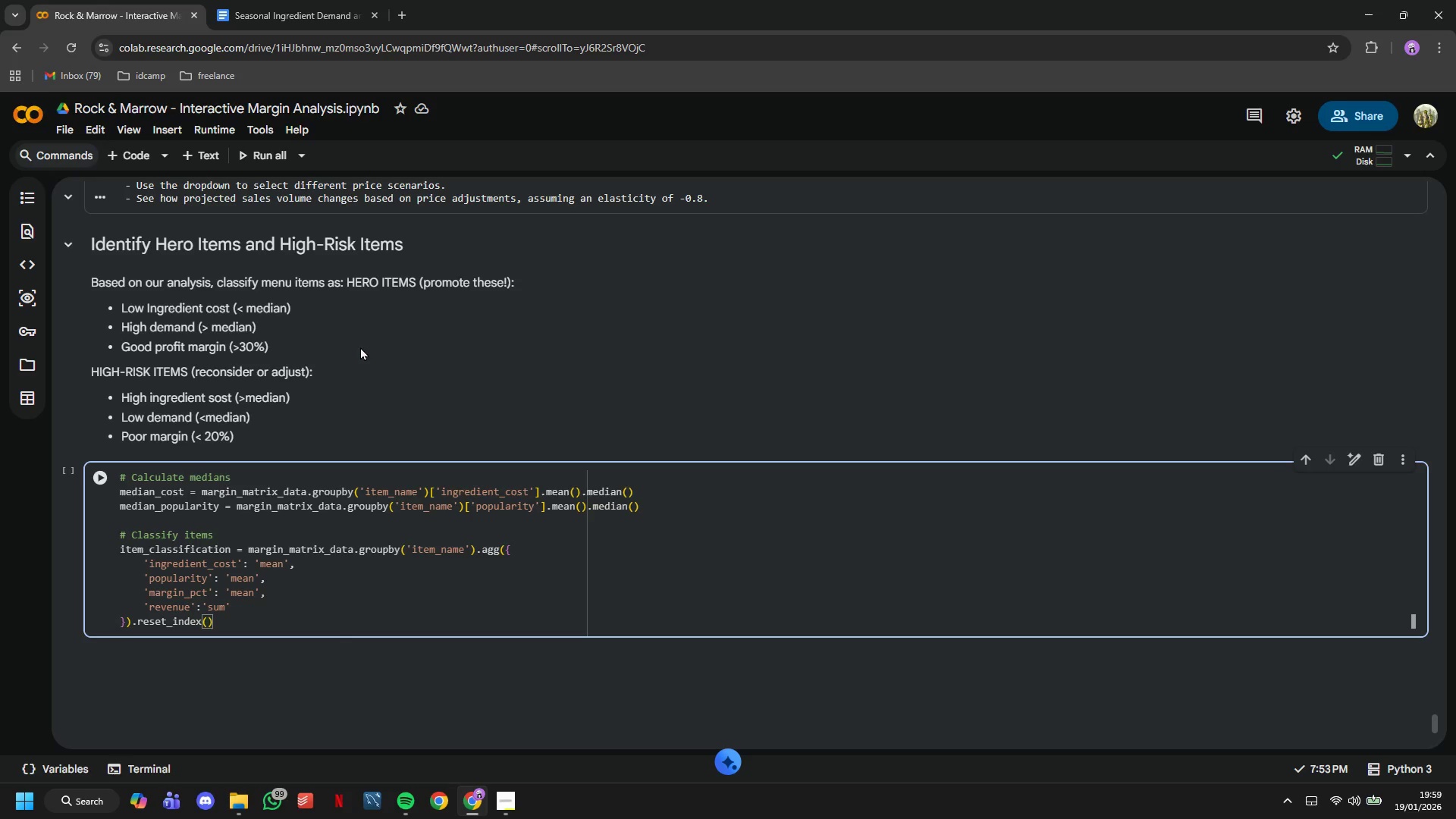 
key(Enter)
 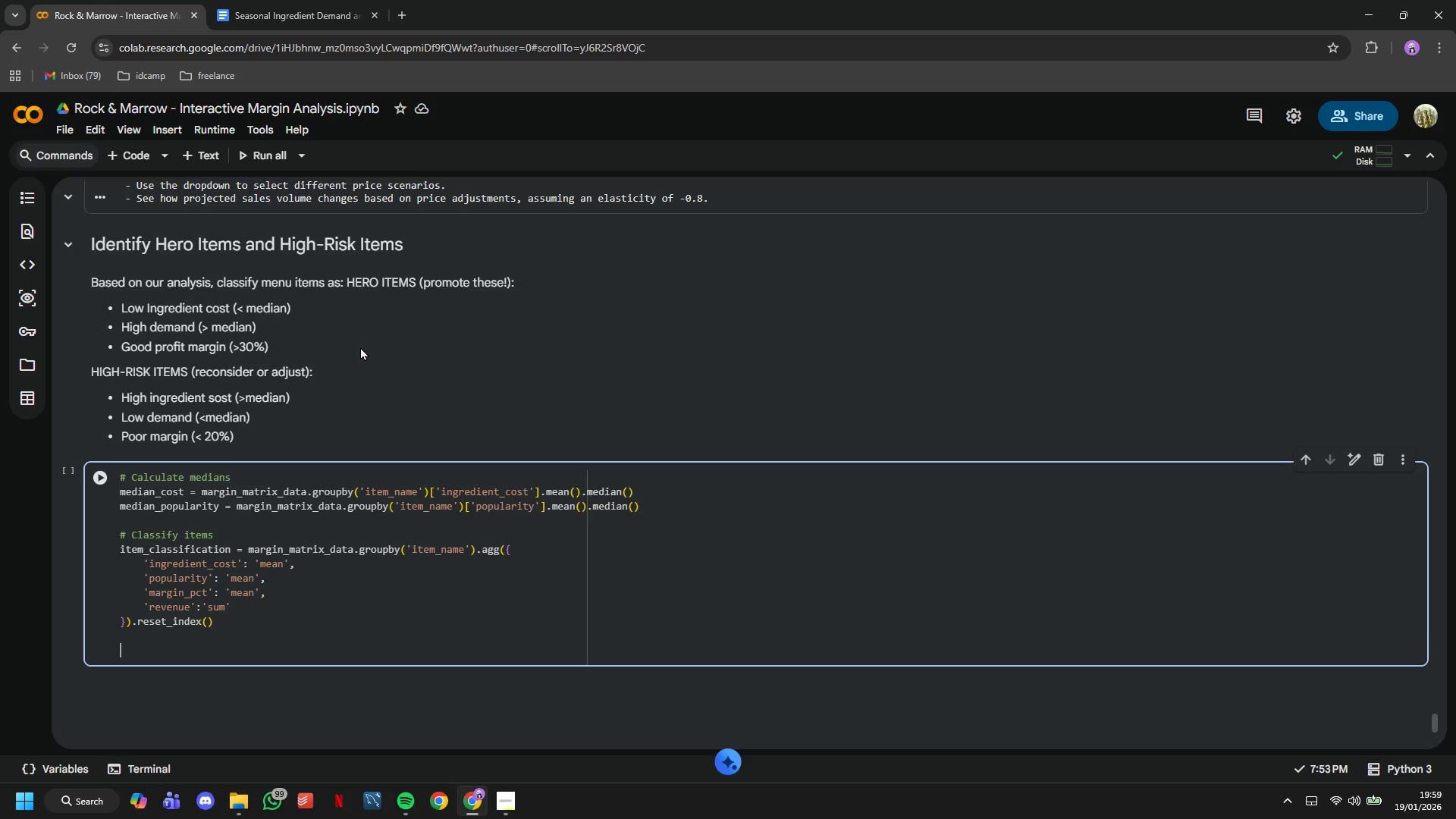 
key(Enter)
 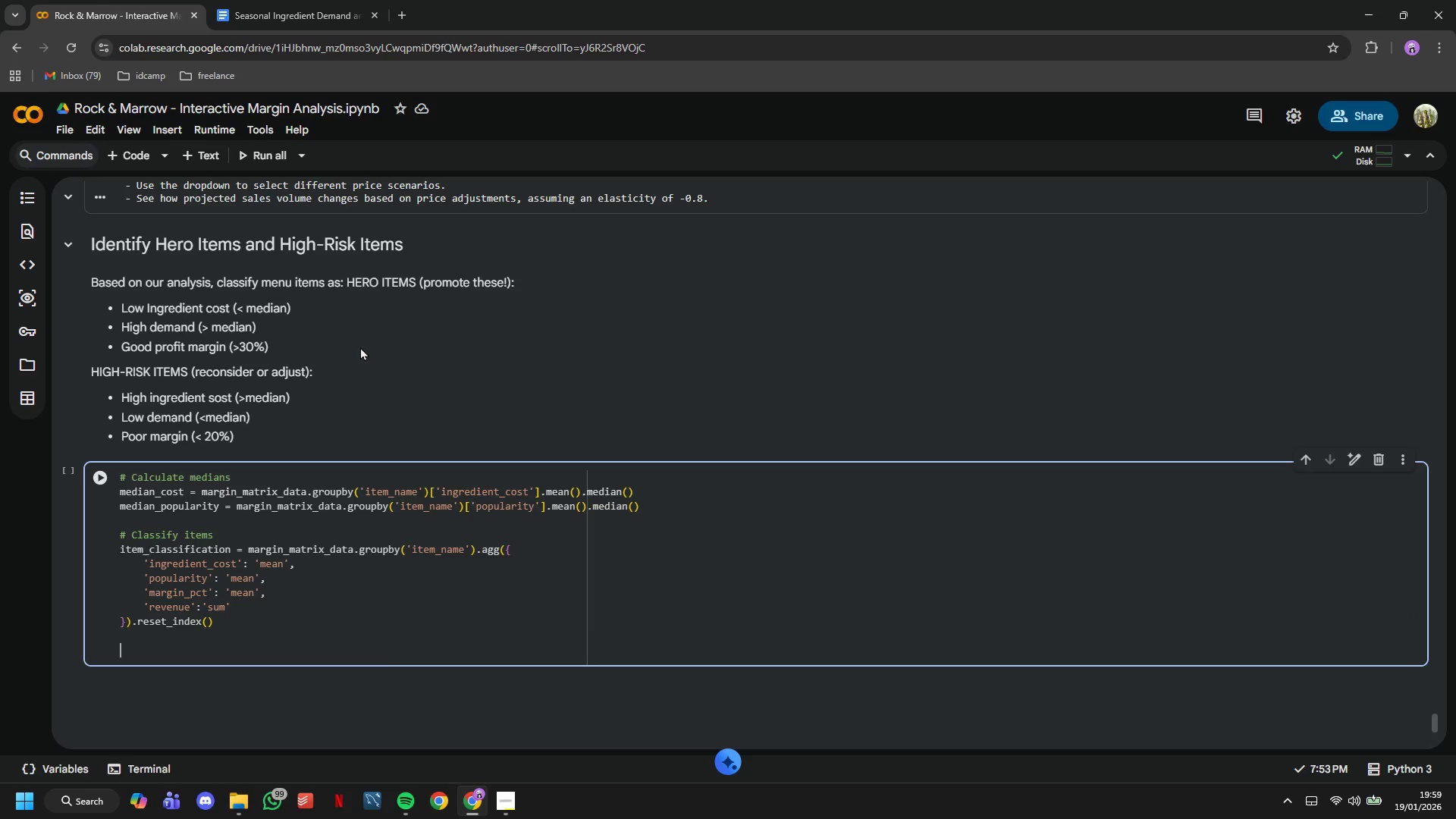 
type(def classify_item(row)
 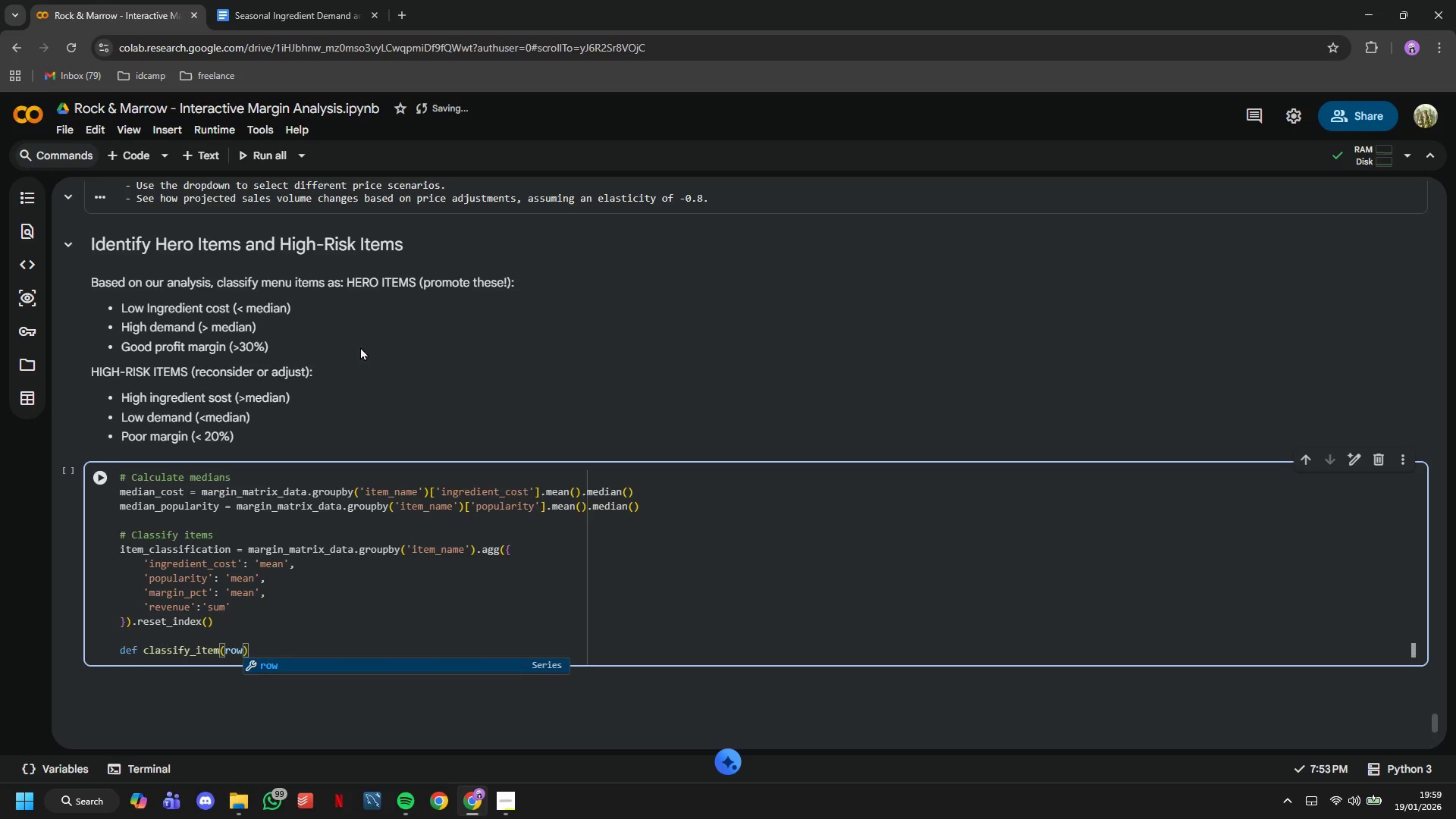 
key(ArrowRight)
 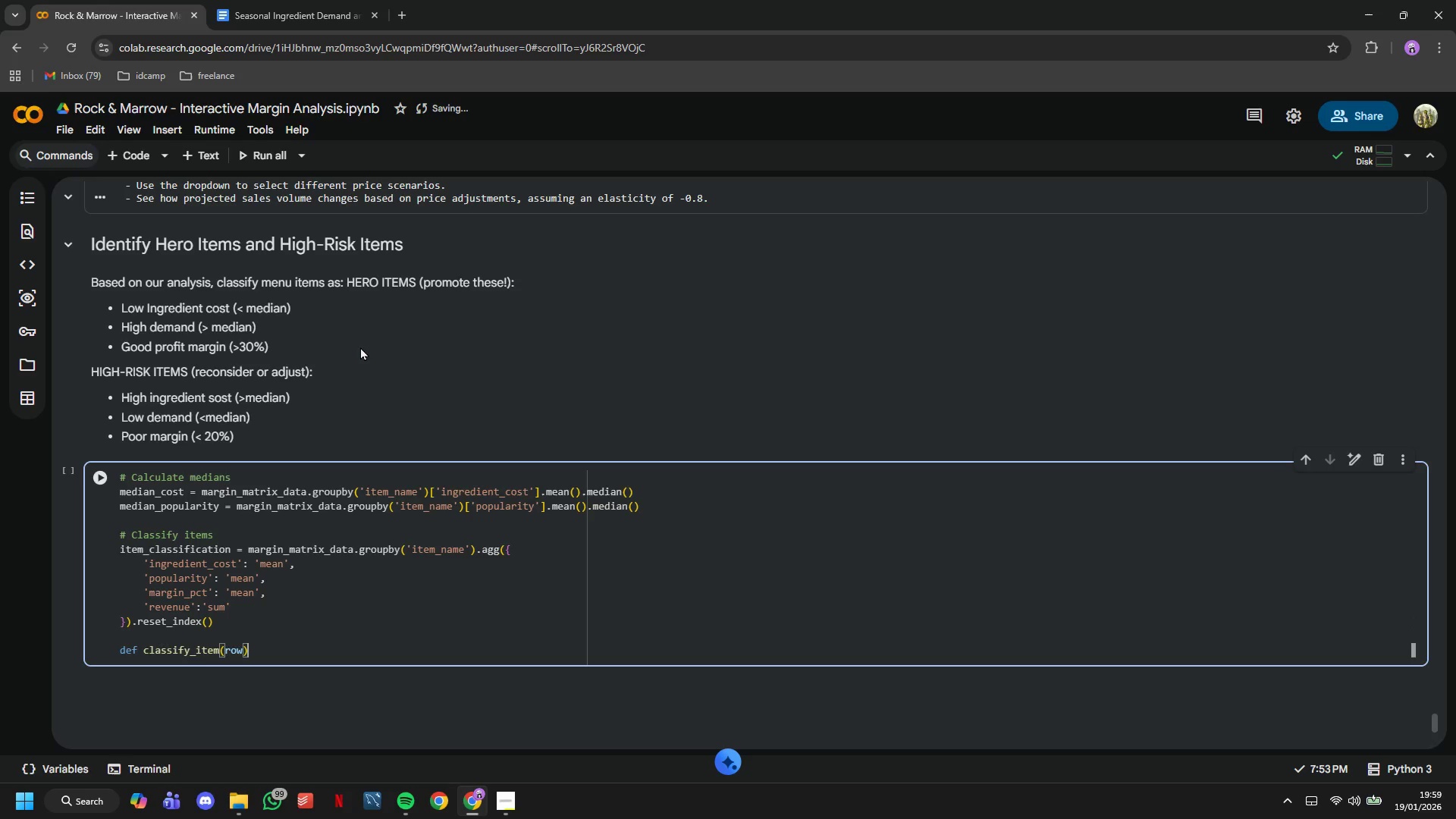 
key(Shift+Semicolon)
 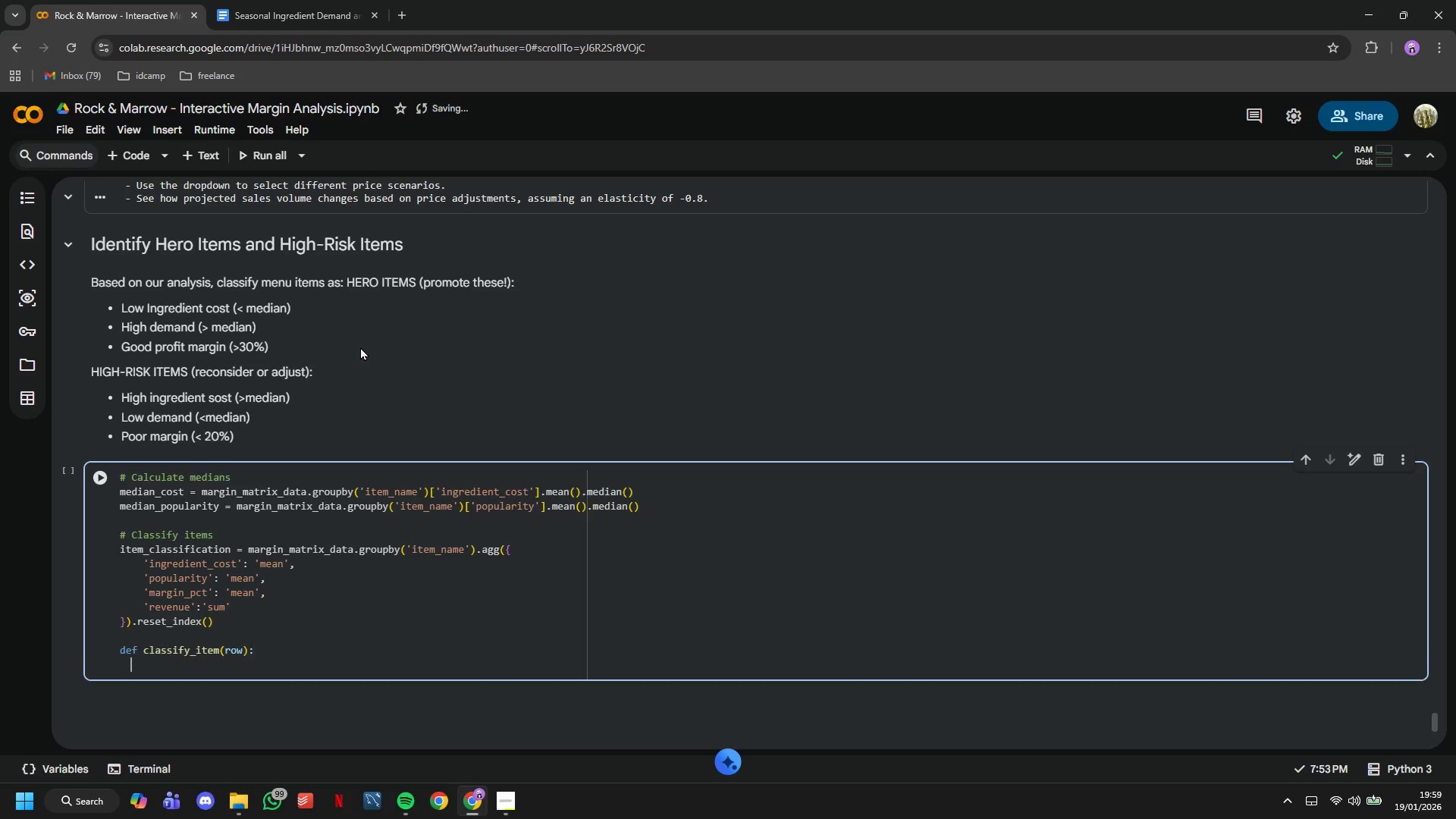 
key(Enter)
 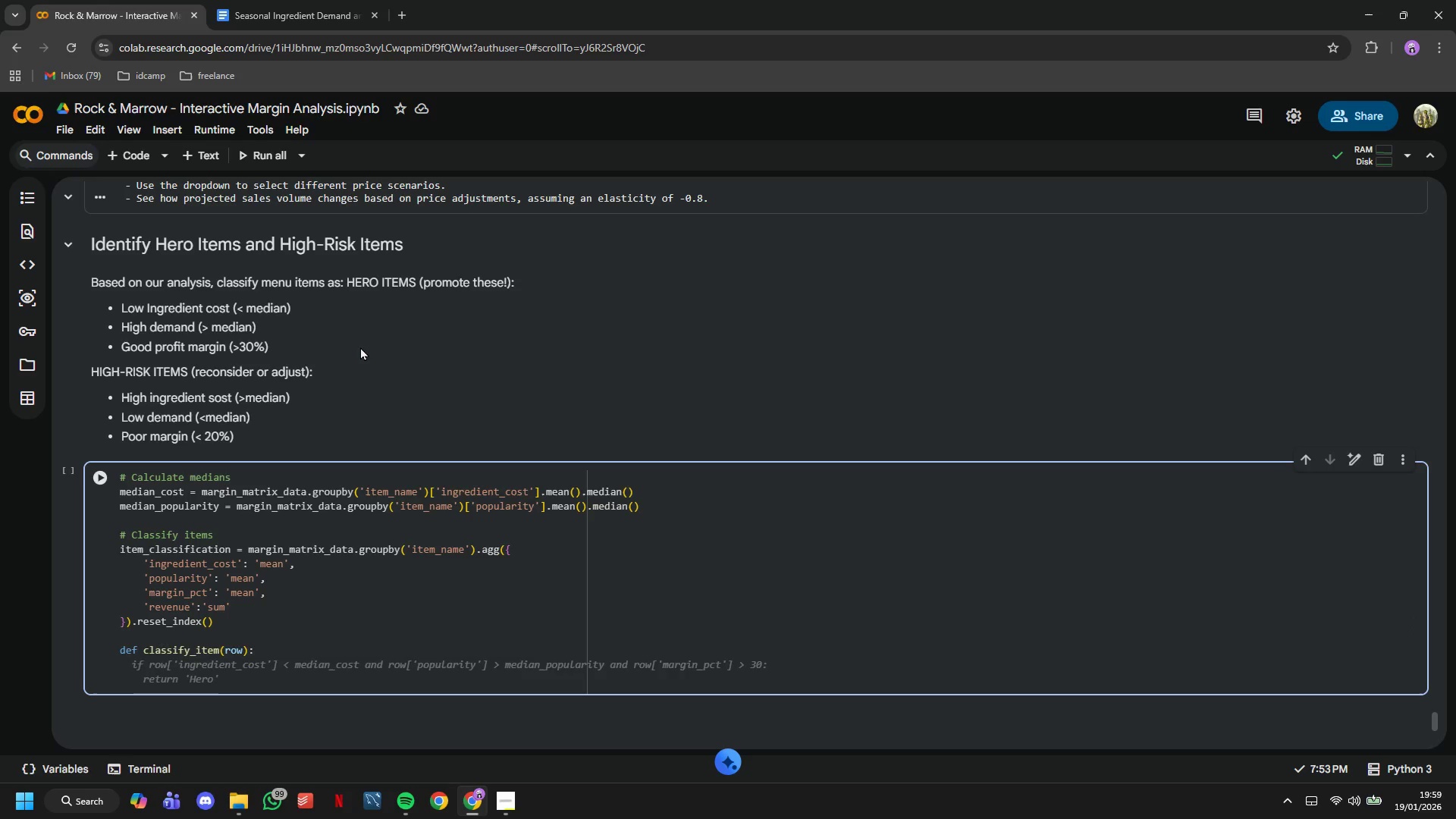 
type(if row['ing)
 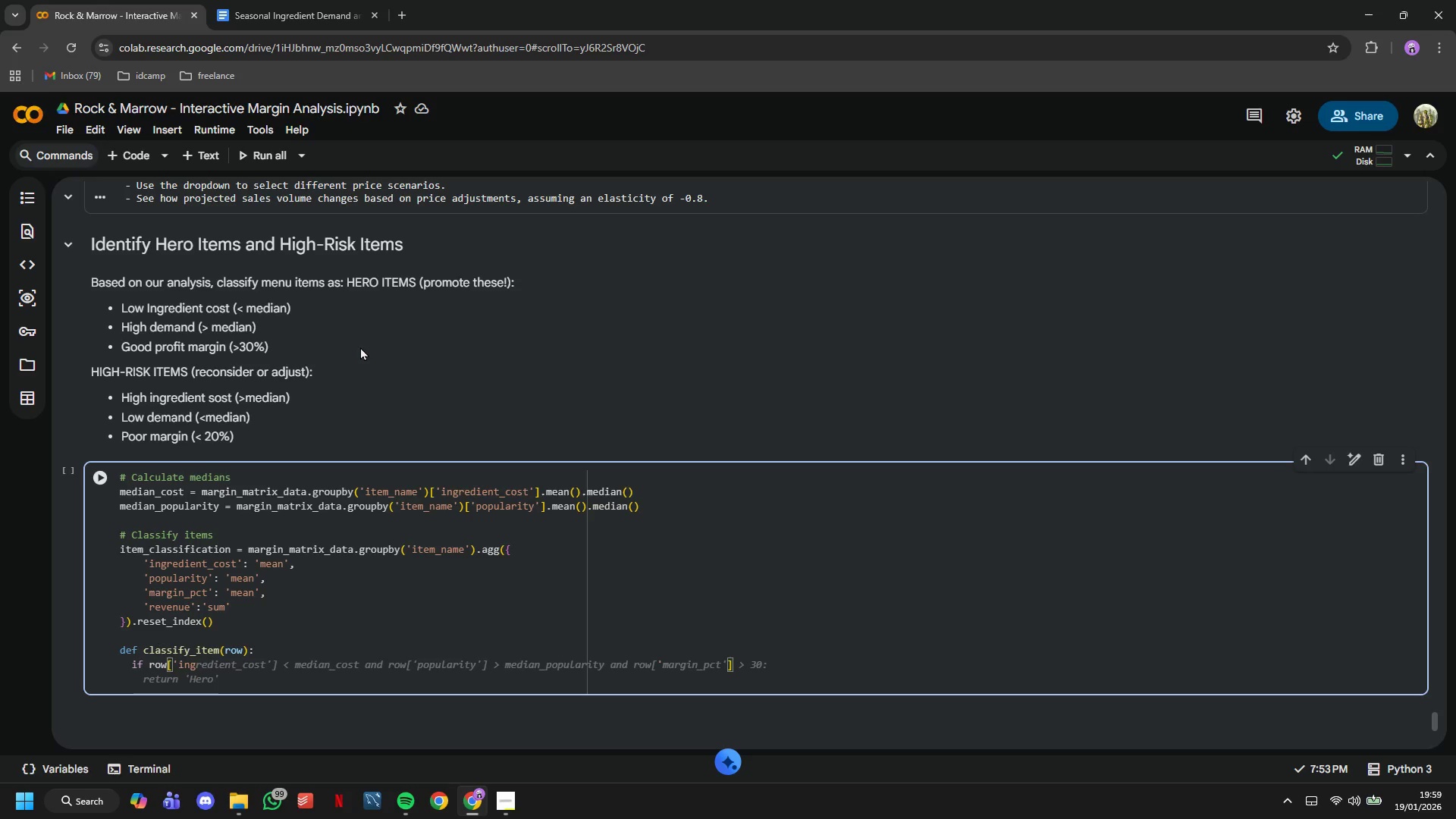 
wait(17.76)
 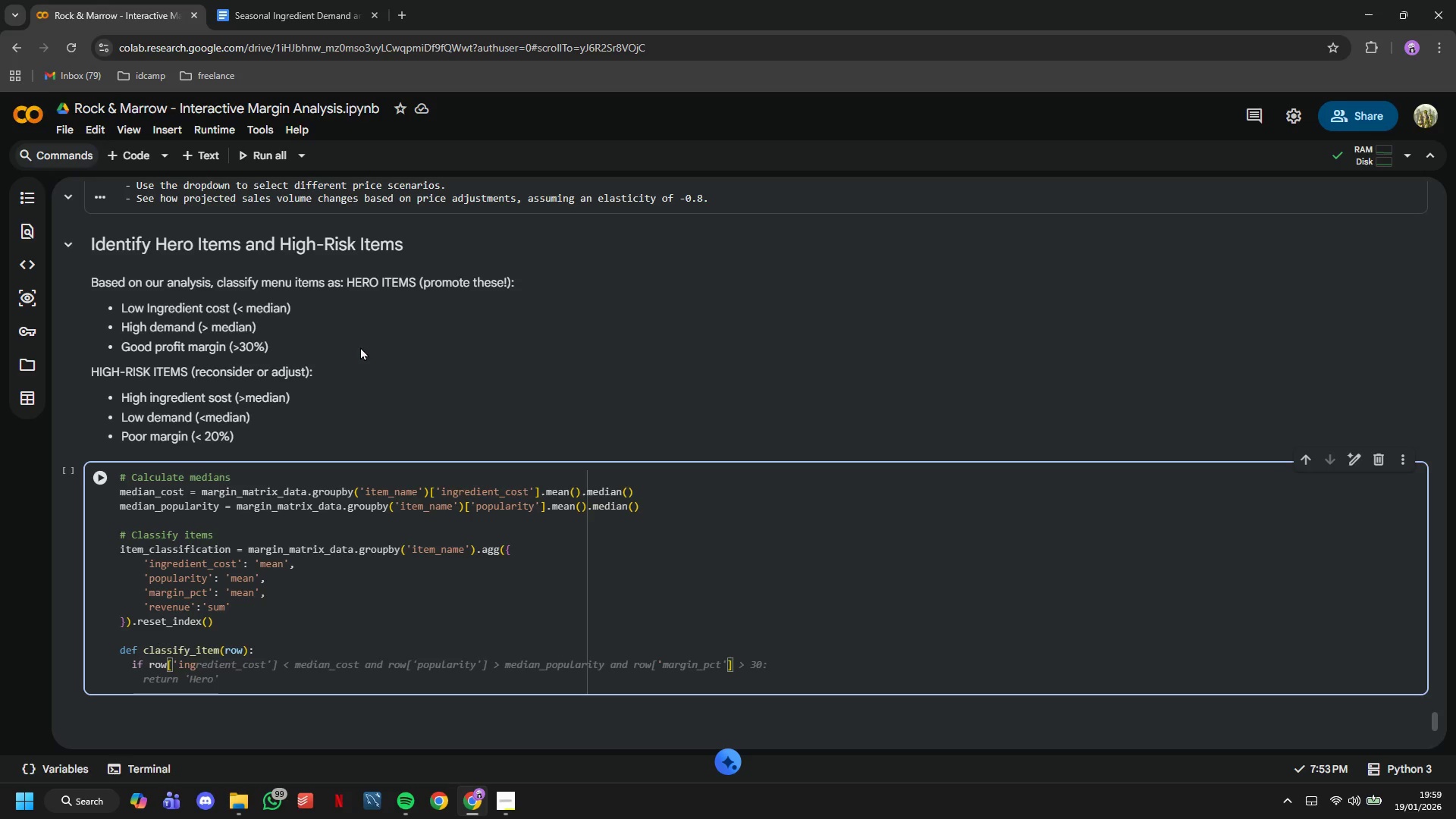 
type(redient_cost)
 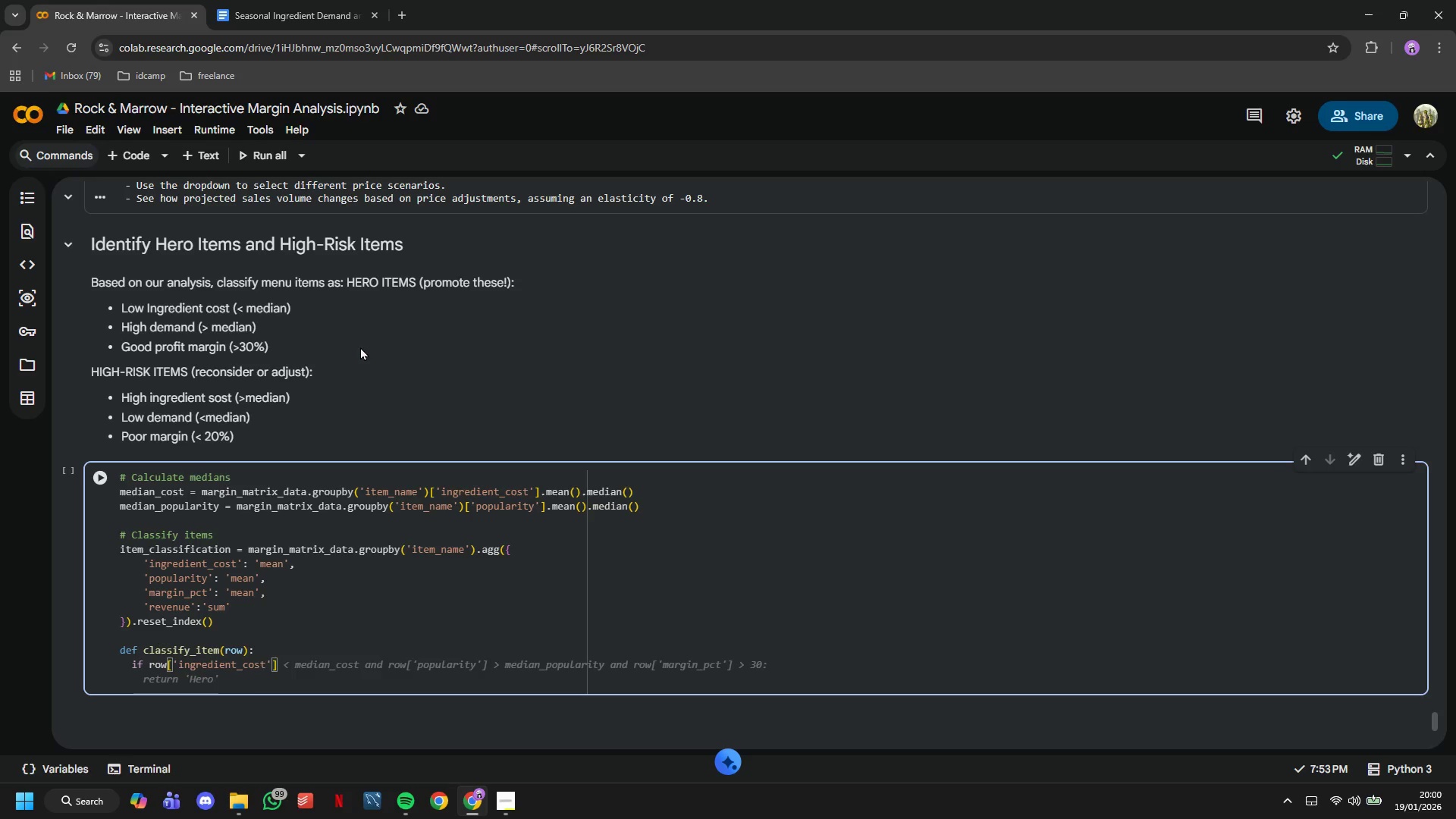 
wait(7.14)
 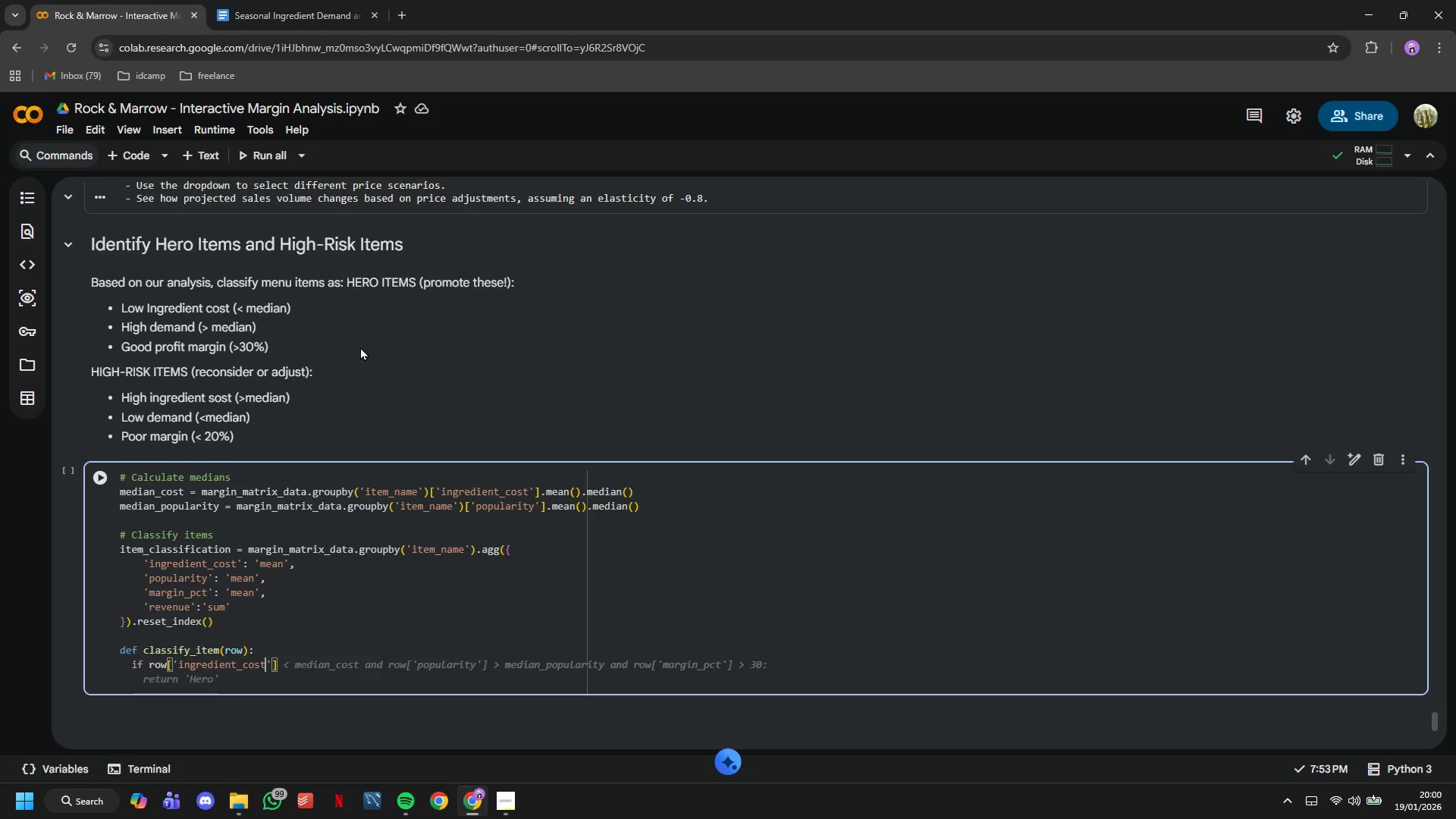 
key(ArrowRight)
 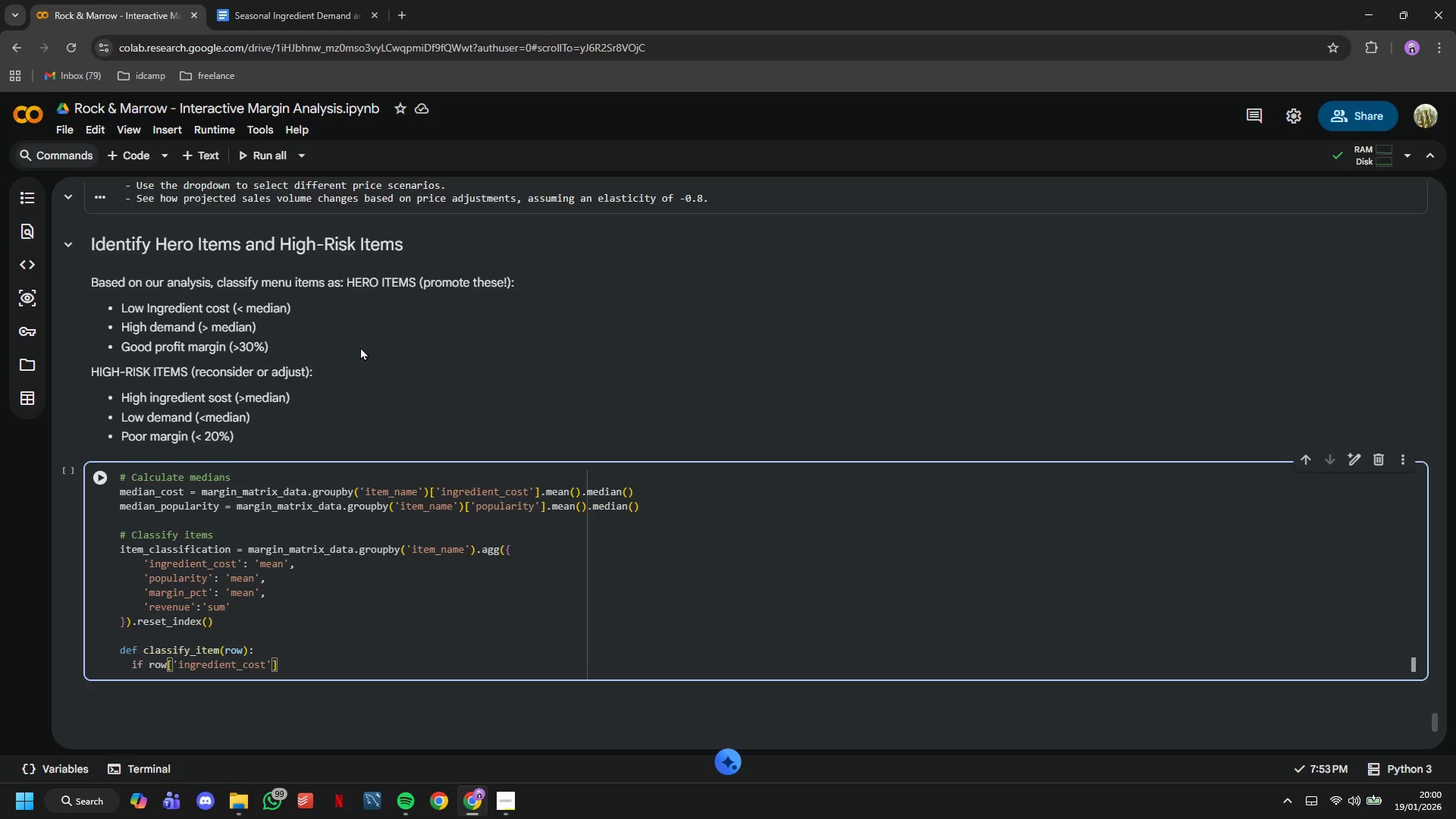 
key(ArrowRight)
 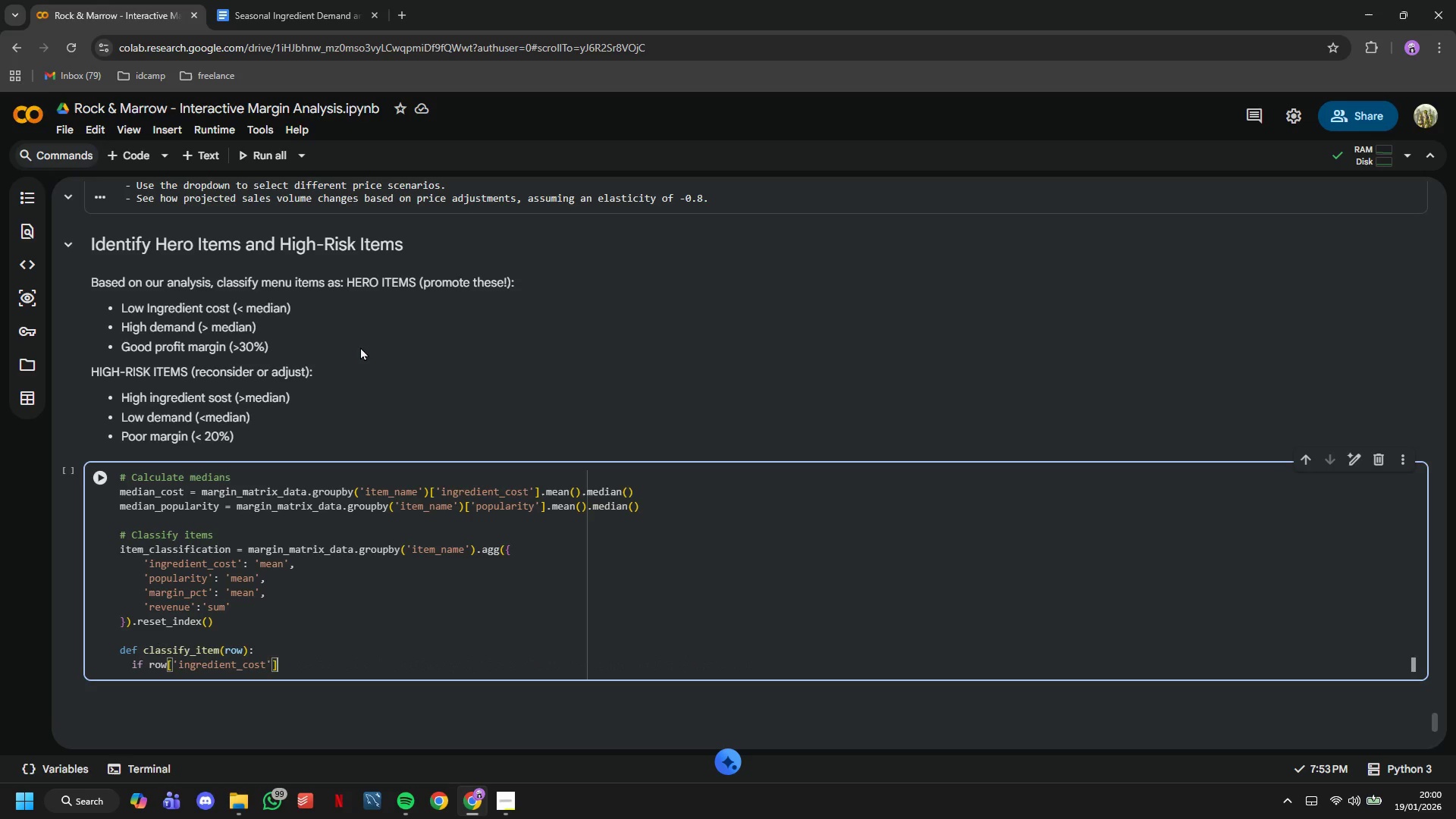 
type( < median_cost and row['popularity)
 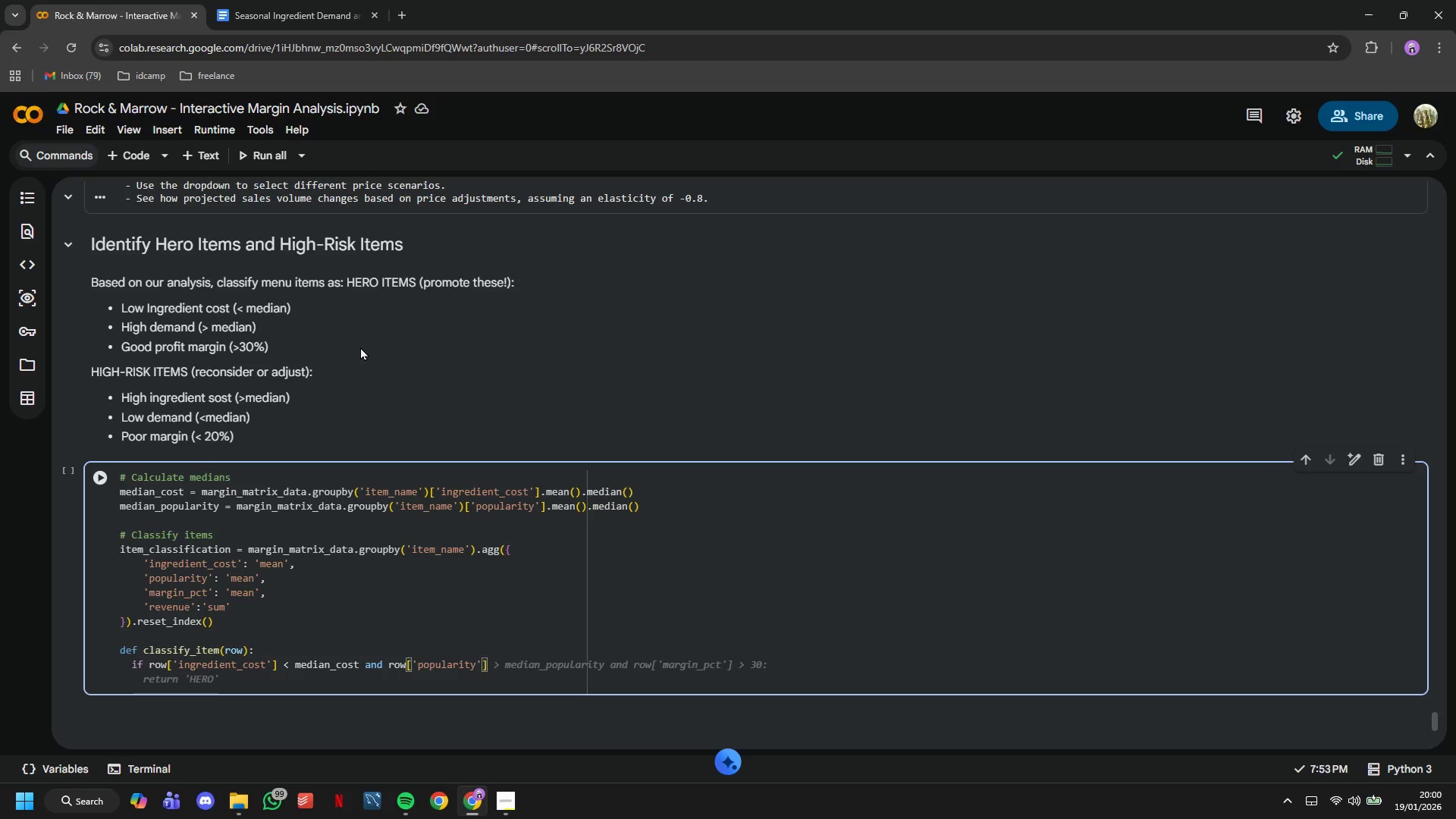 
key(ArrowRight)
 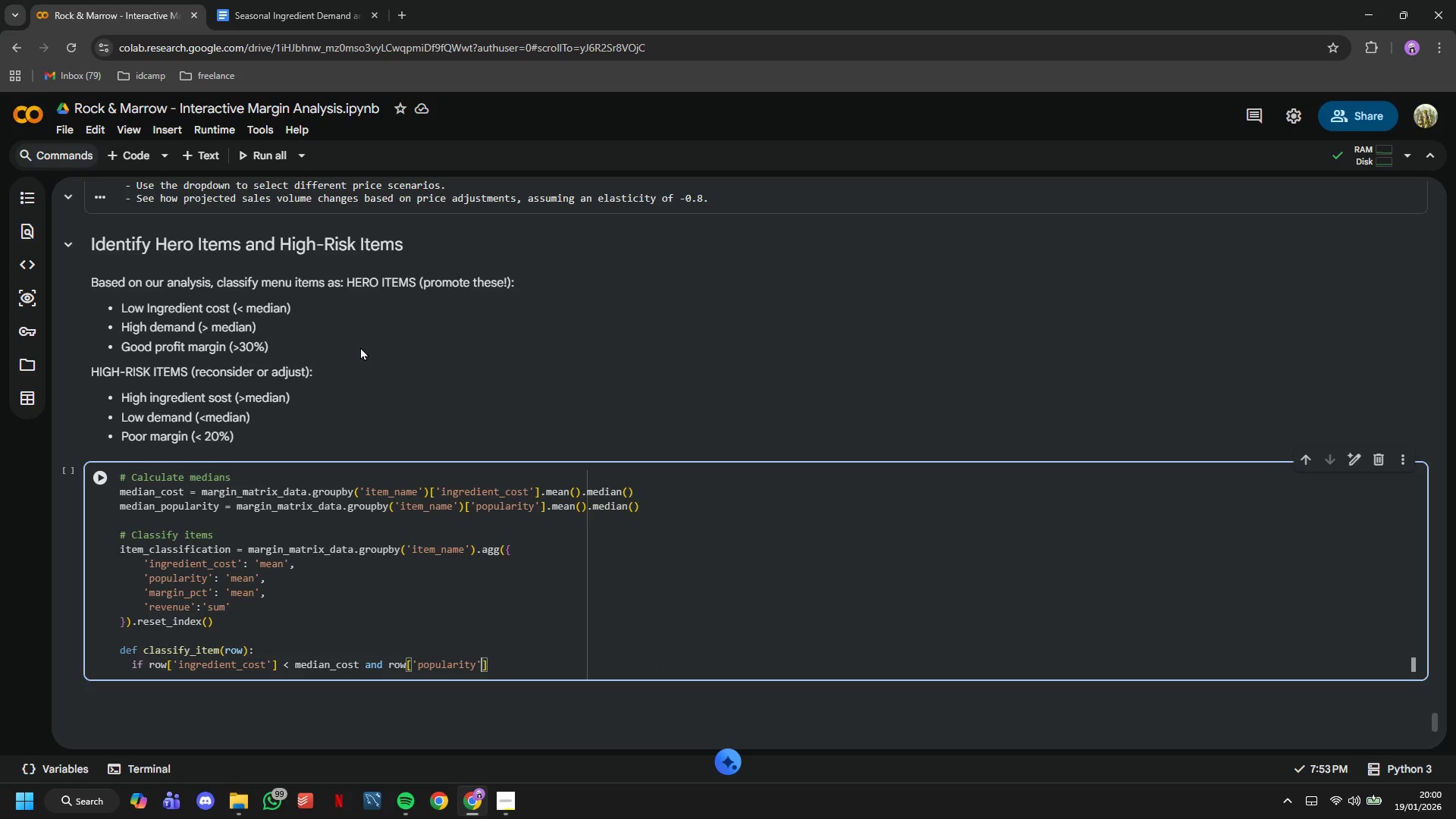 
key(ArrowRight)
 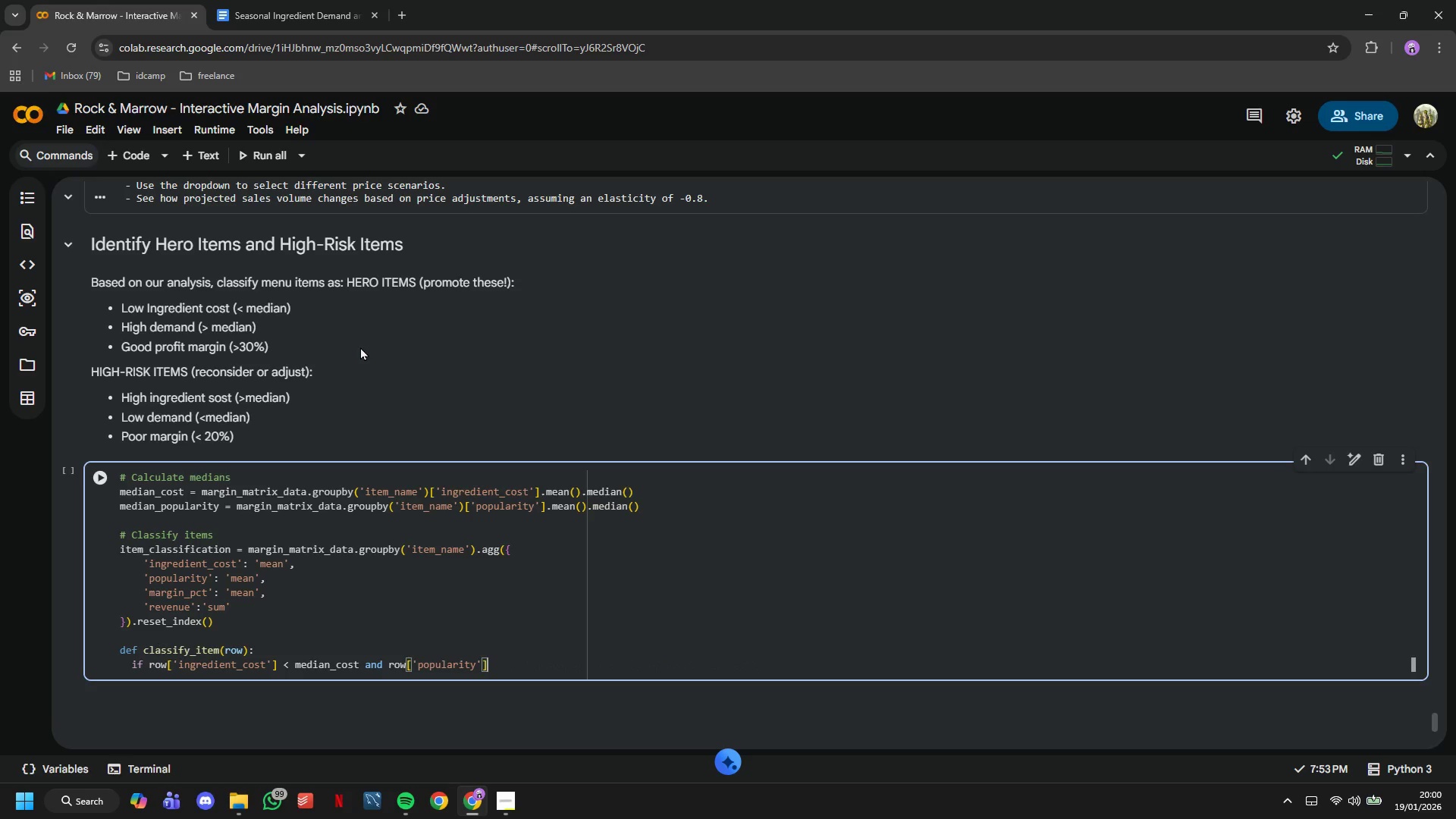 
type( > median)
 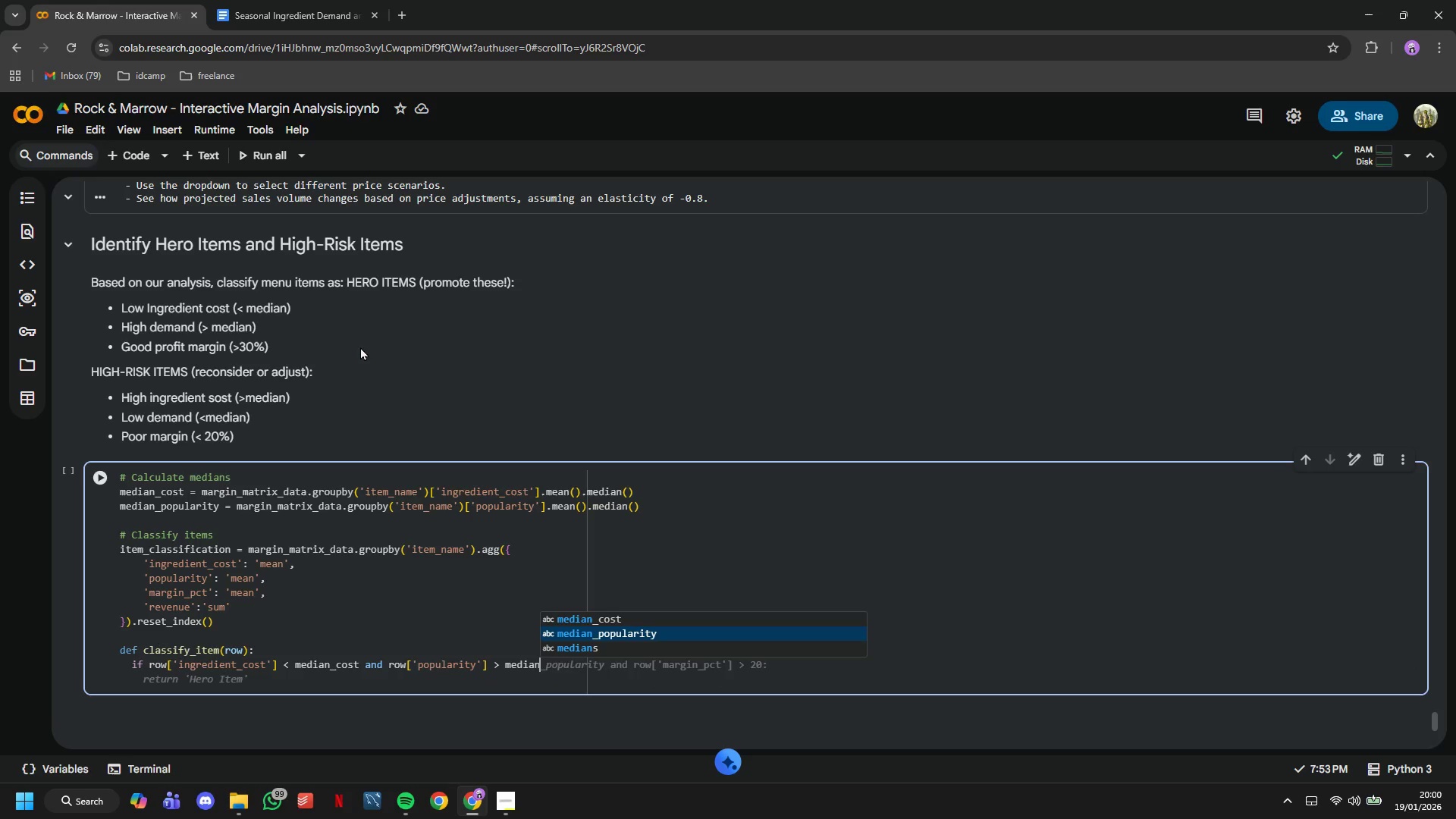 
 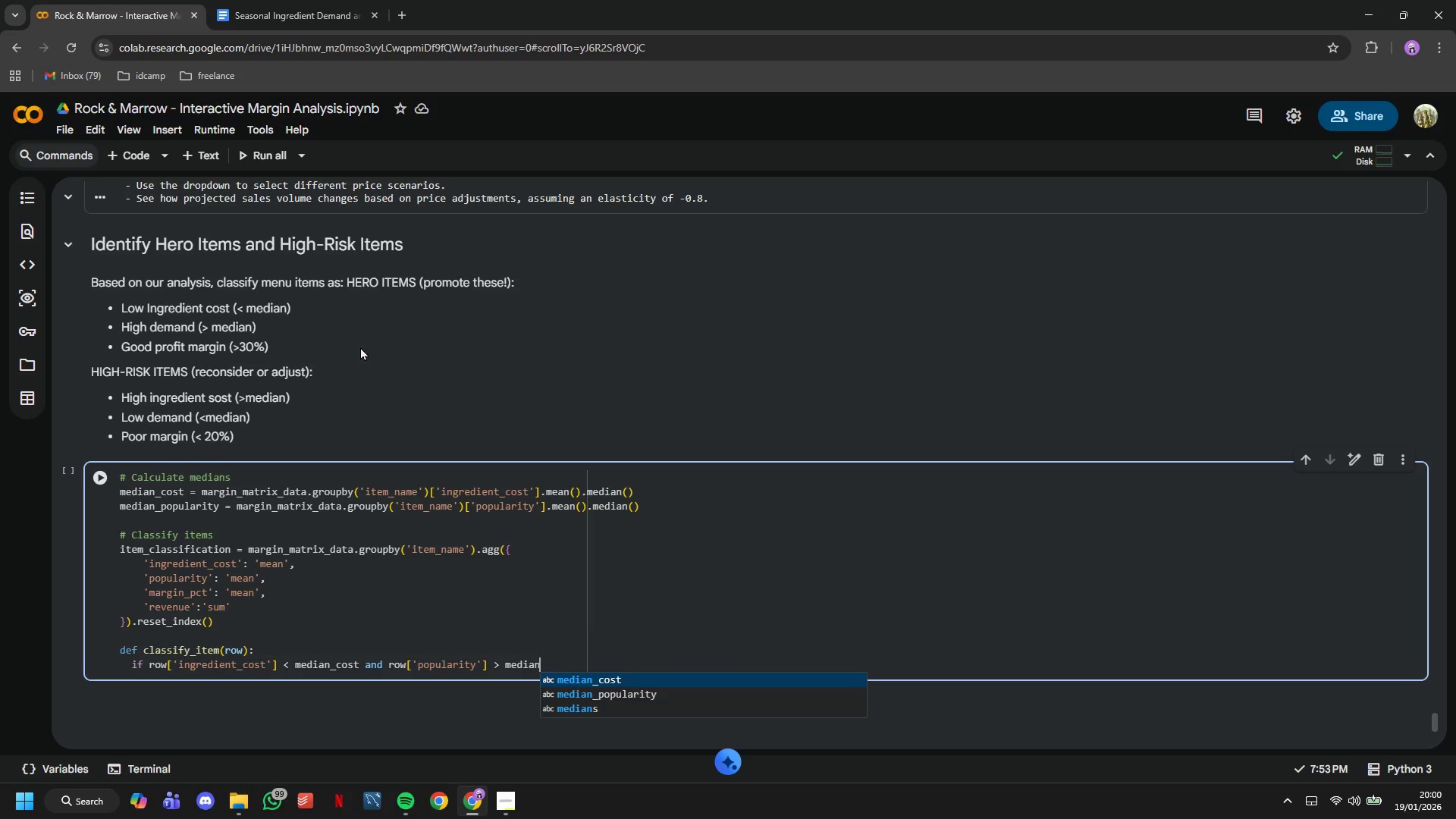 
key(ArrowDown)
 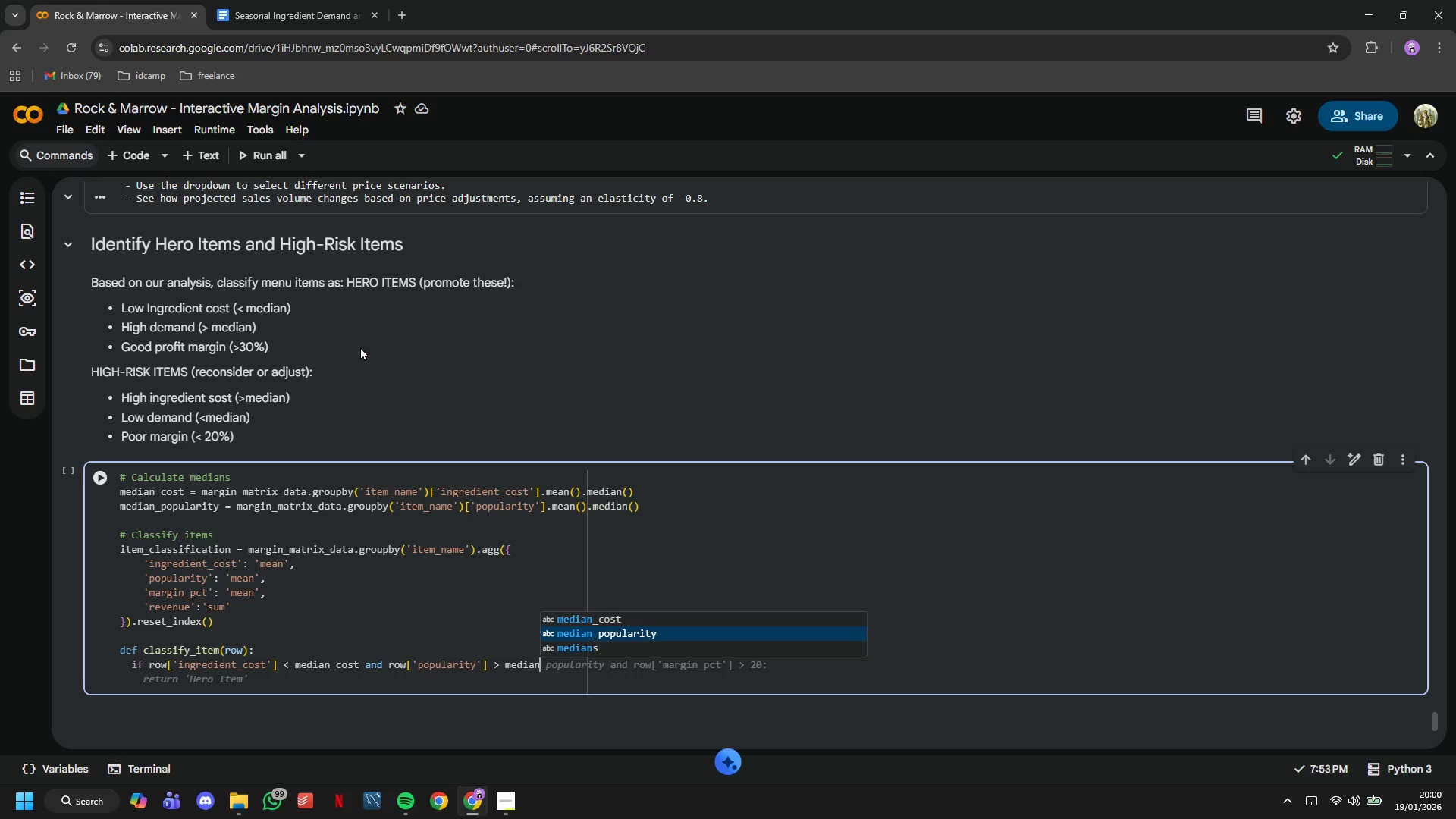 
key(Enter)
 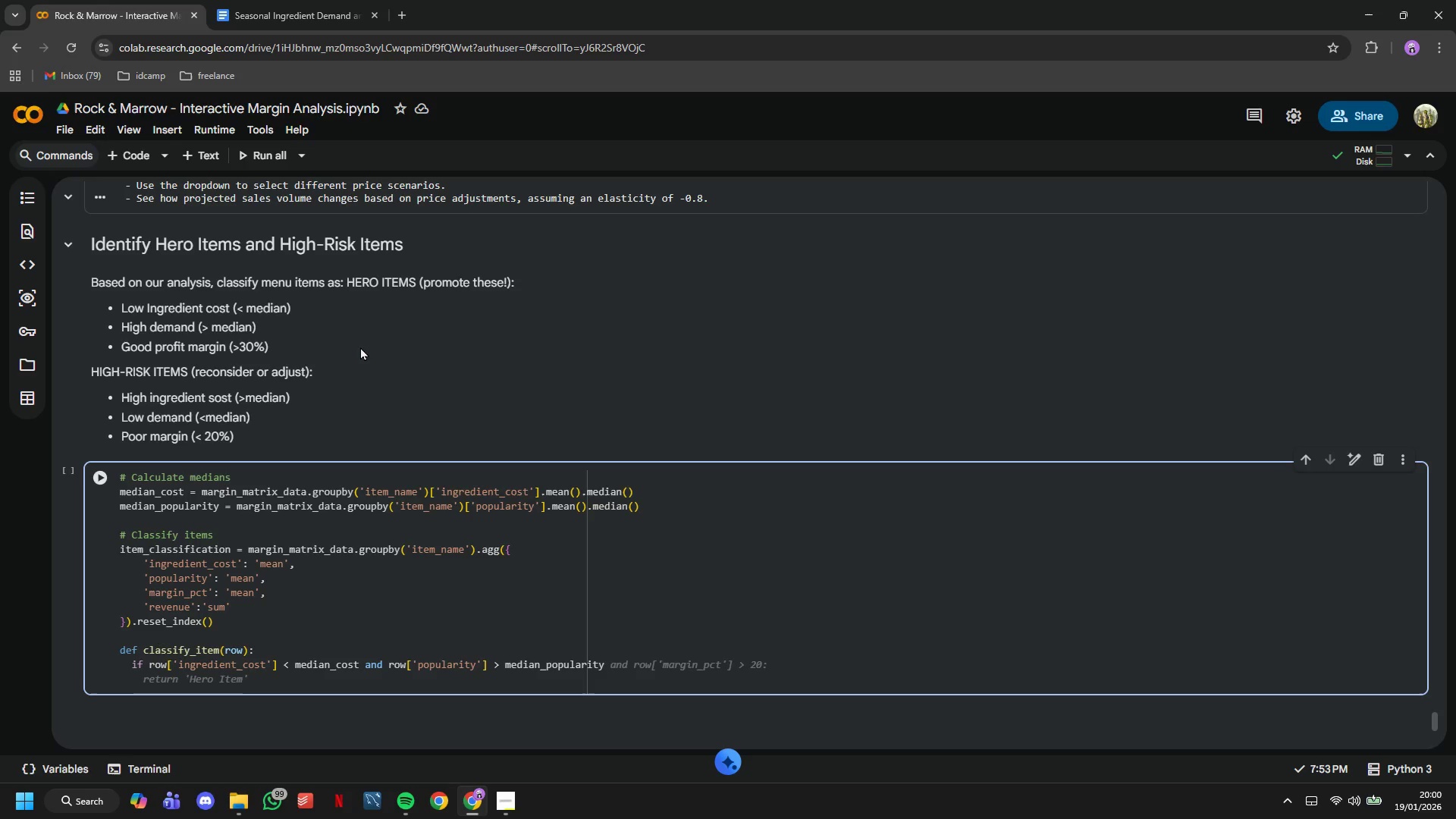 
type( and row['margin_pct)
 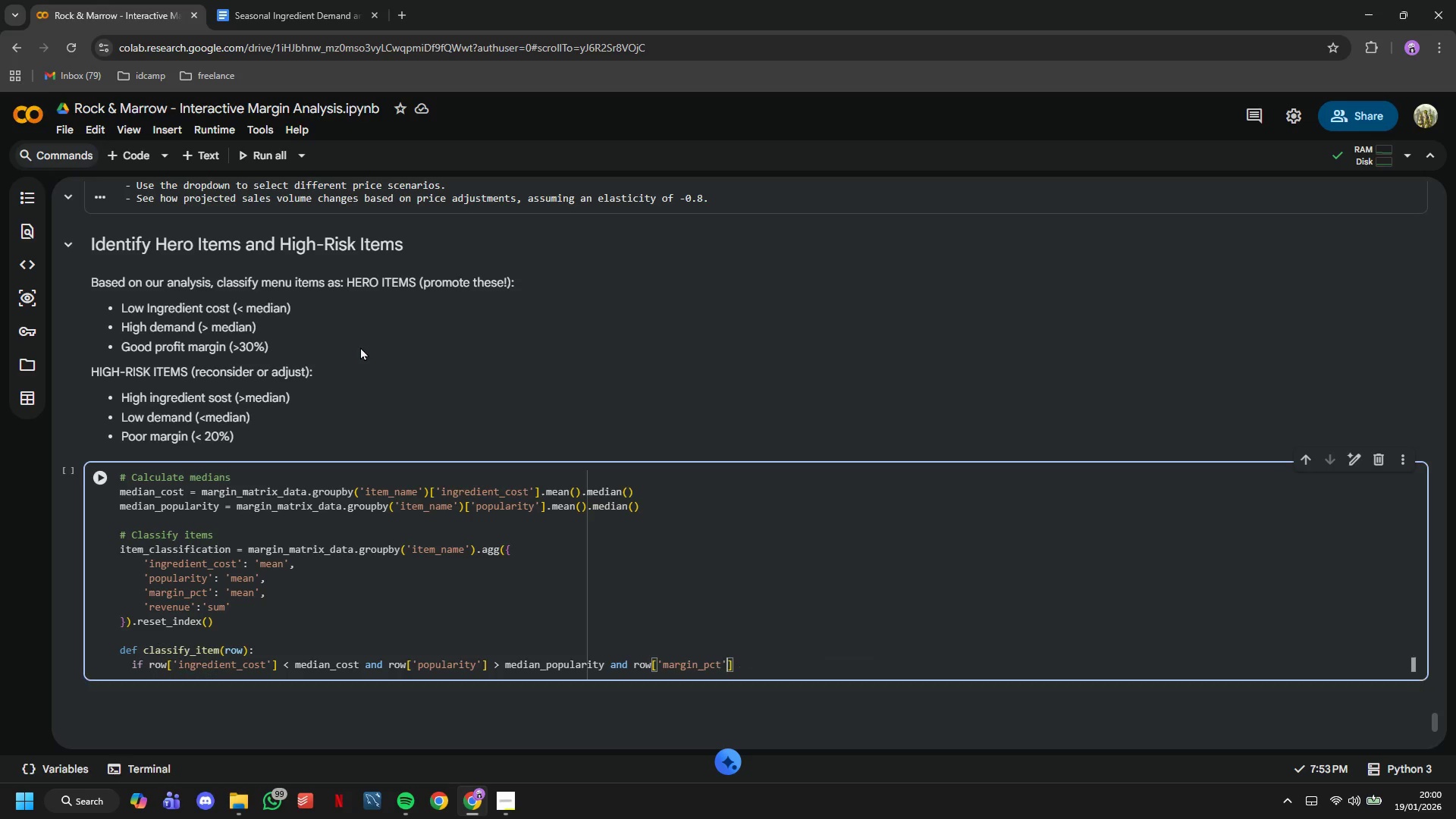 
 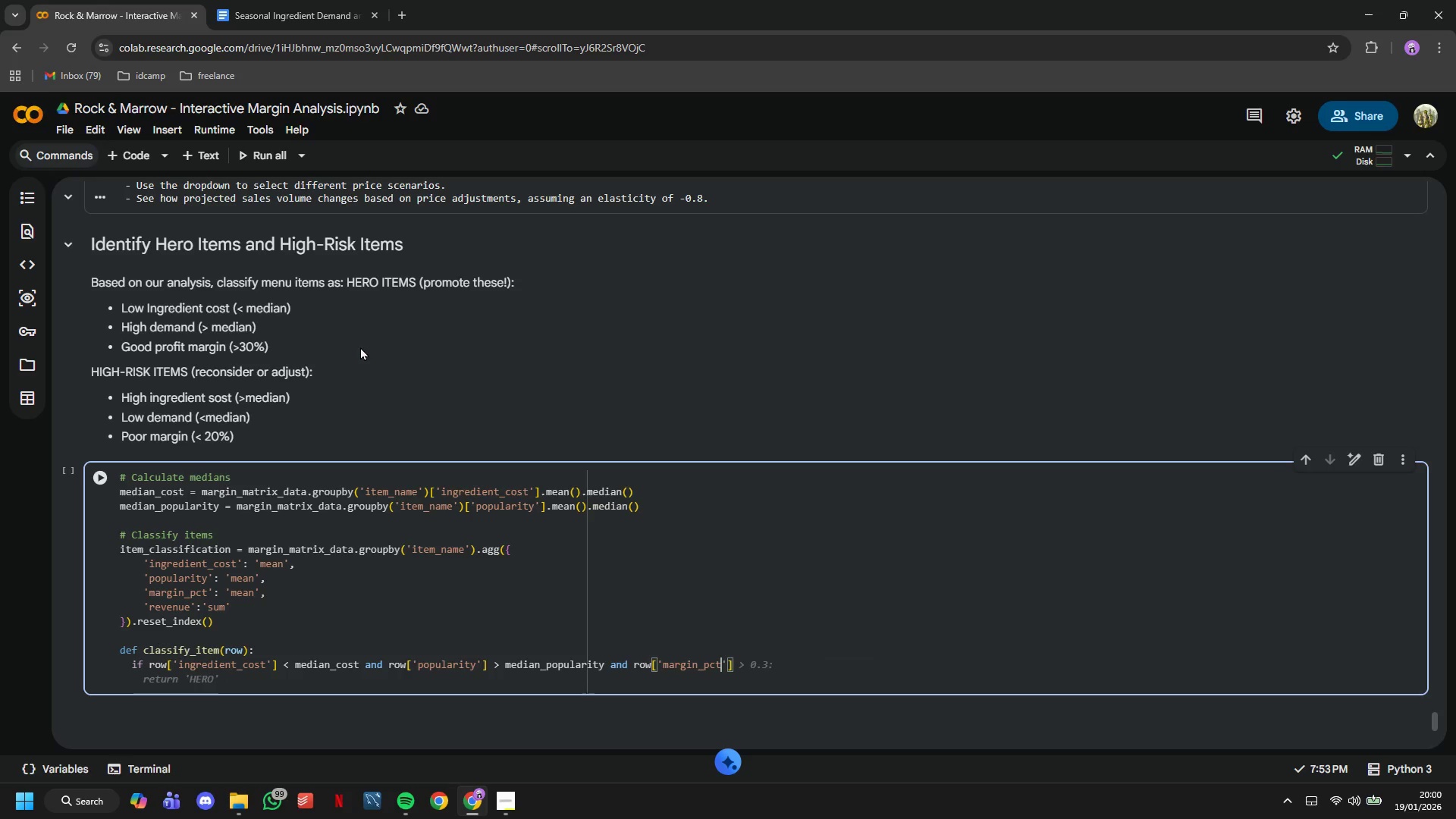 
key(ArrowRight)
 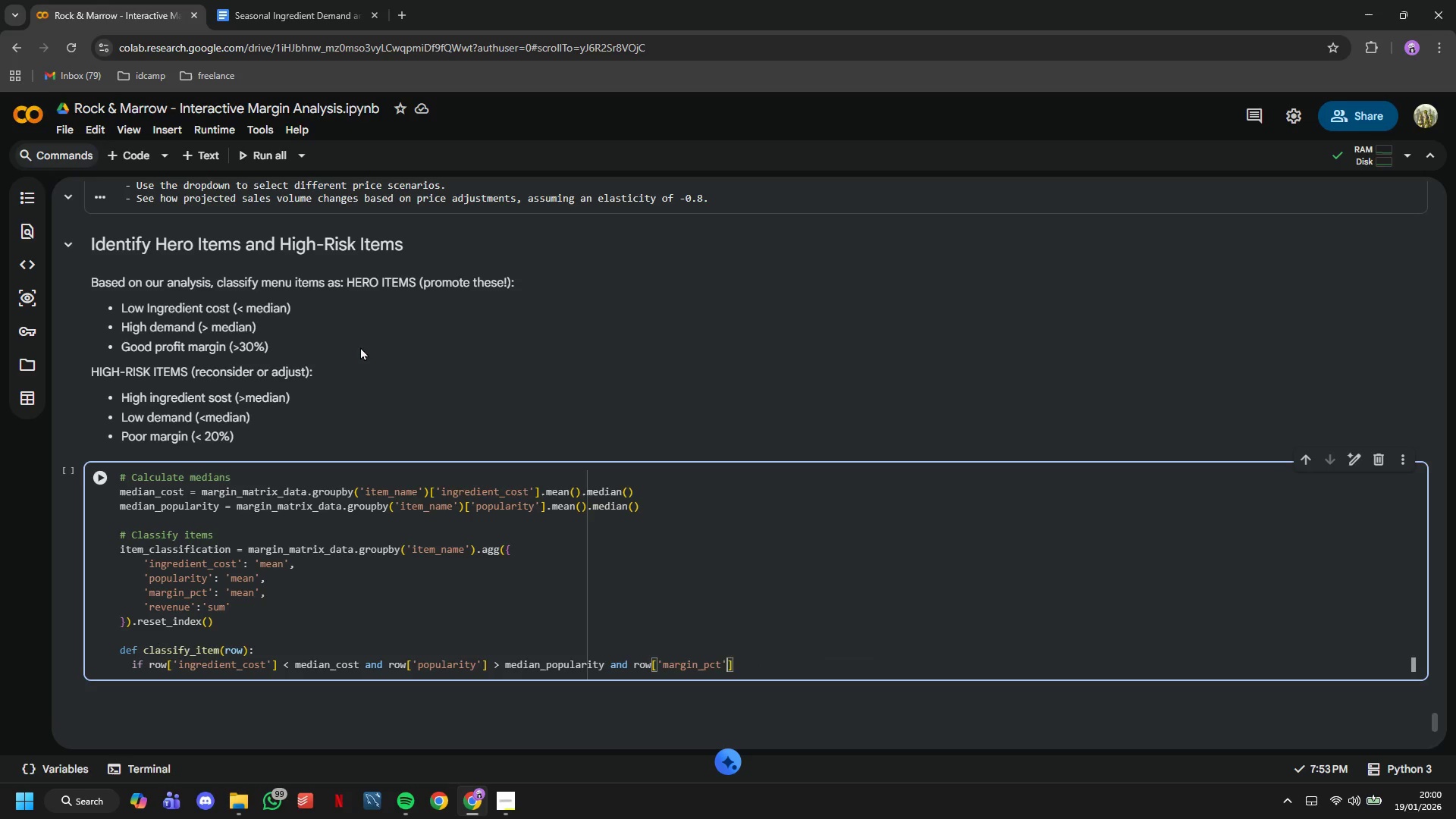 
key(ArrowRight)
 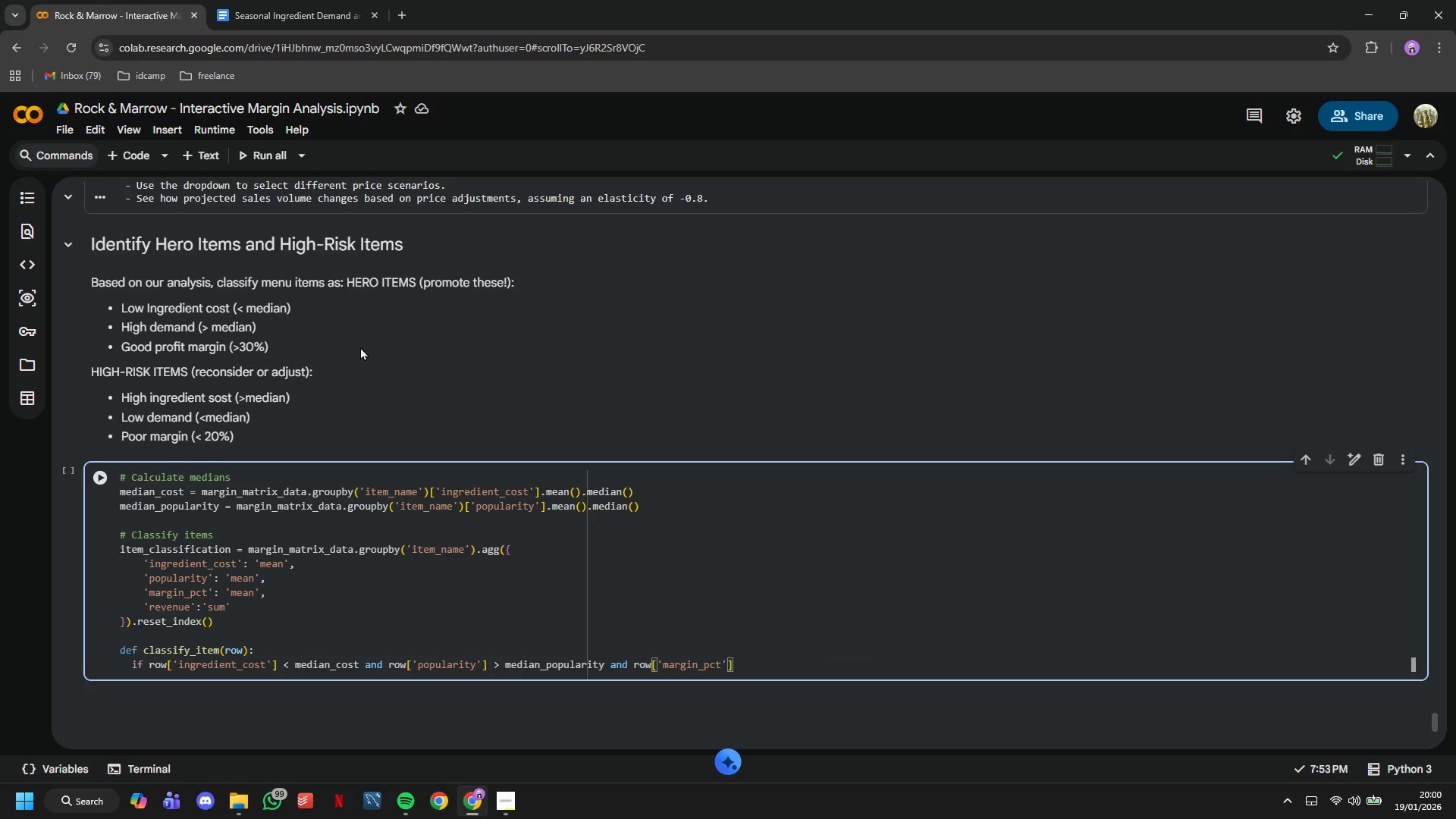 
type( > 30:)
 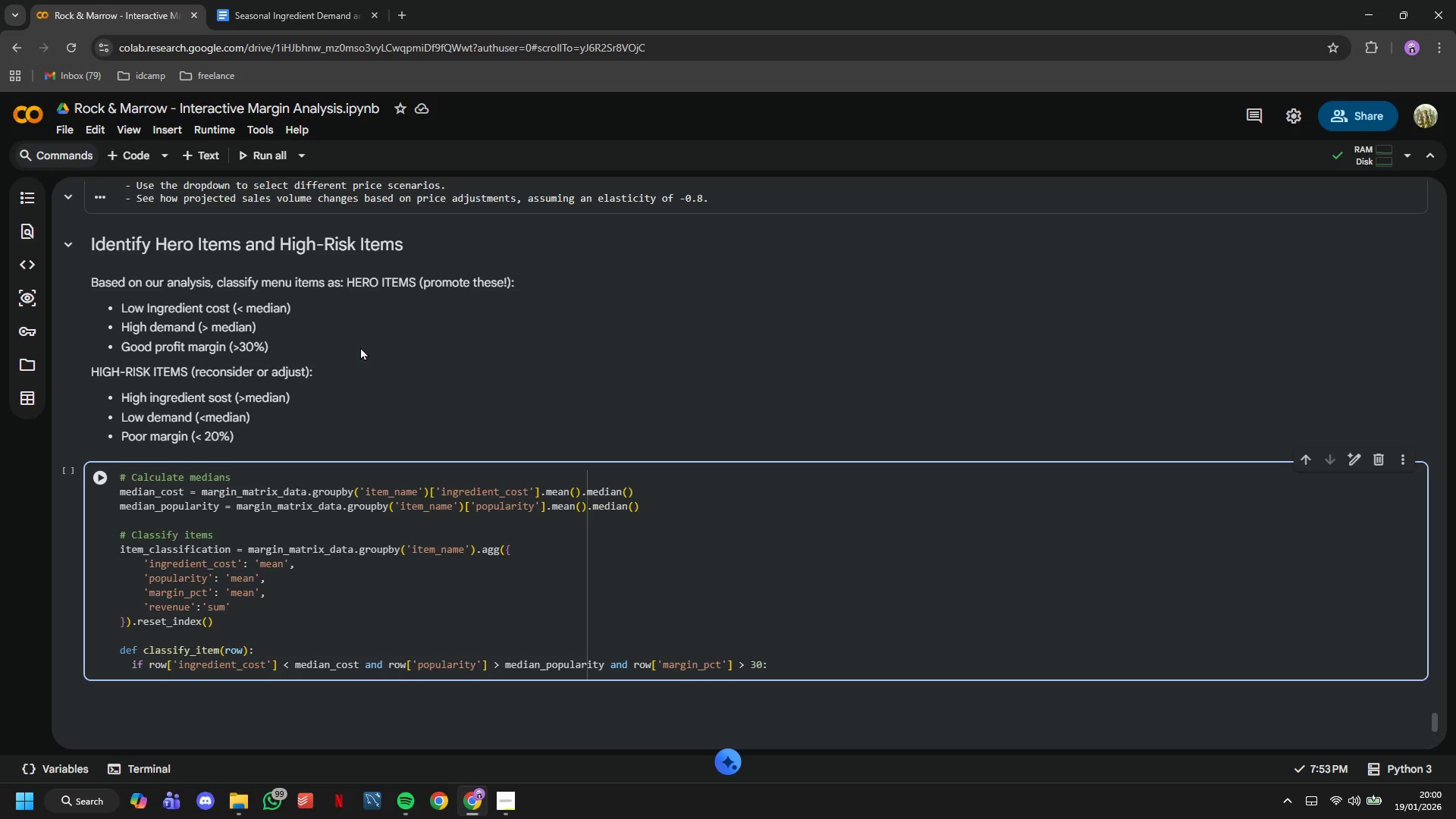 
key(Enter)
 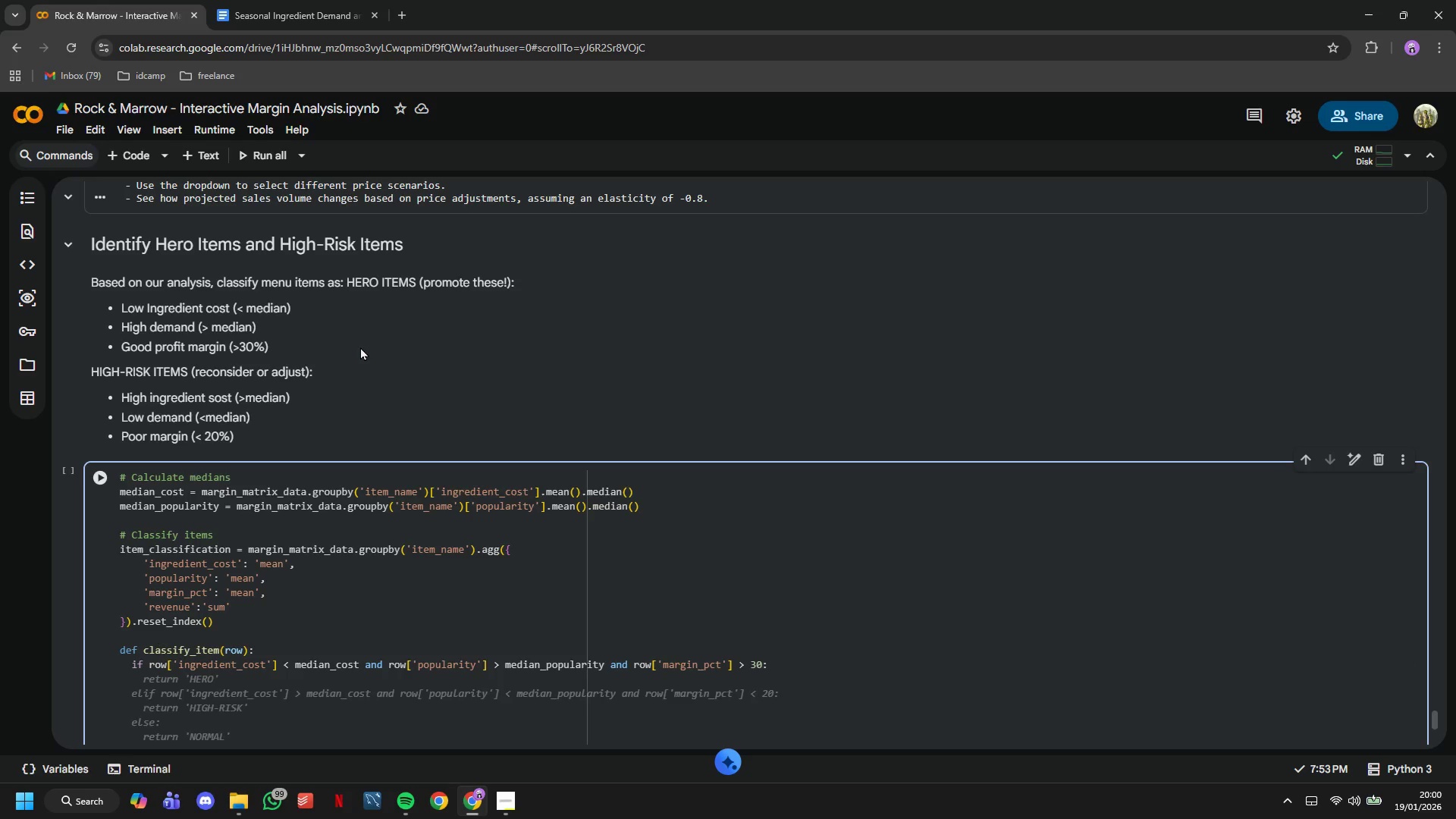 
type(return 'Hero Item)
 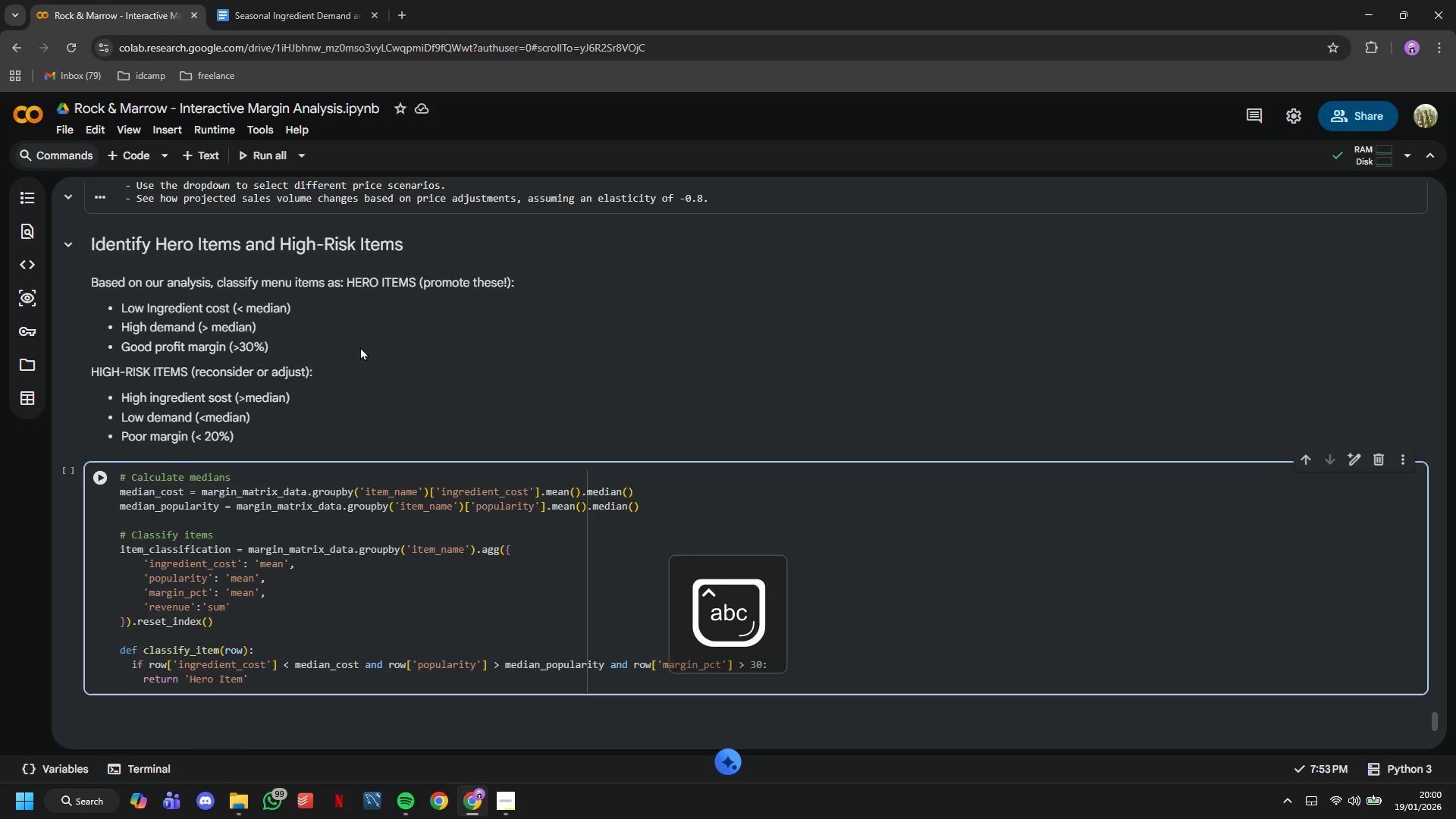 
key(ArrowRight)
 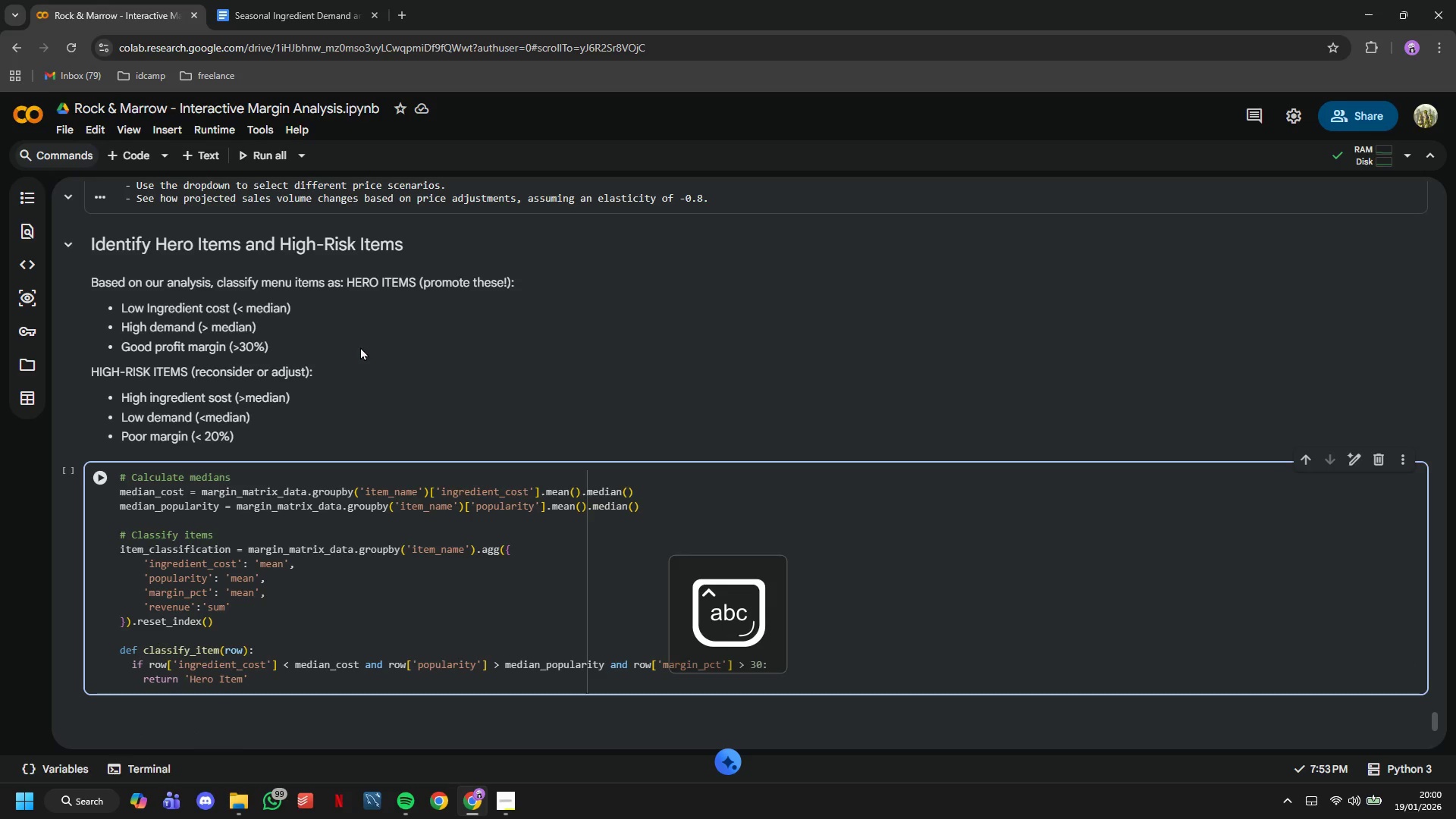 
key(Enter)
 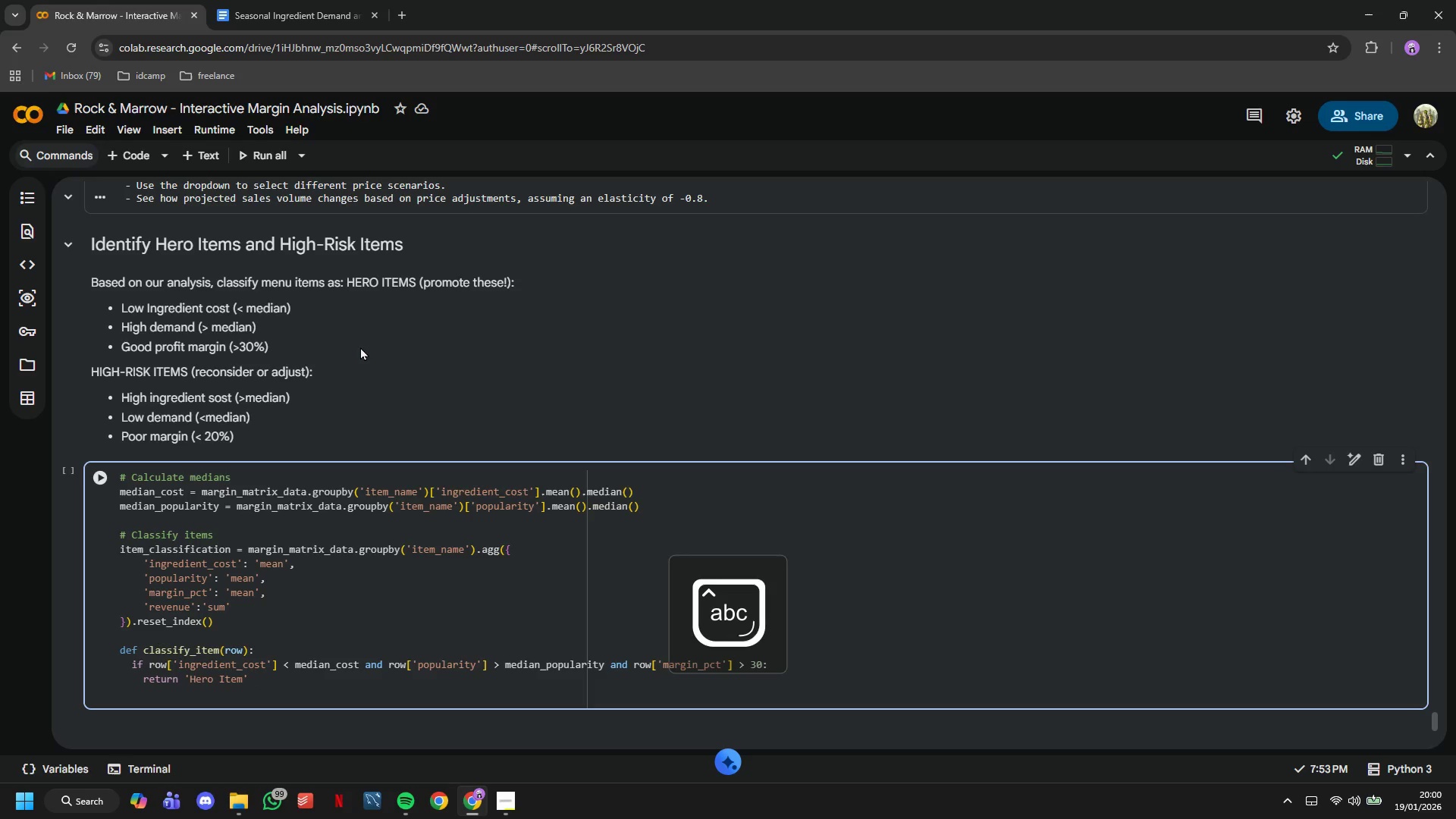 
key(Backspace)
type(elif row['ingredientr)
key(Backspace)
key(Backspace)
key(Backspace)
key(Backspace)
type(ent_score)
 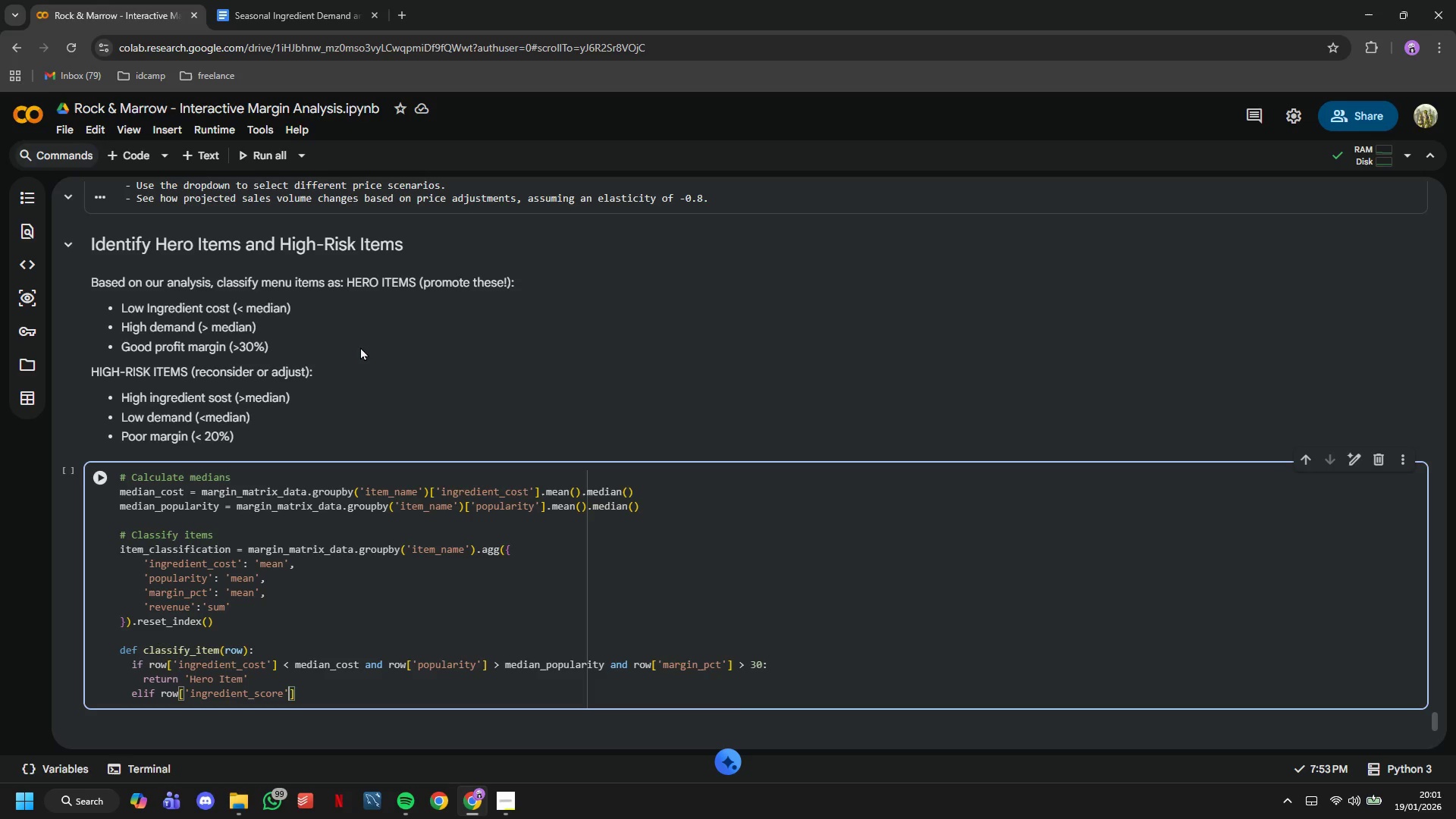 
key(ArrowRight)
 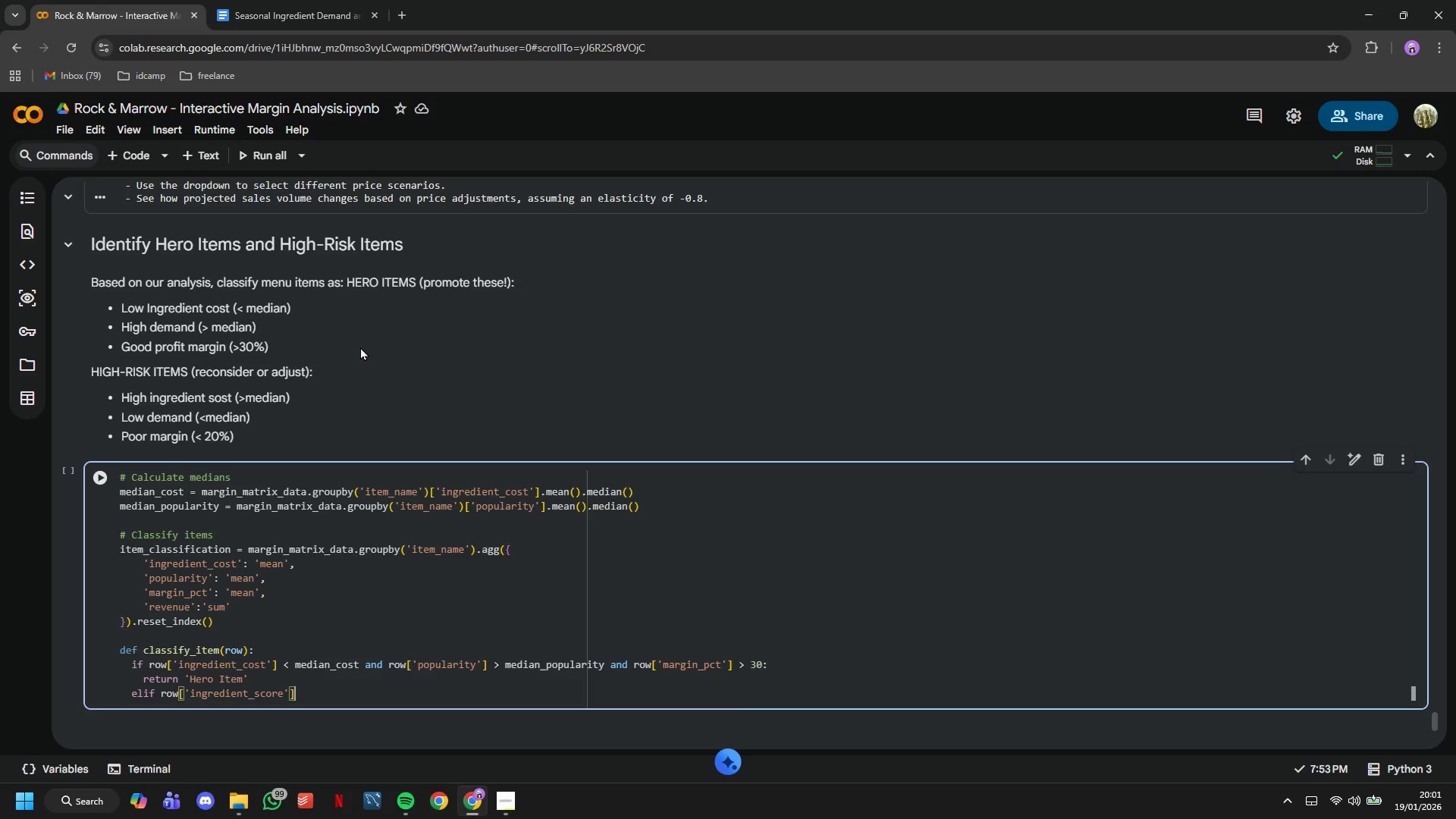 
key(ArrowRight)
 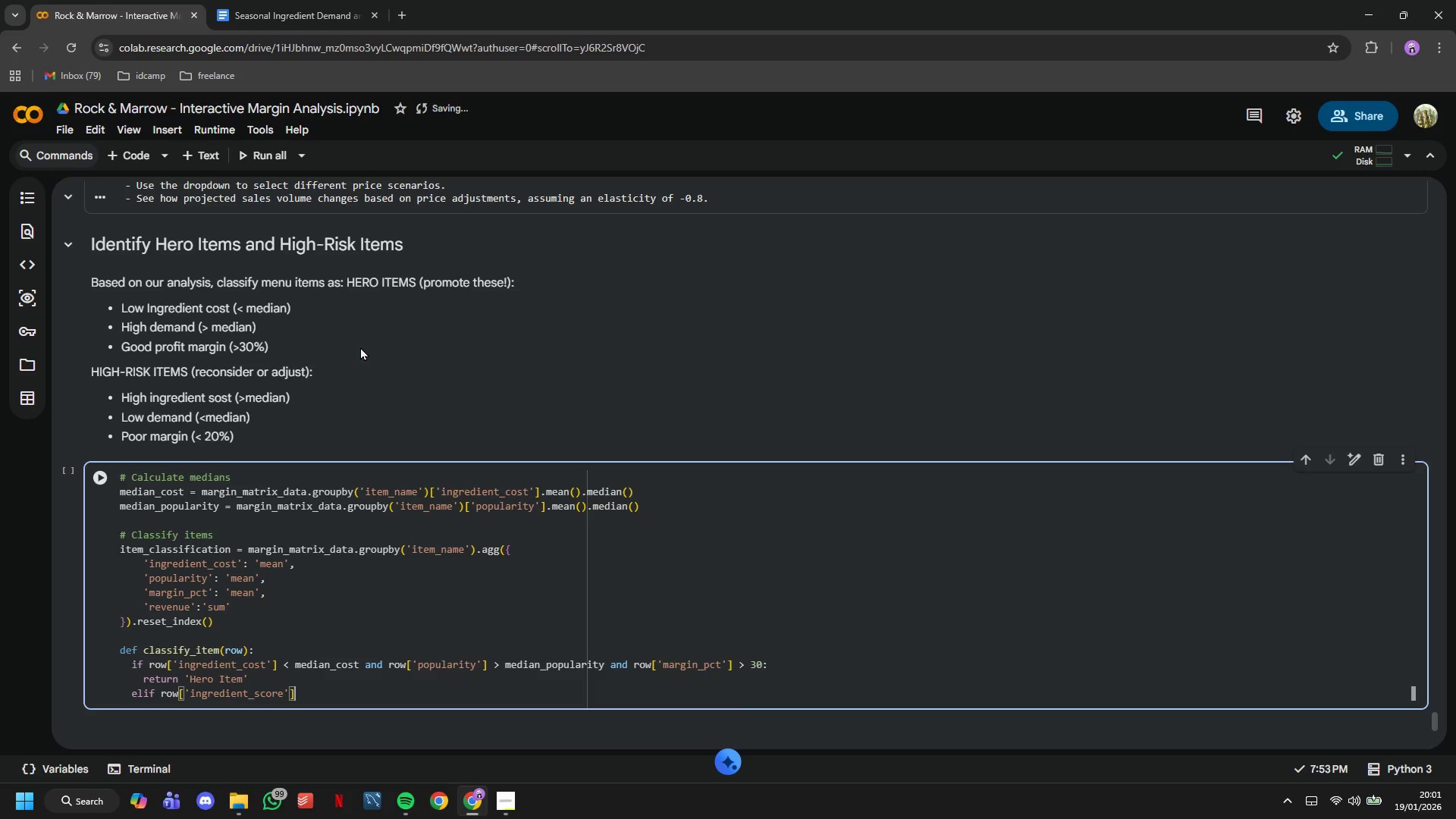 
type( > median_cost and )
key(Tab)
 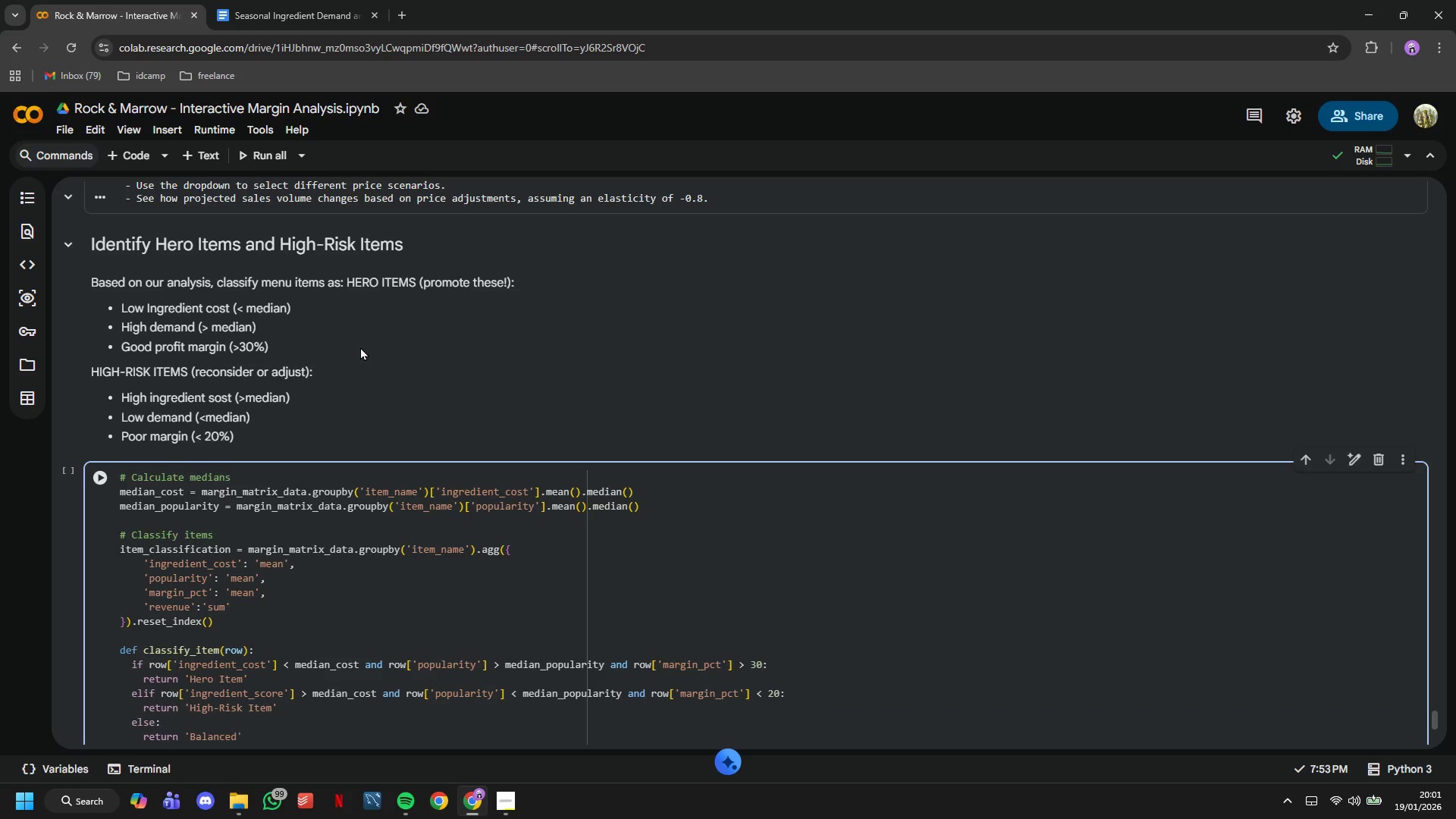 
scroll: coordinate [360, 347], scroll_direction: down, amount: 1.0
 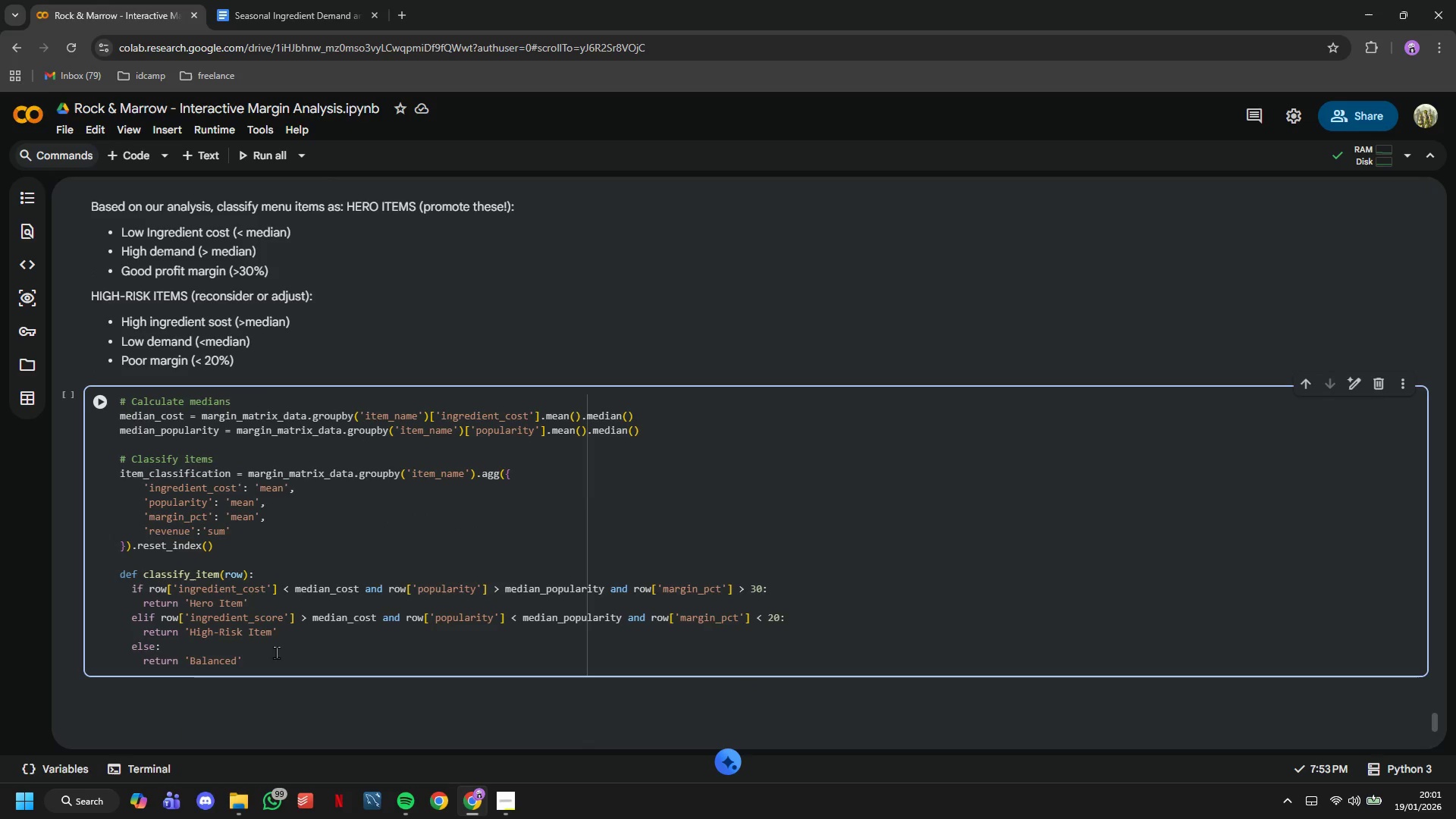 
left_click_drag(start_coordinate=[268, 669], to_coordinate=[376, 644])
 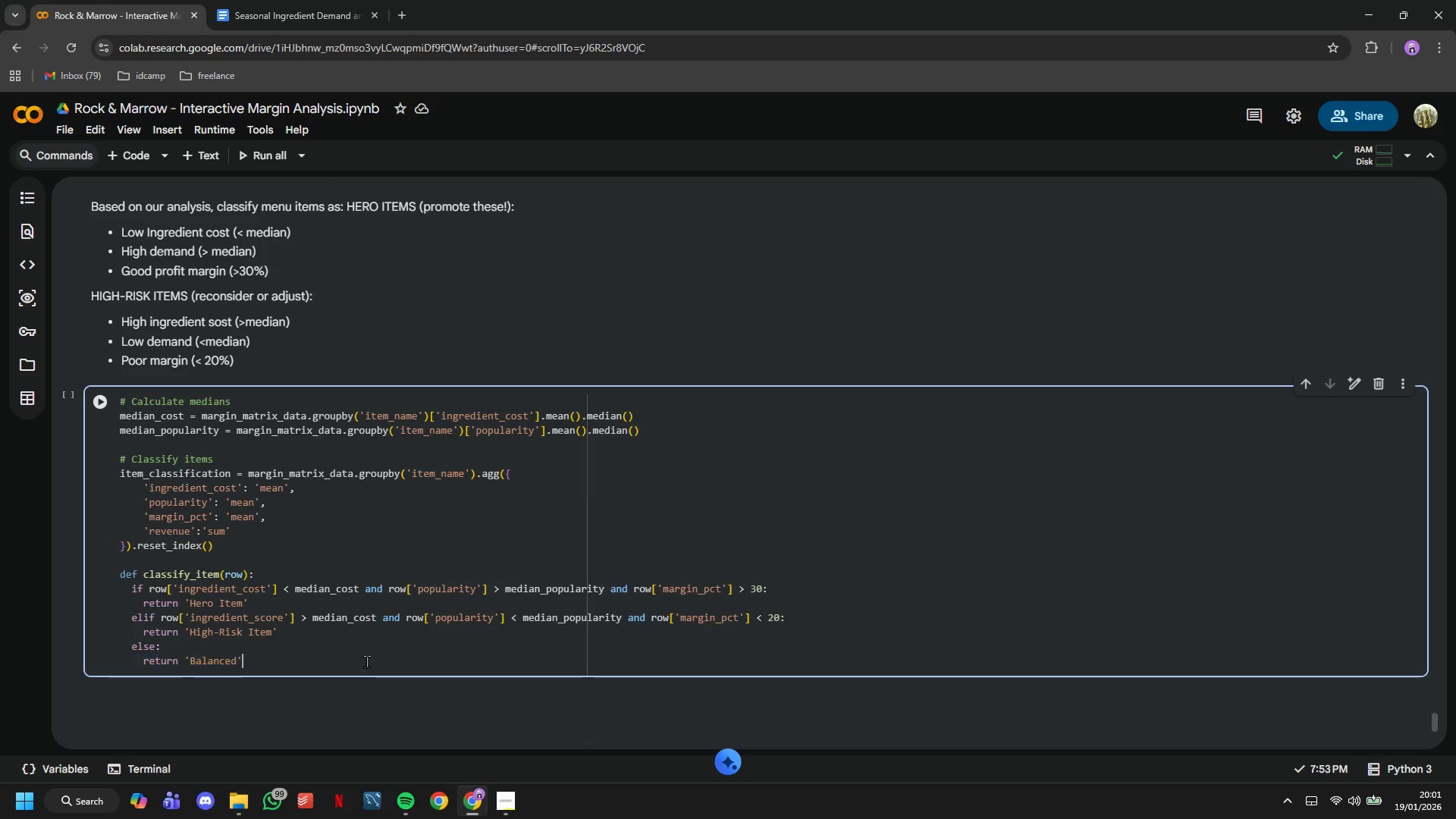 
left_click([366, 661])
 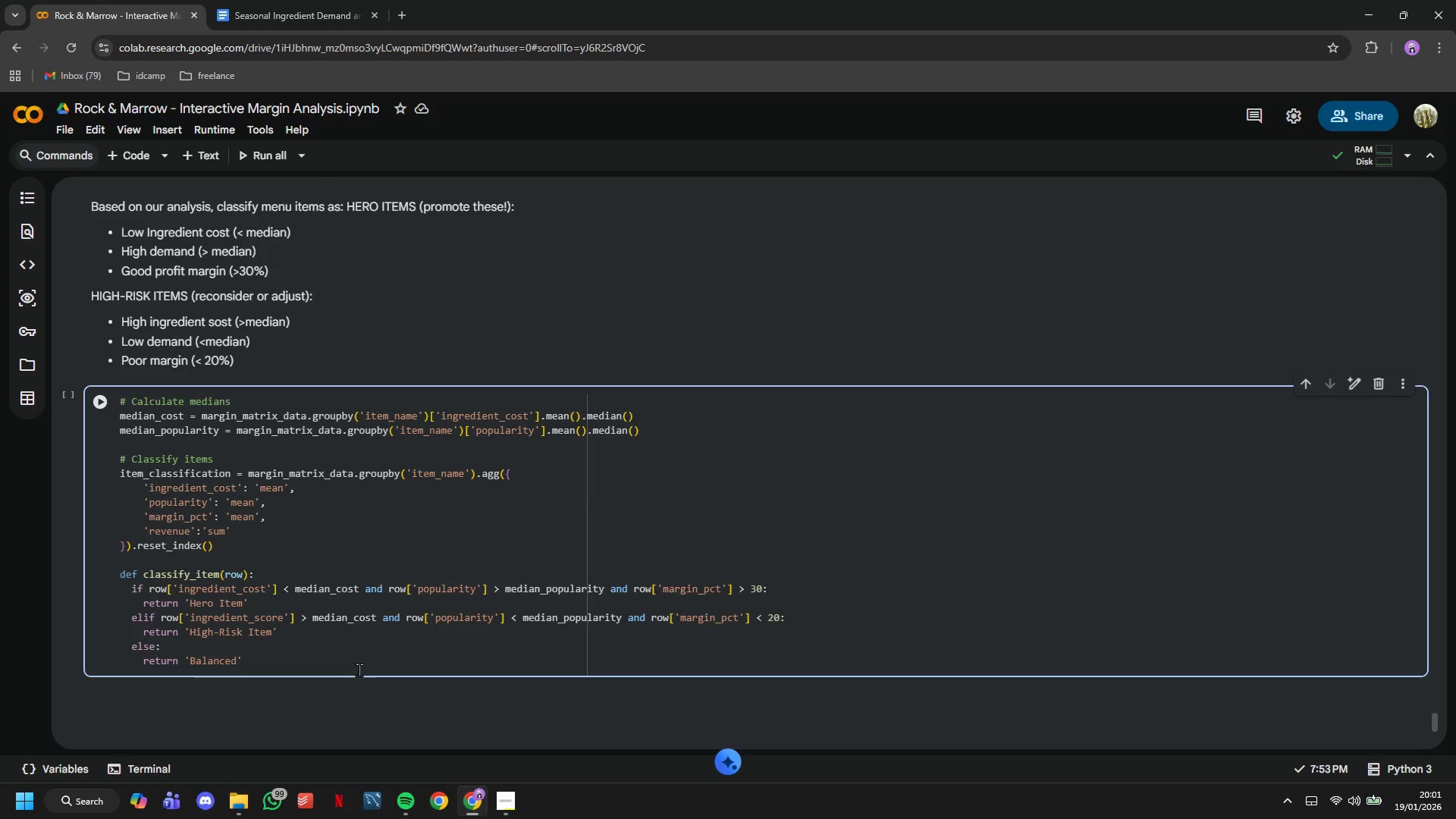 
wait(6.51)
 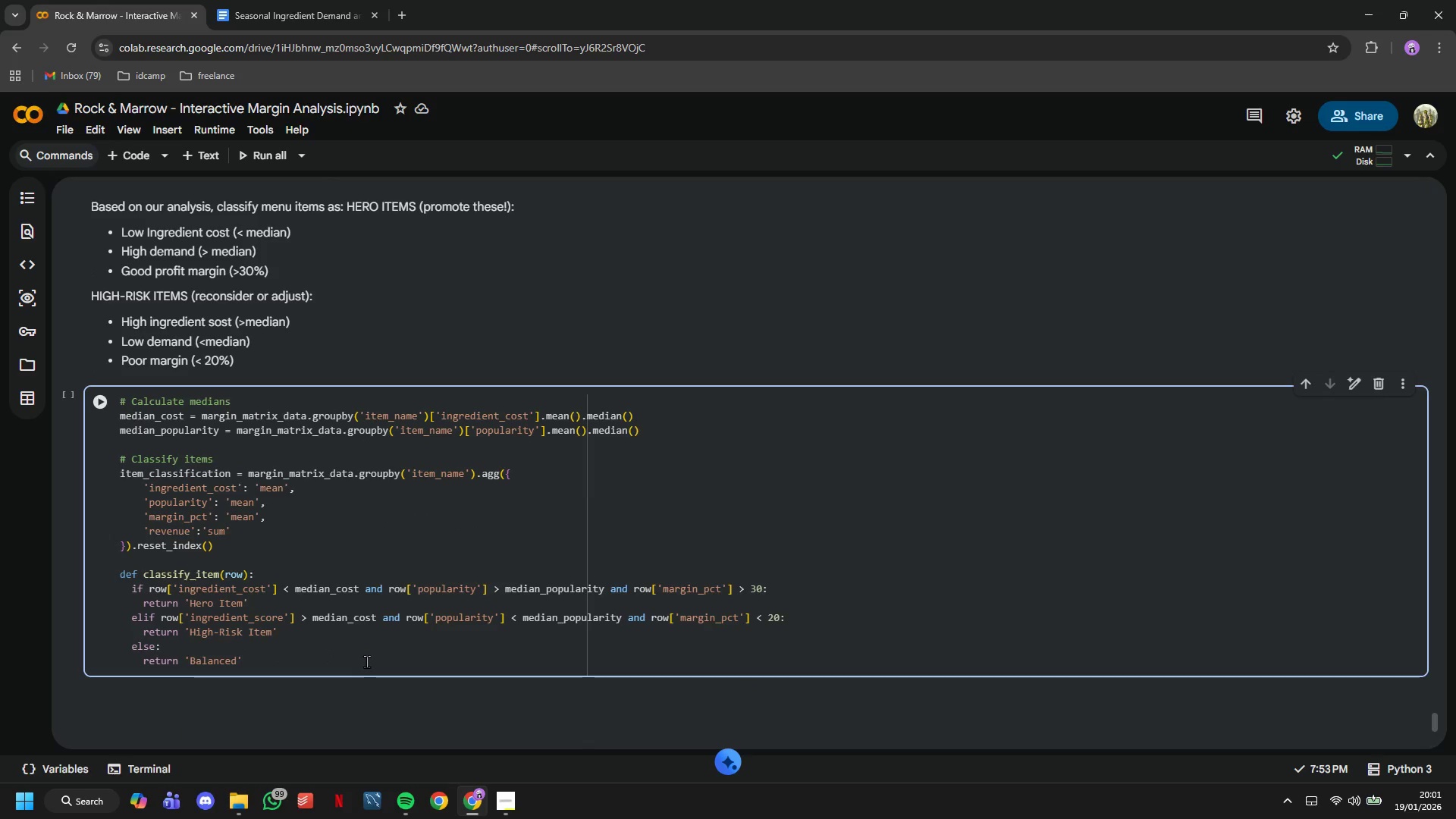 
left_click_drag(start_coordinate=[340, 667], to_coordinate=[143, 639])
 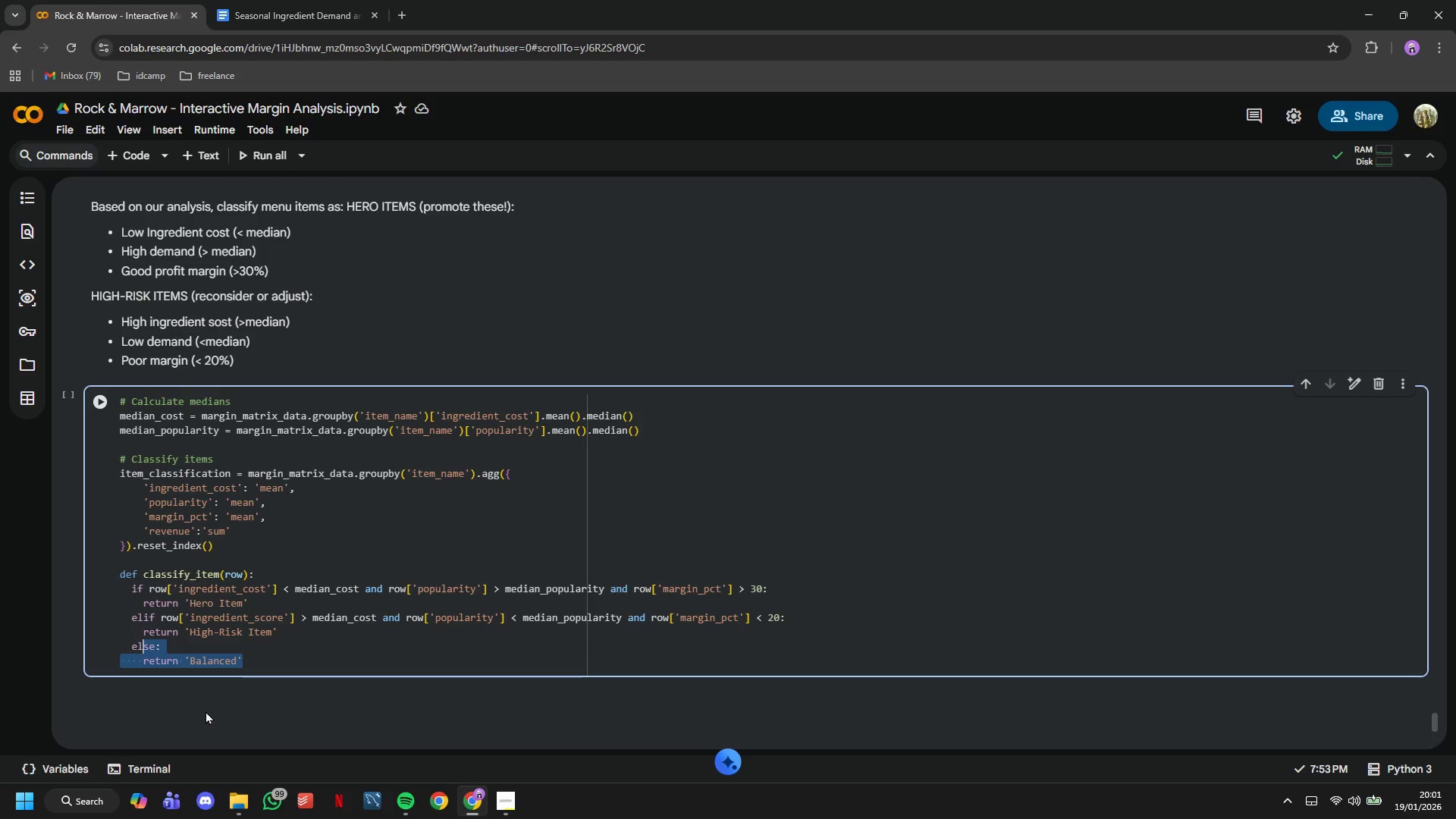 
key(Backspace)
type(if )
 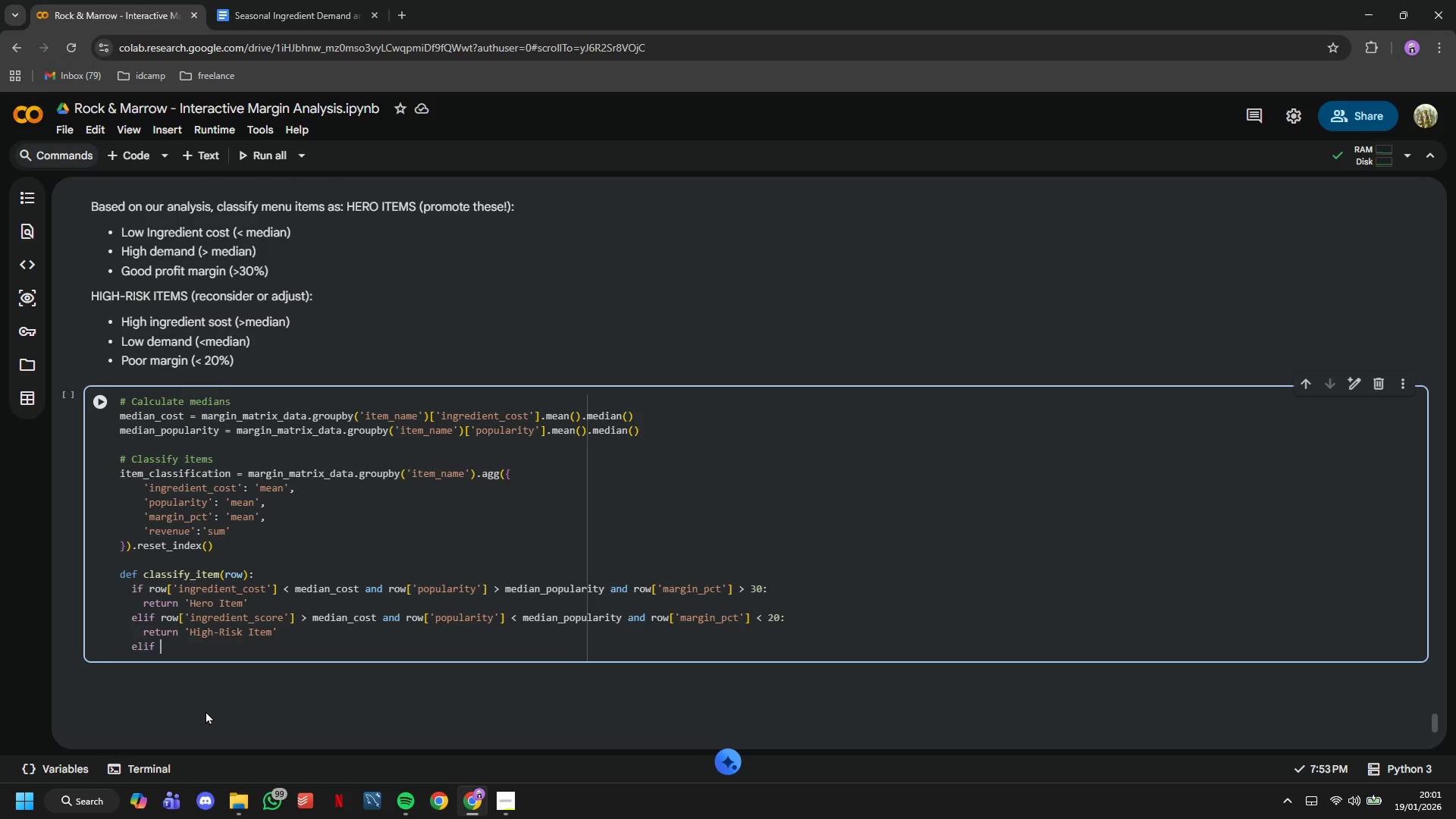 
type(row['popularity)
 